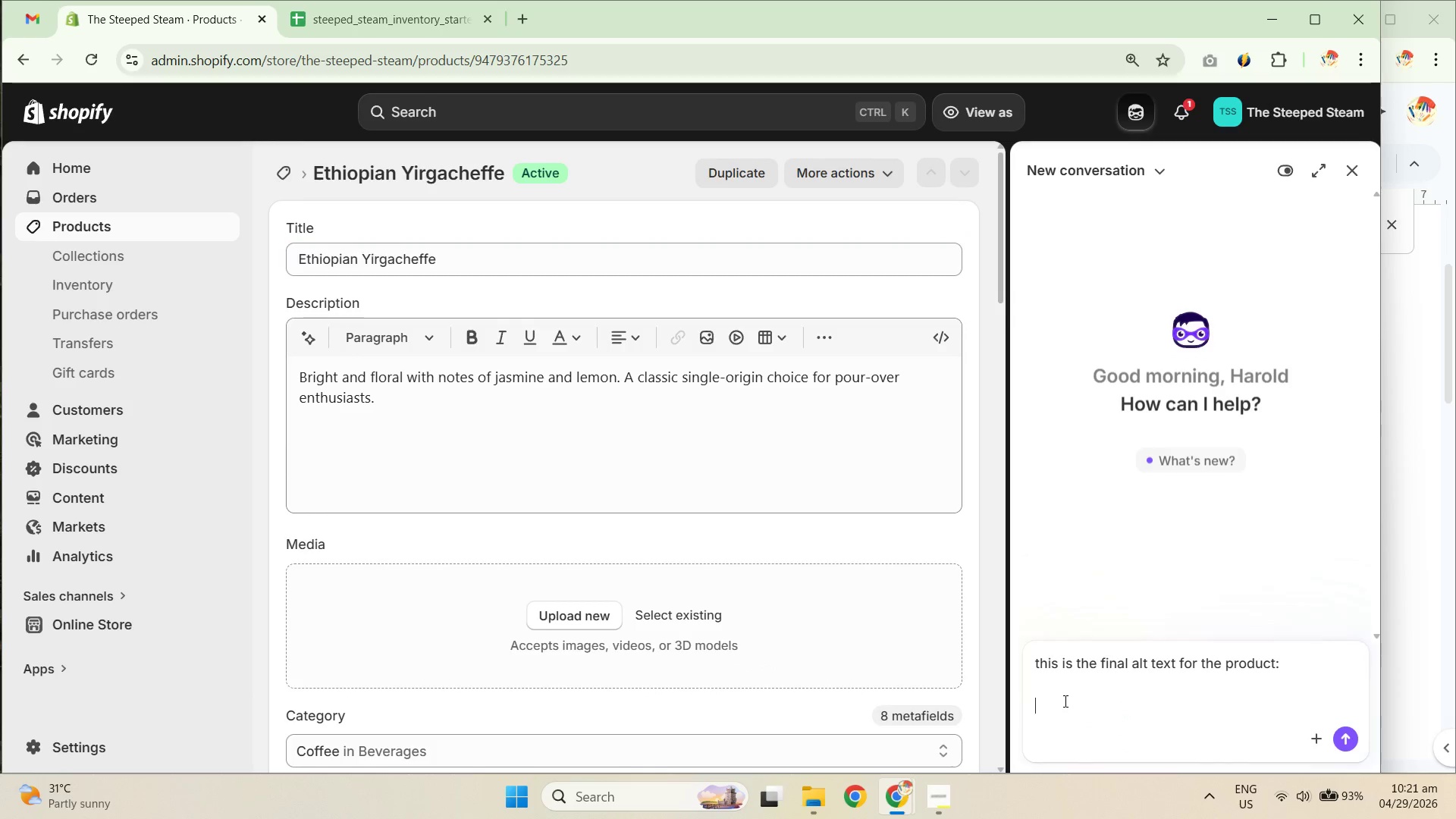 
key(Control+ControlLeft)
 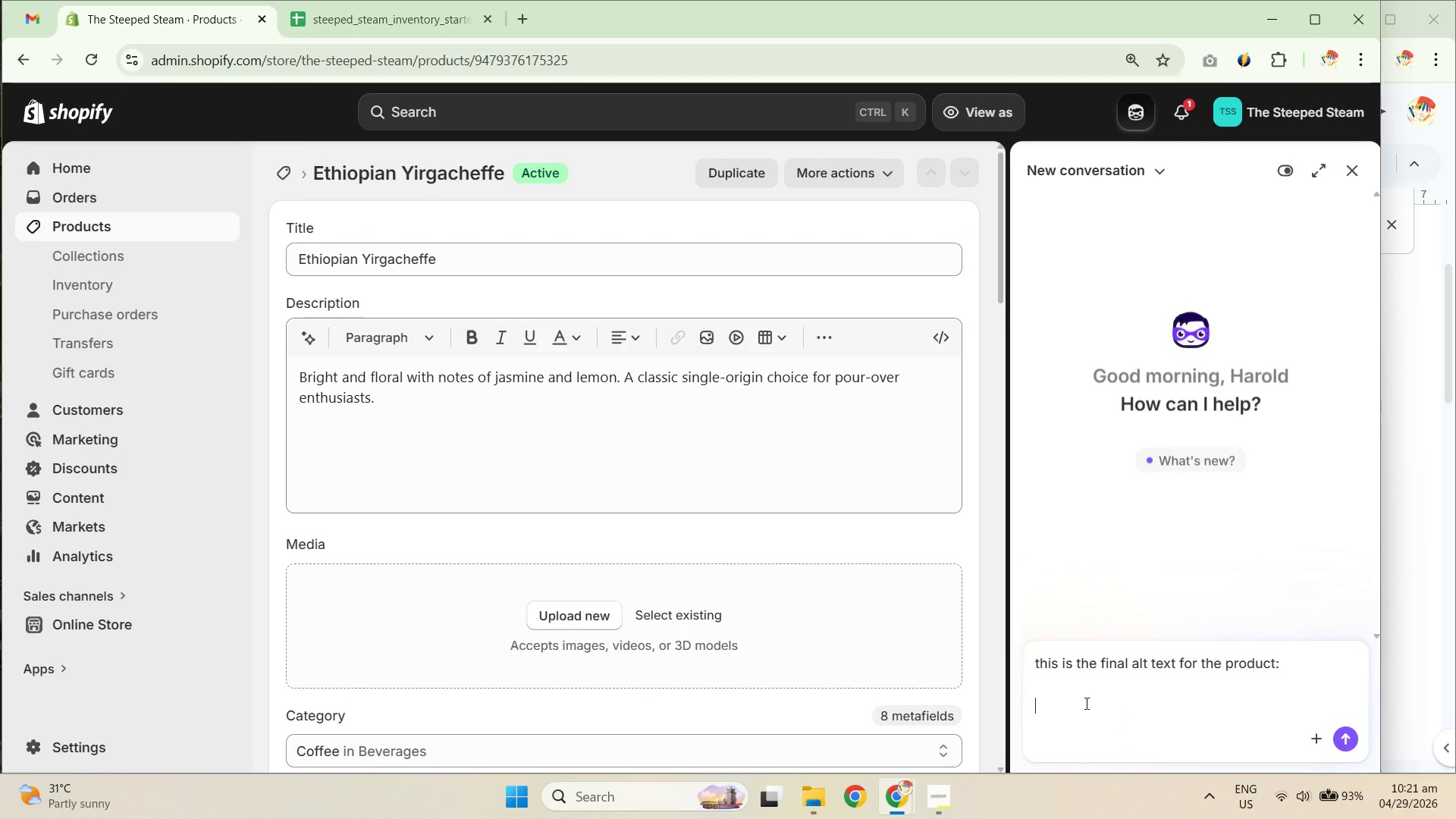 
key(Control+V)
 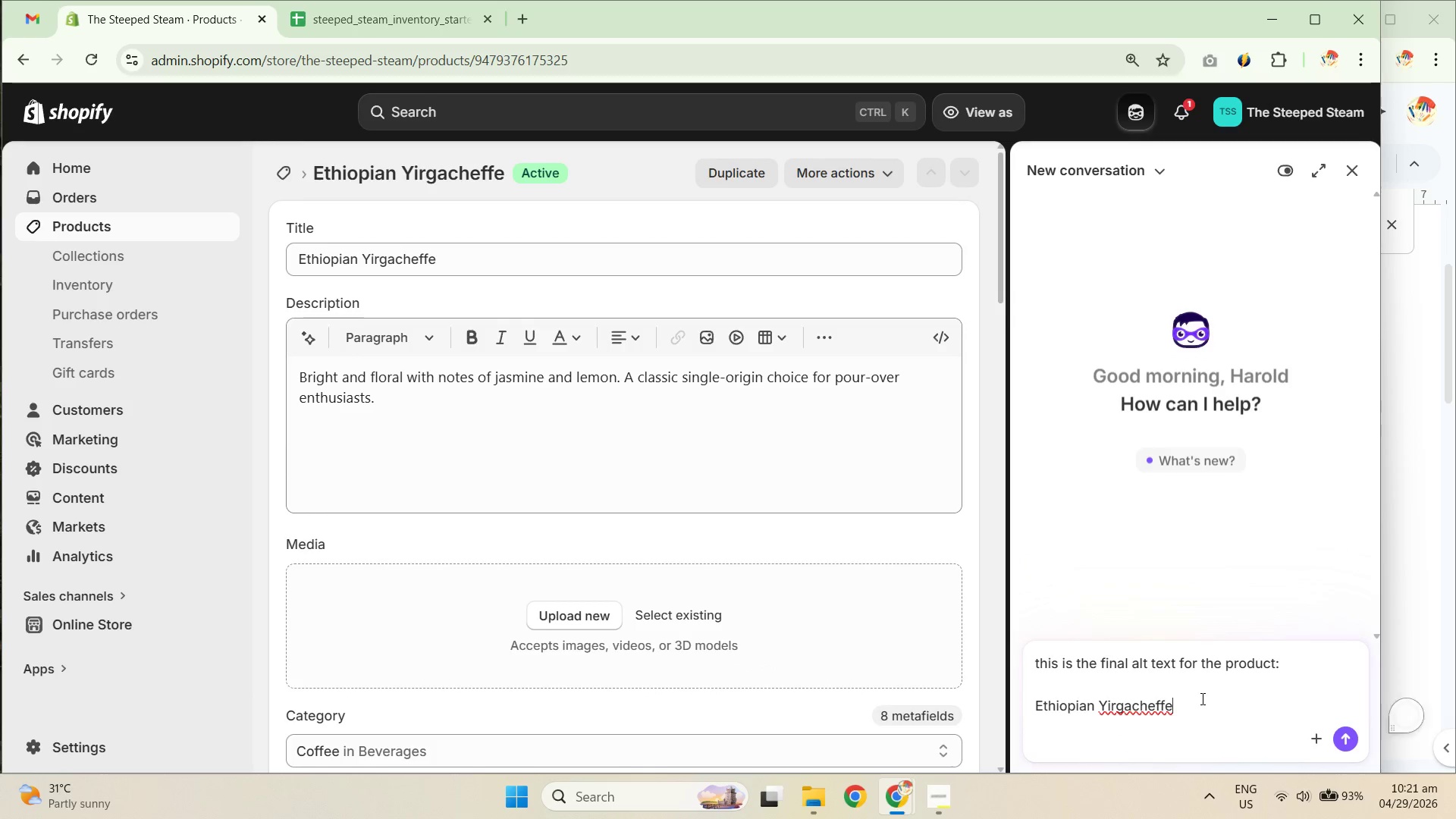 
key(Shift+ShiftRight)
 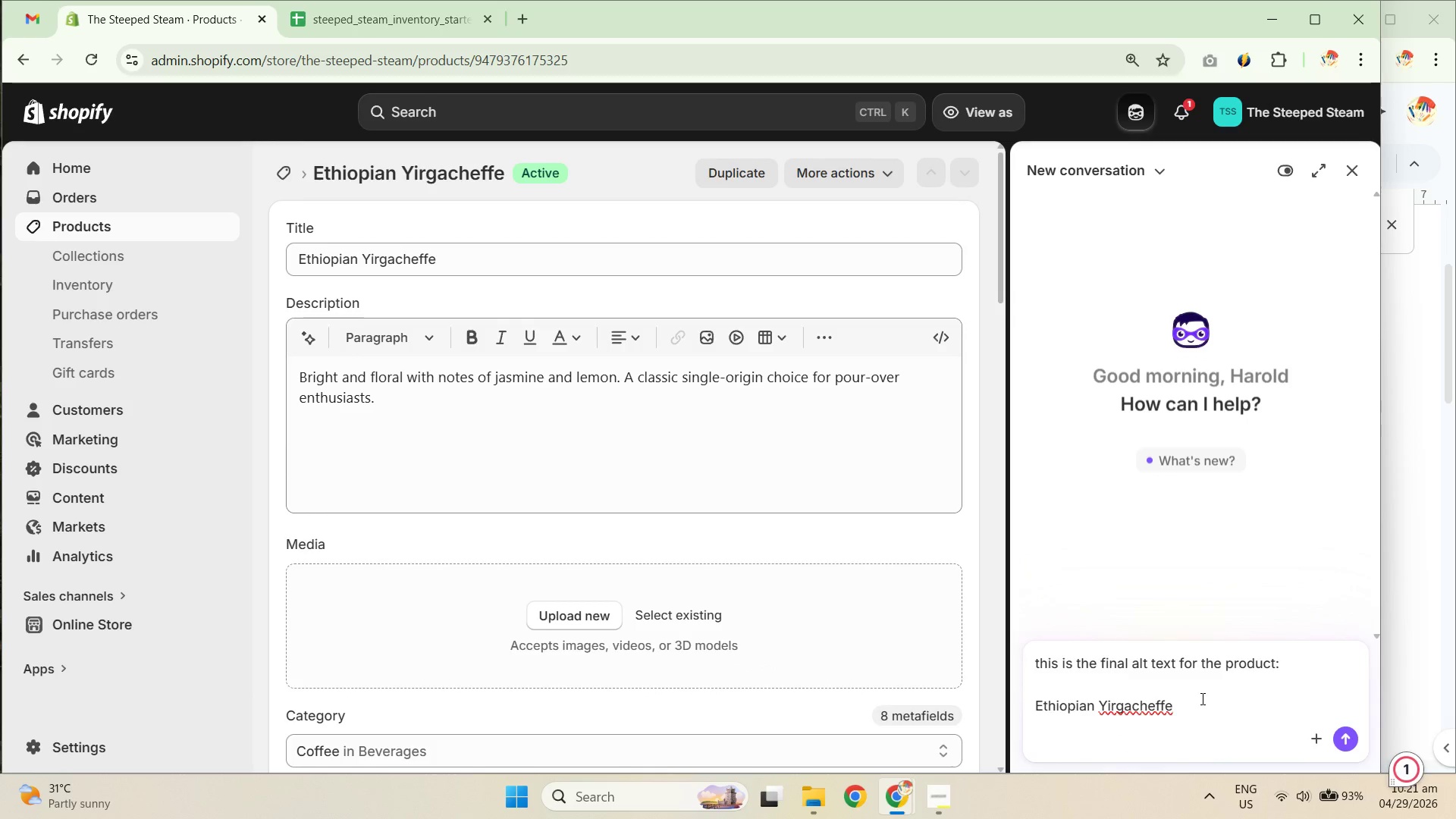 
key(Shift+Enter)
 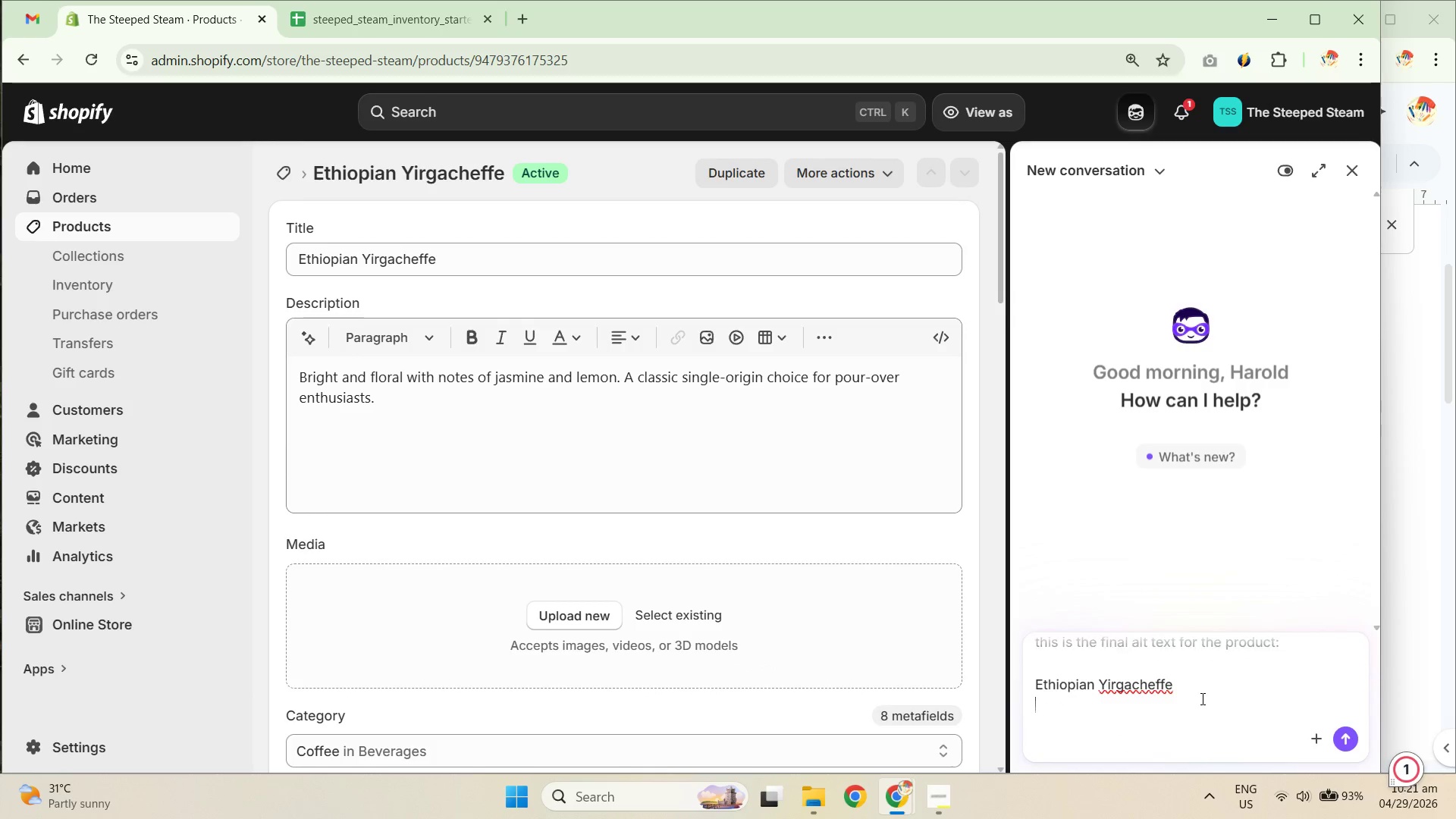 
key(ArrowUp)
 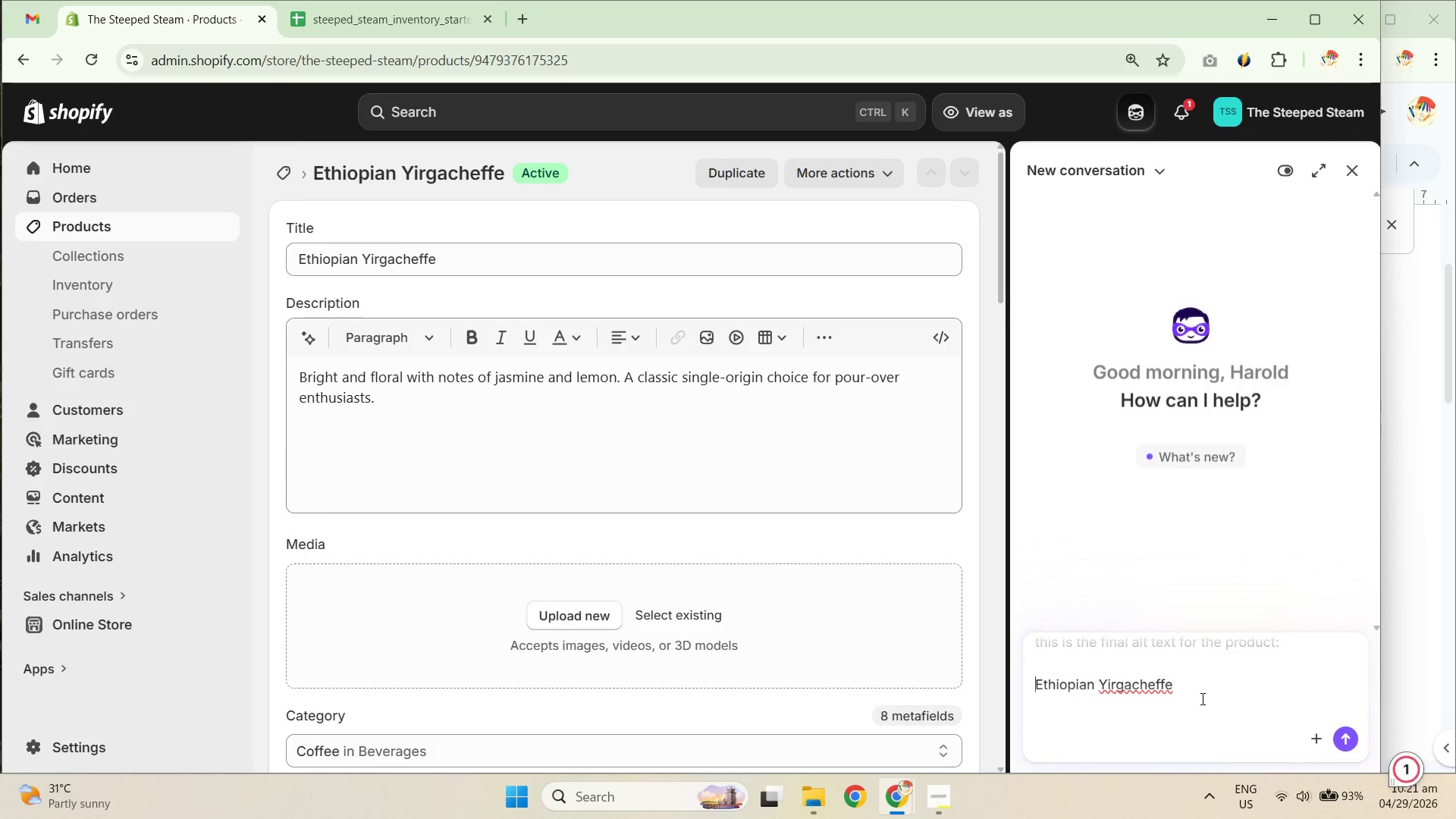 
key(ArrowUp)
 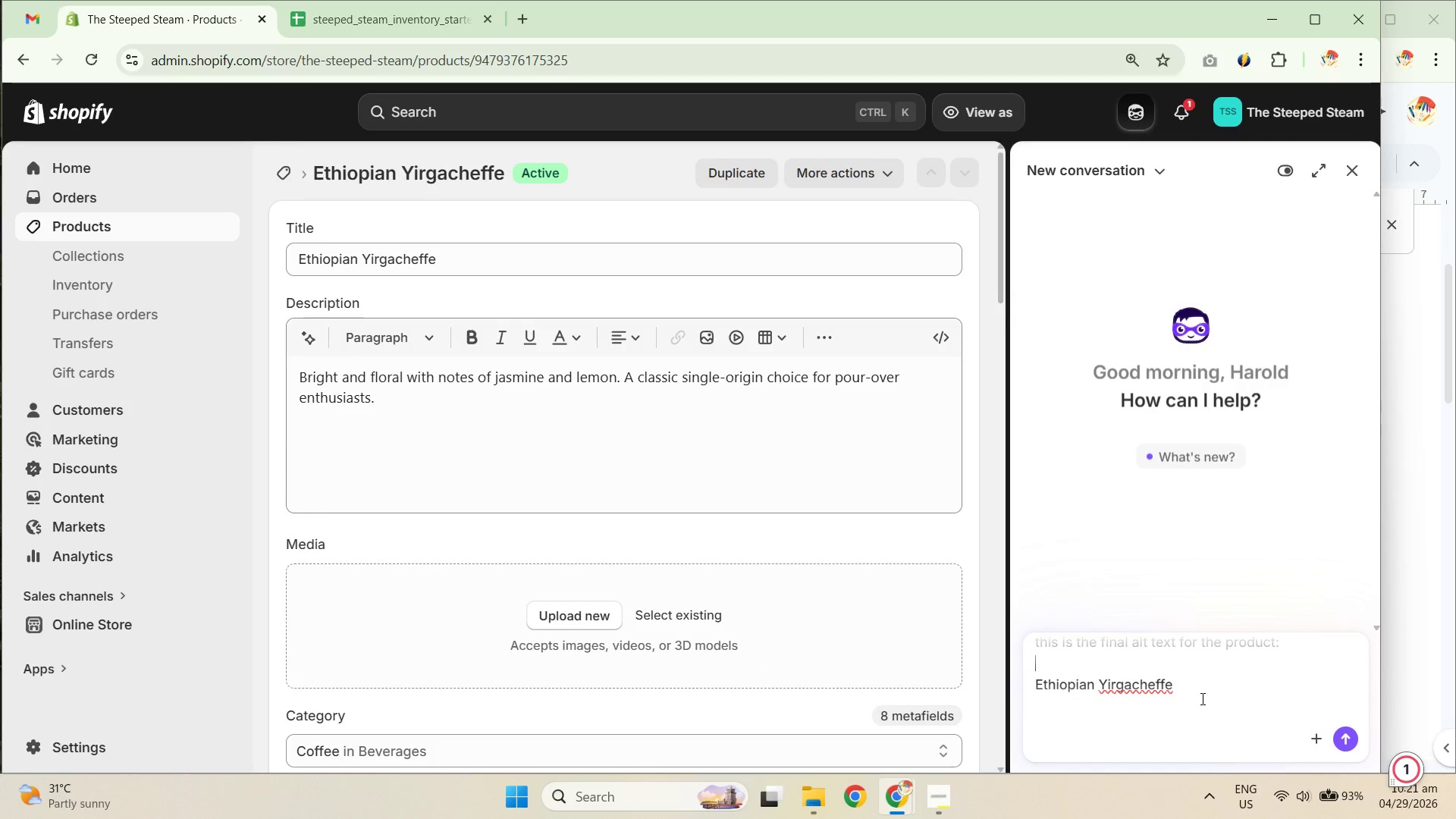 
key(ArrowUp)
 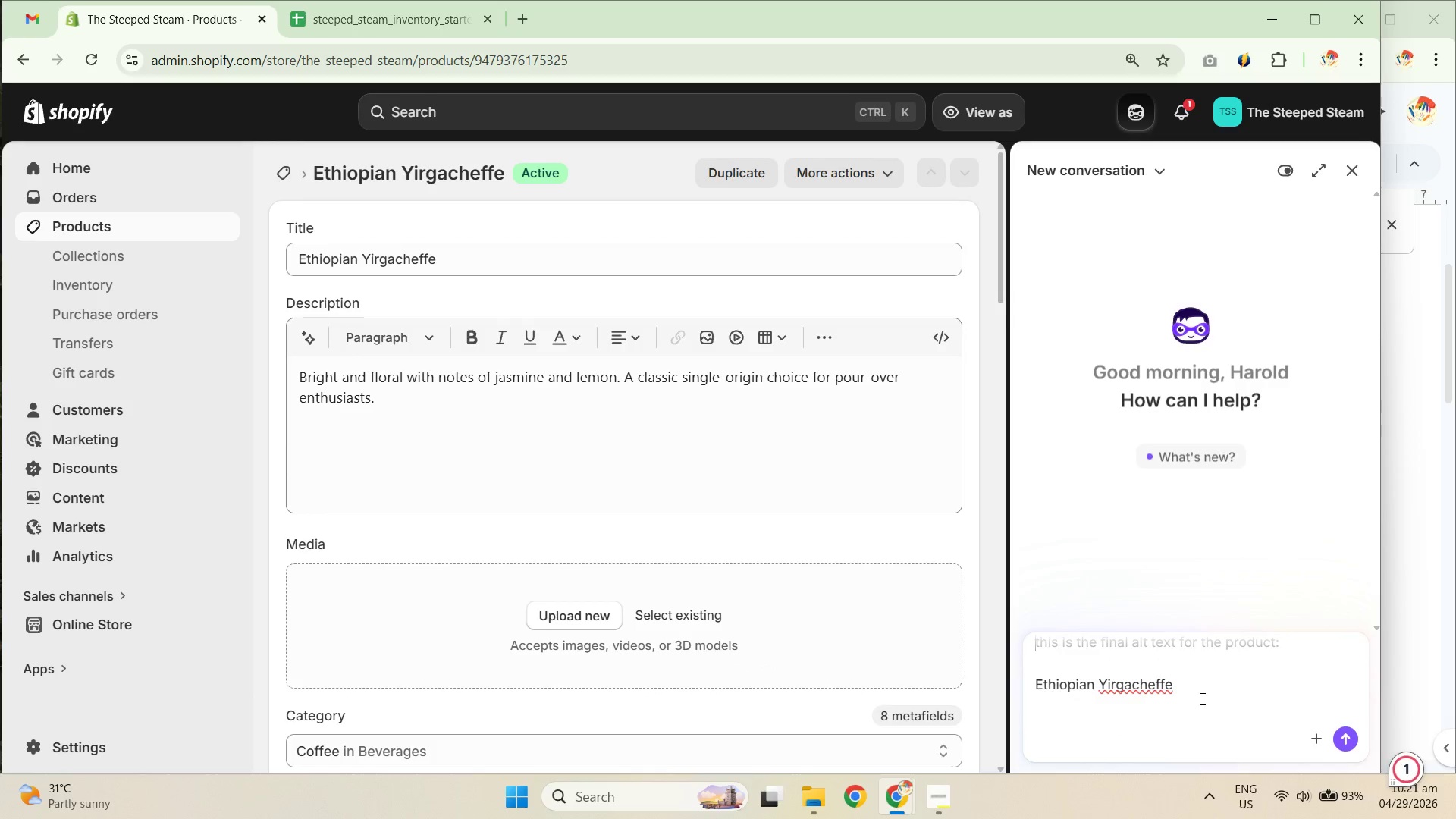 
key(ArrowDown)
 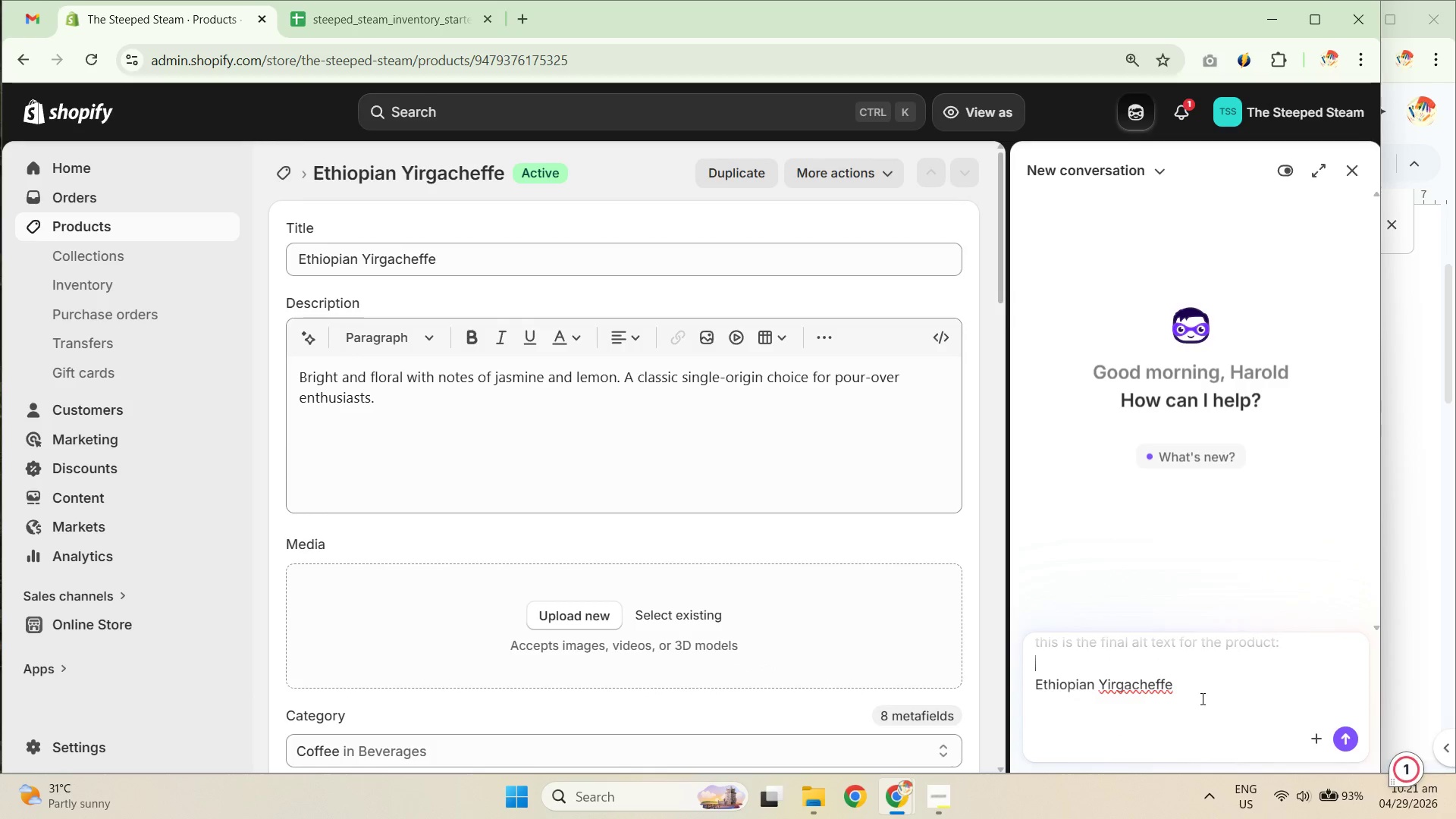 
key(Shift+Enter)
 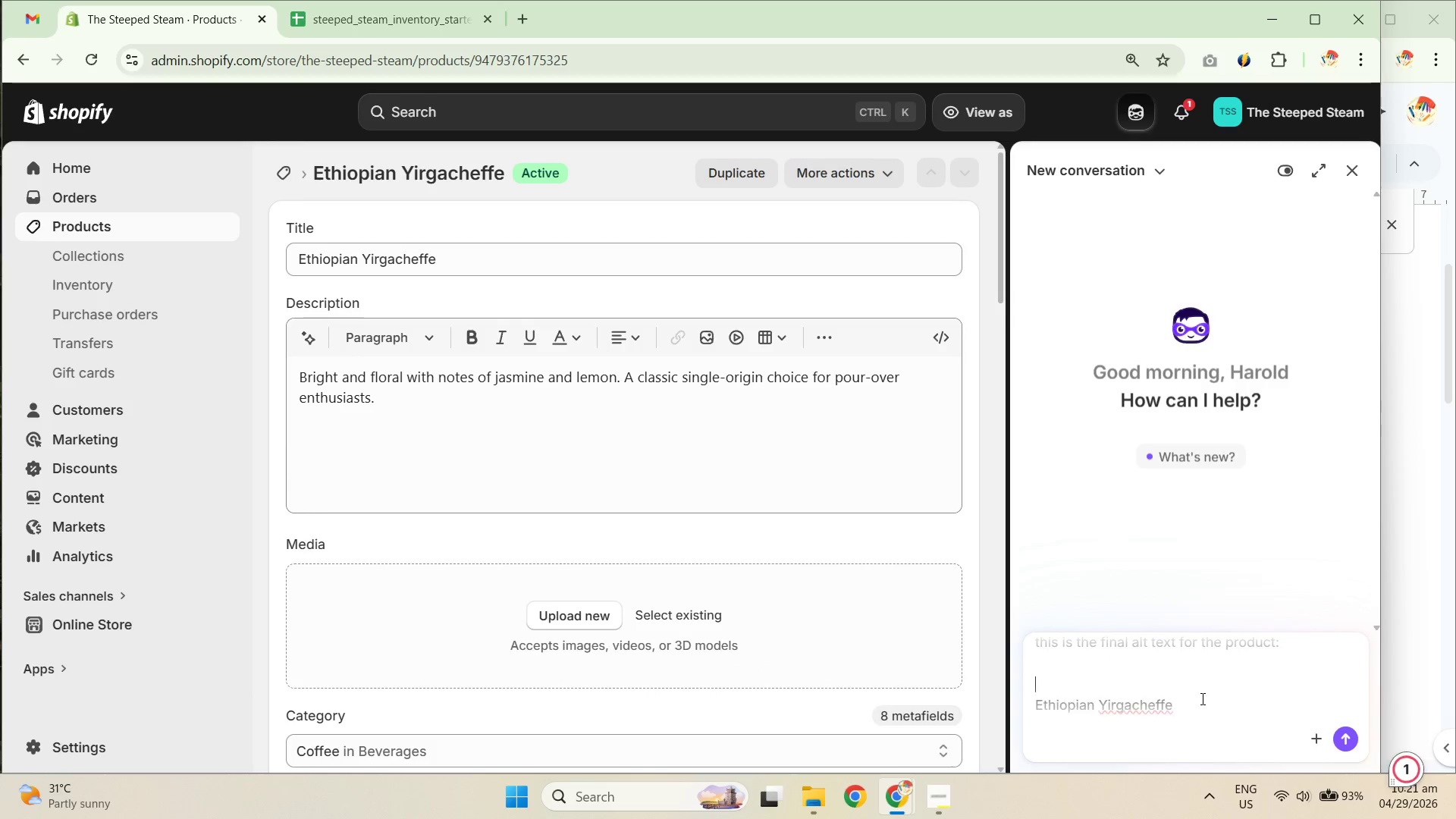 
key(Shift+Enter)
 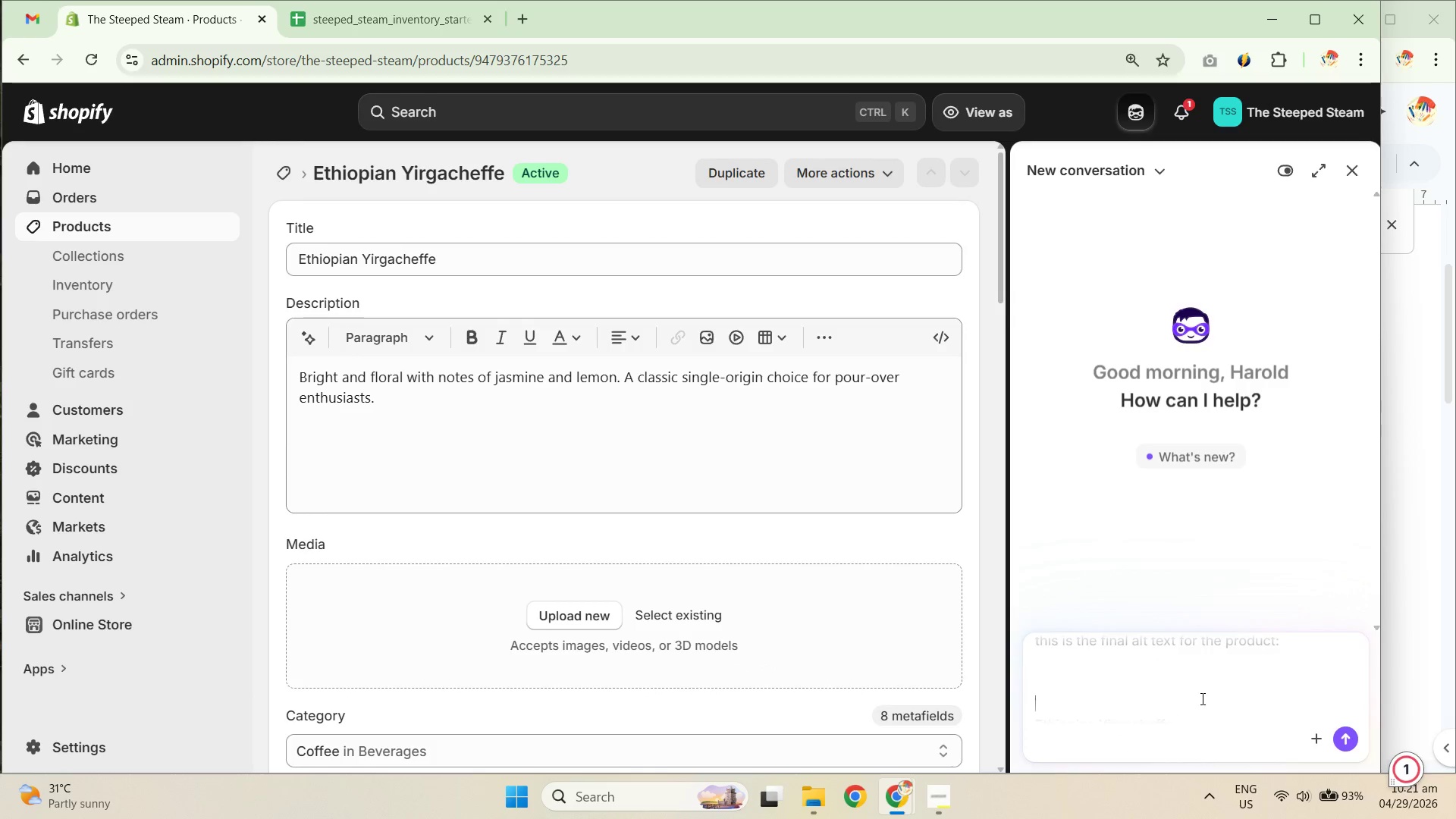 
key(ArrowUp)
 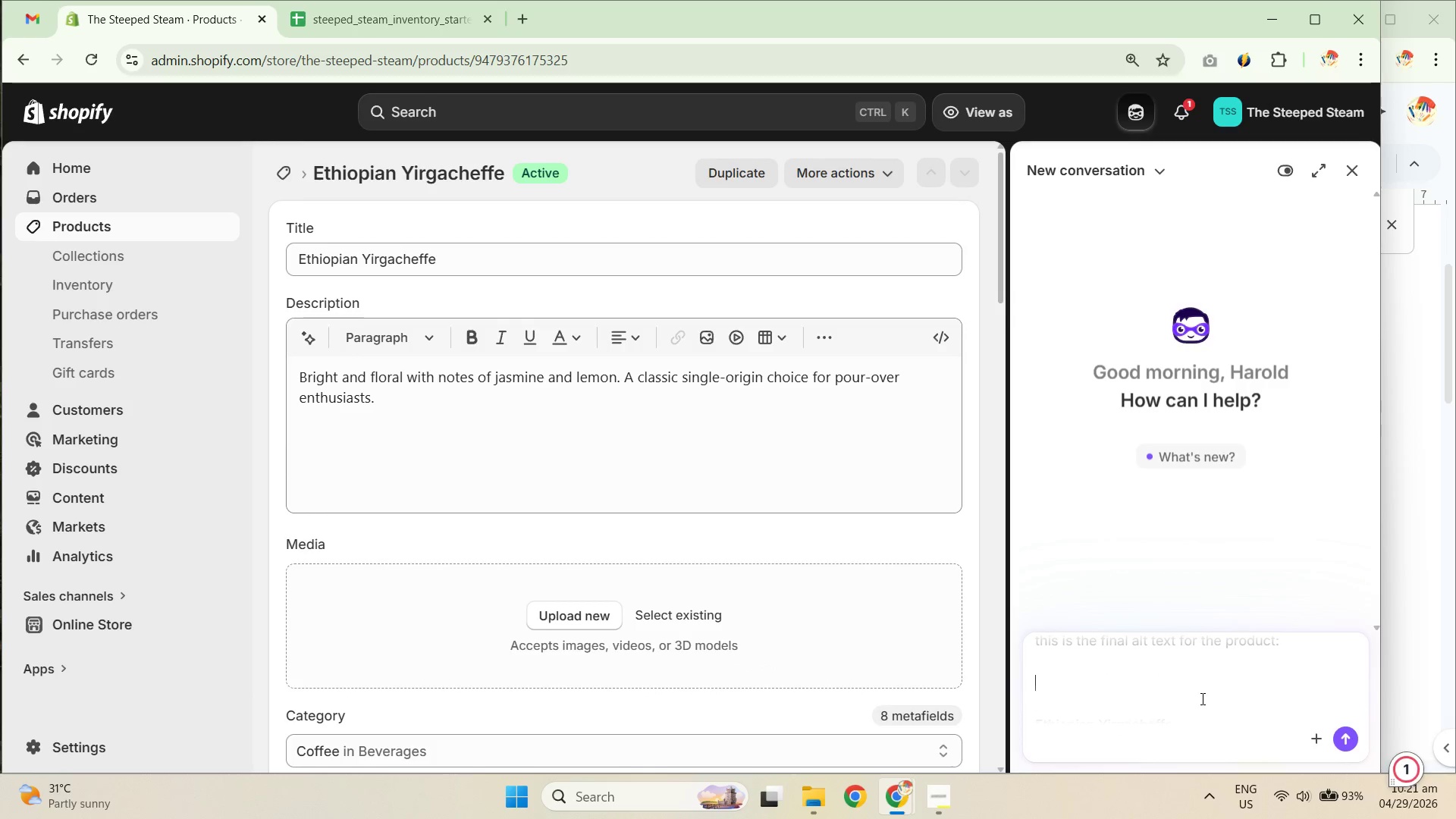 
key(Meta+V)
 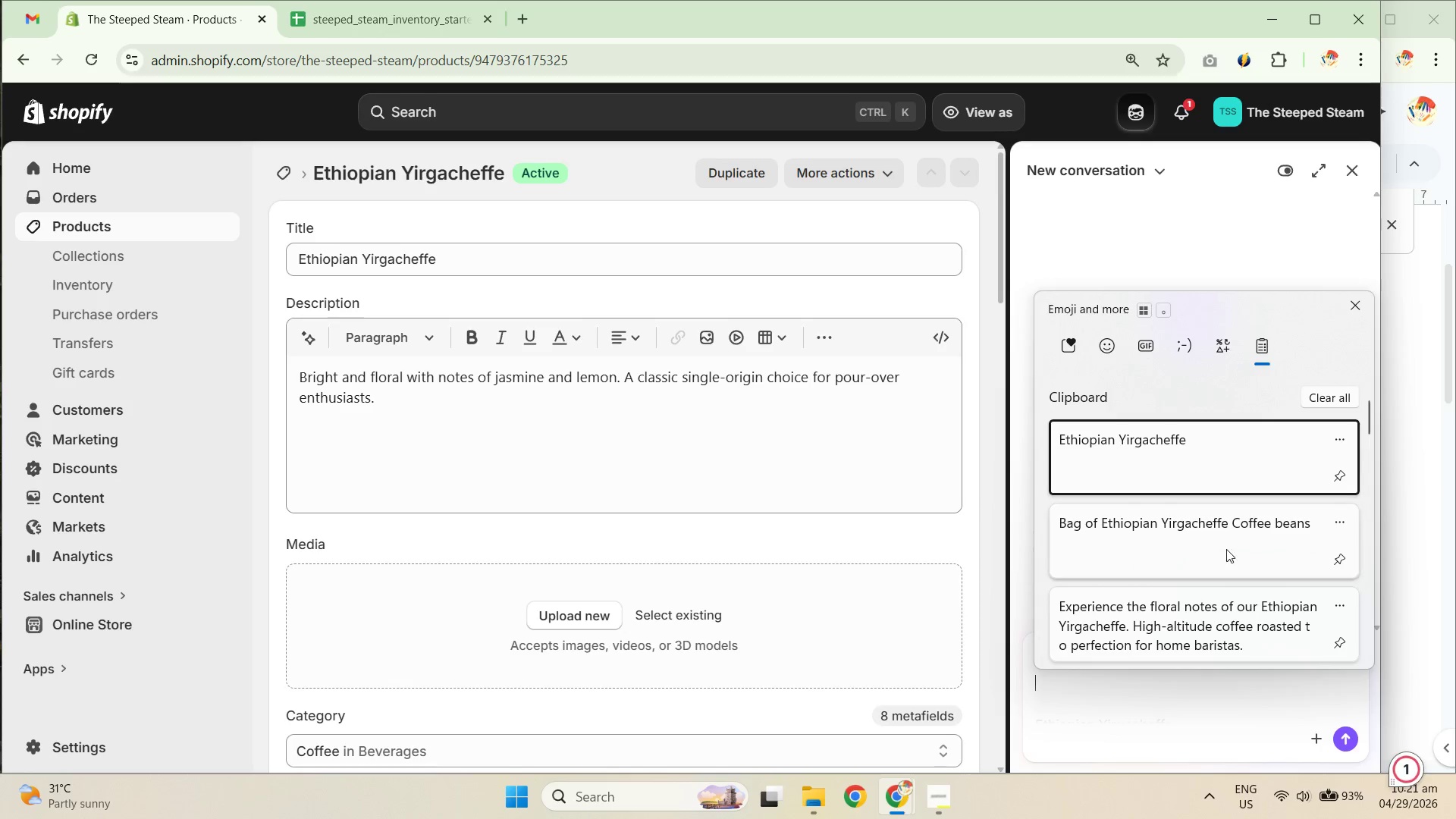 
left_click([1220, 534])
 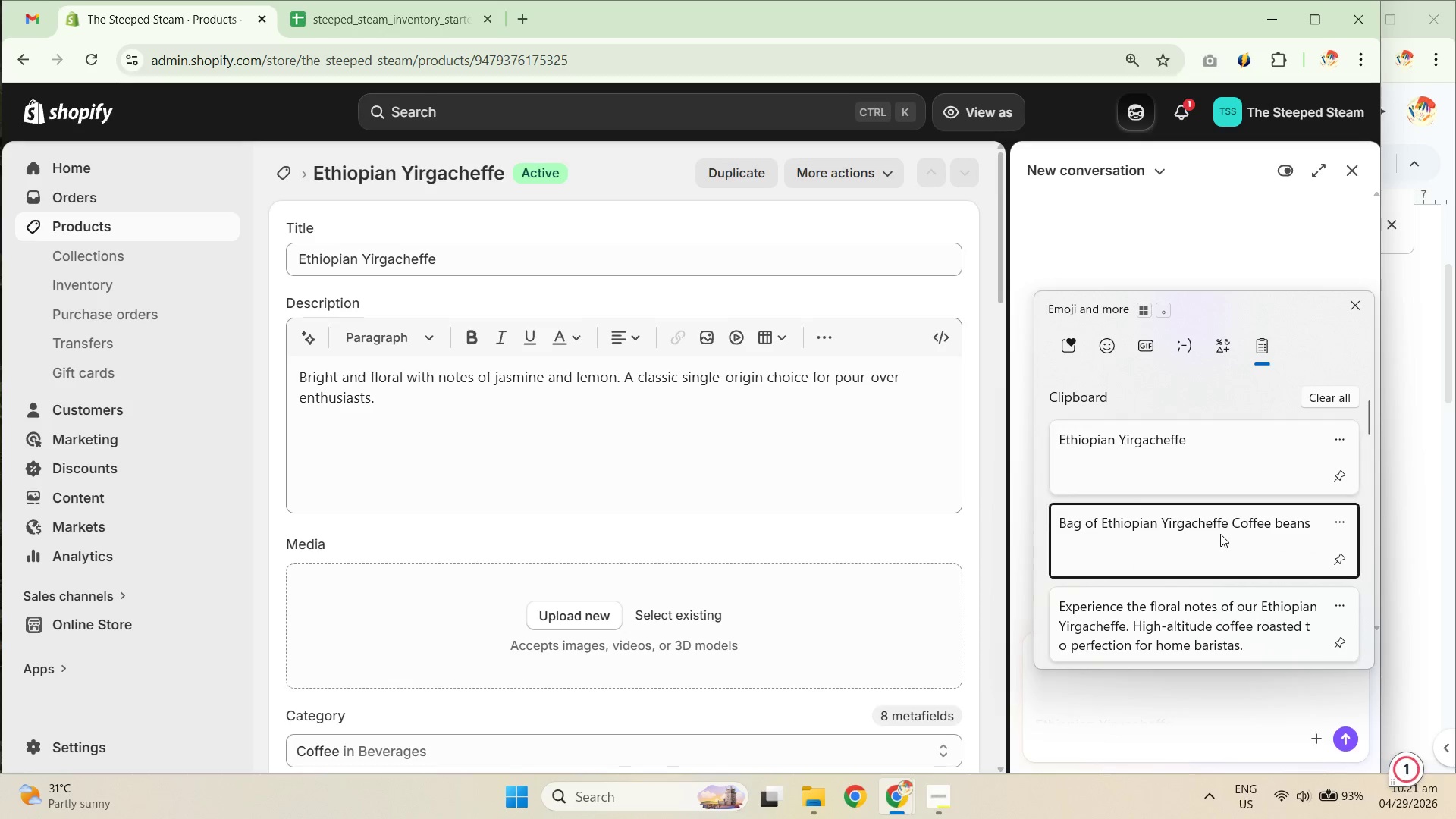 
key(Control+ControlLeft)
 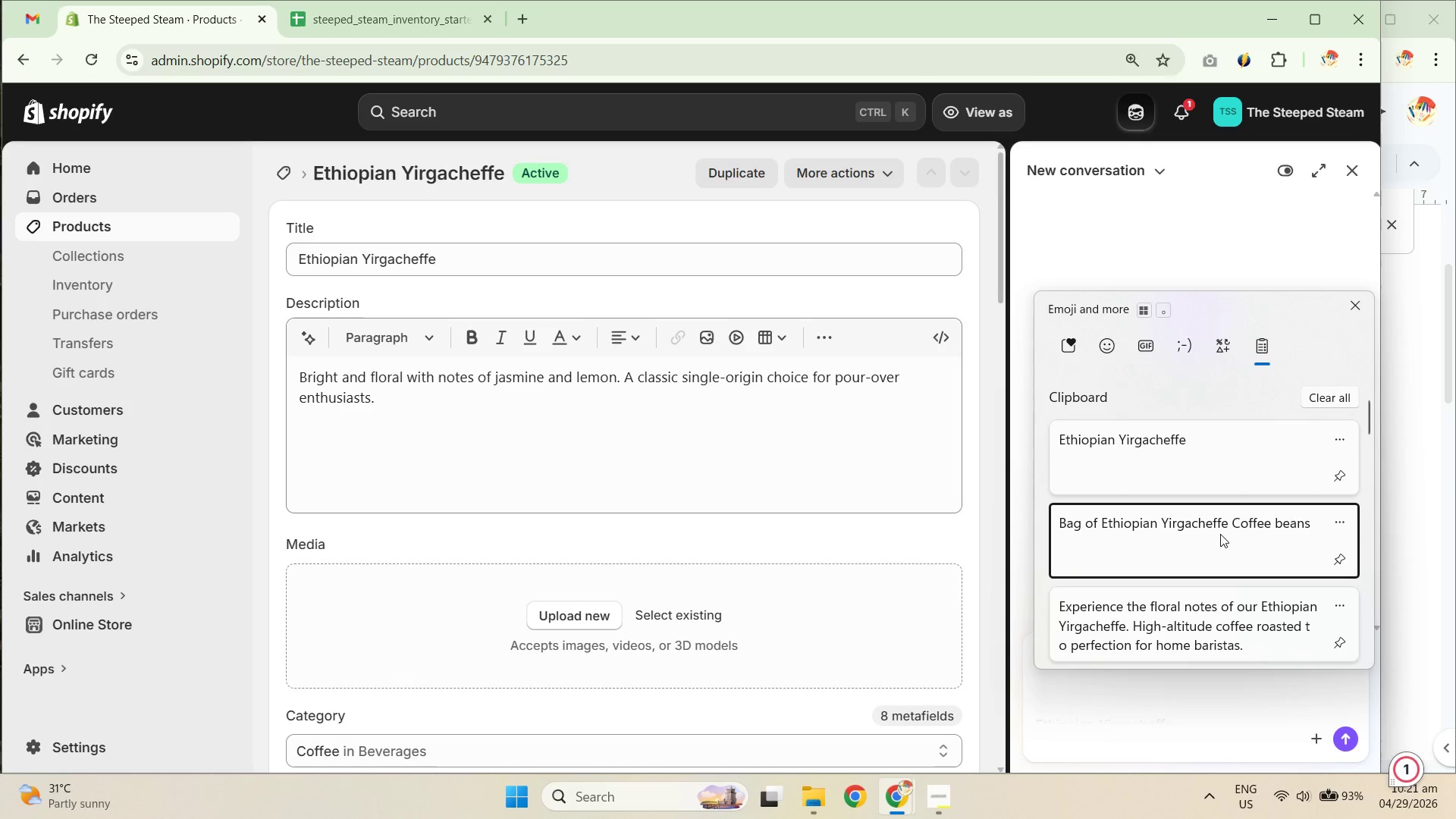 
key(Control+V)
 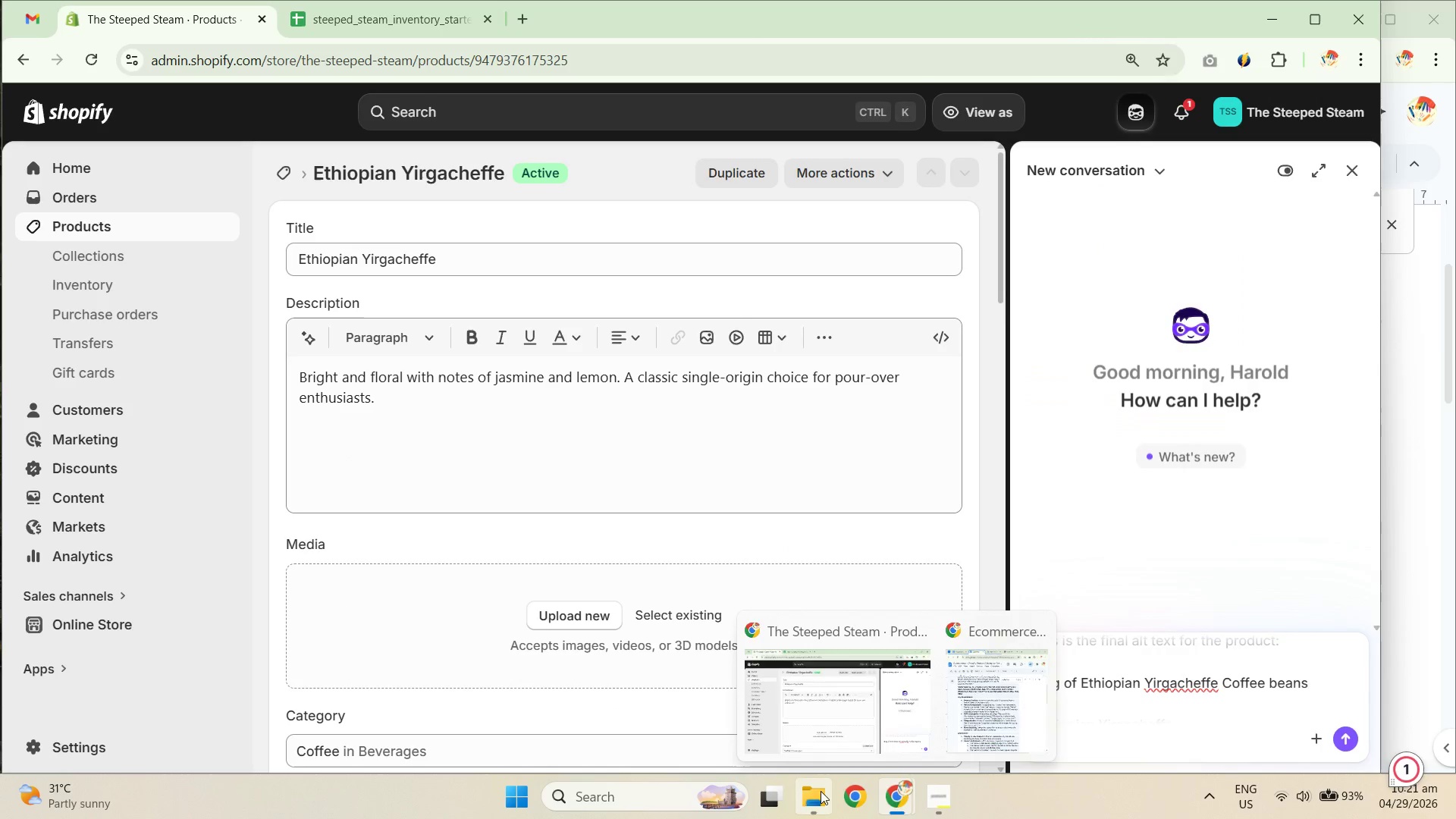 
wait(7.42)
 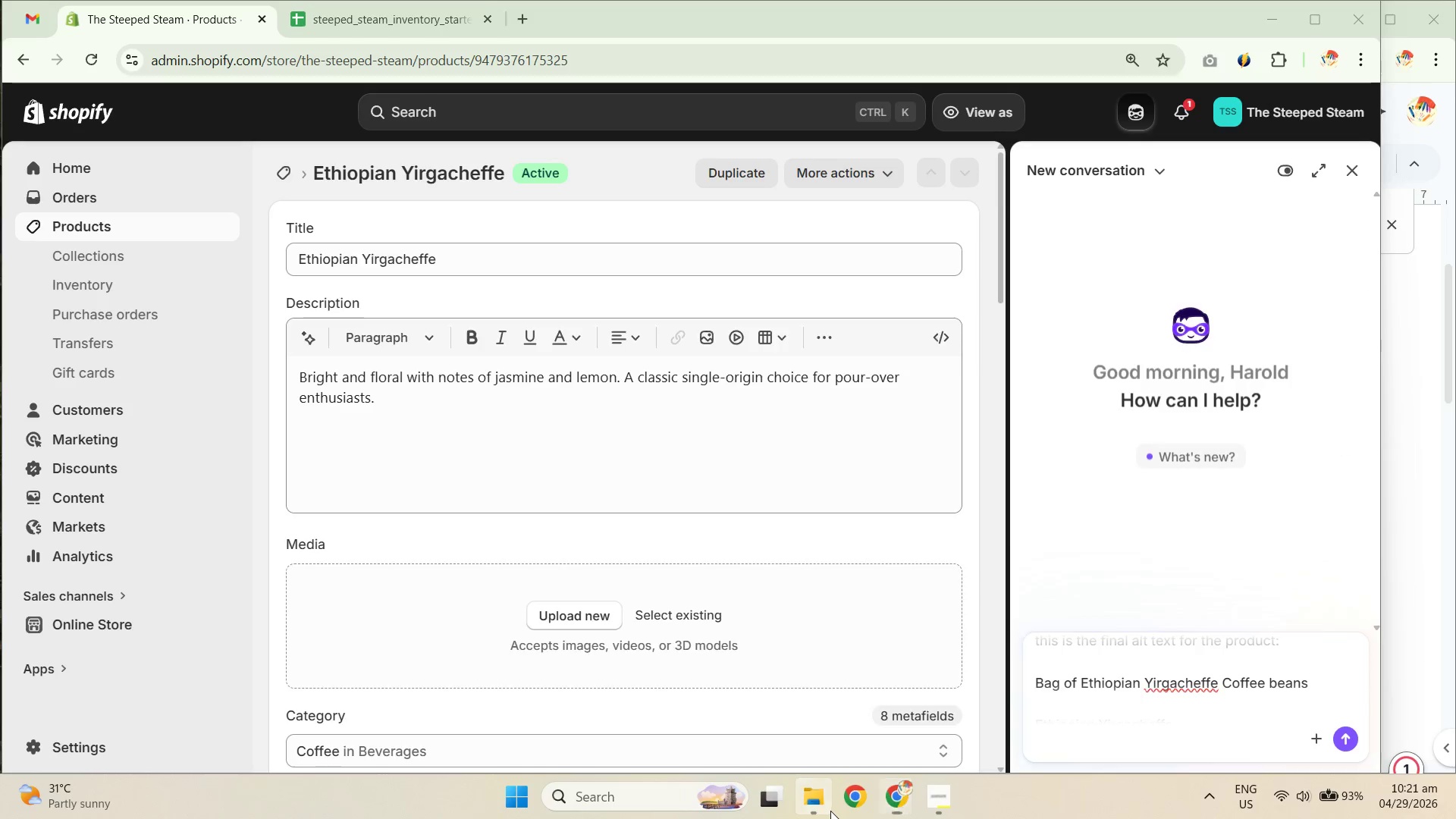 
left_click([1150, 279])
 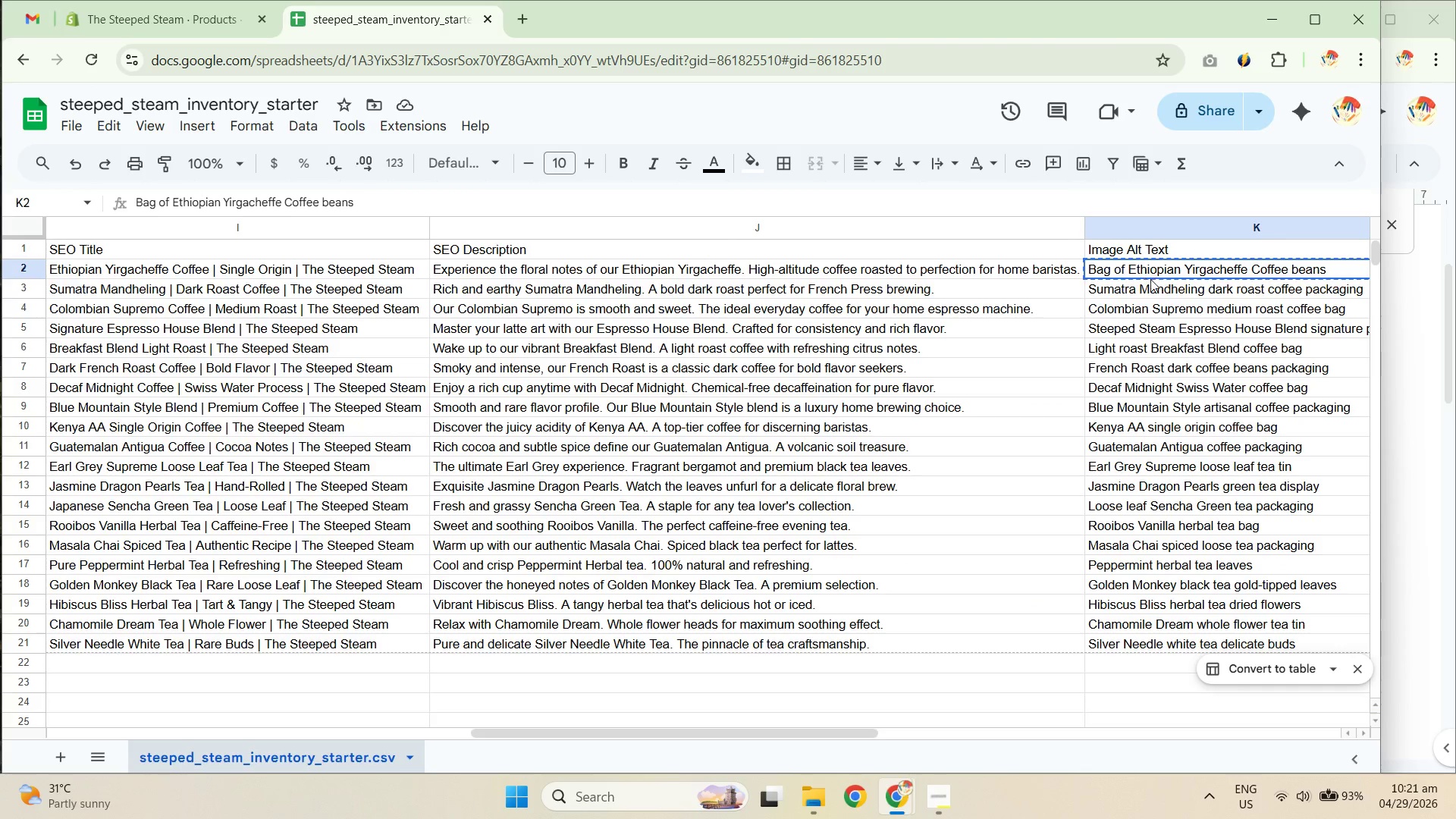 
key(Control+C)
 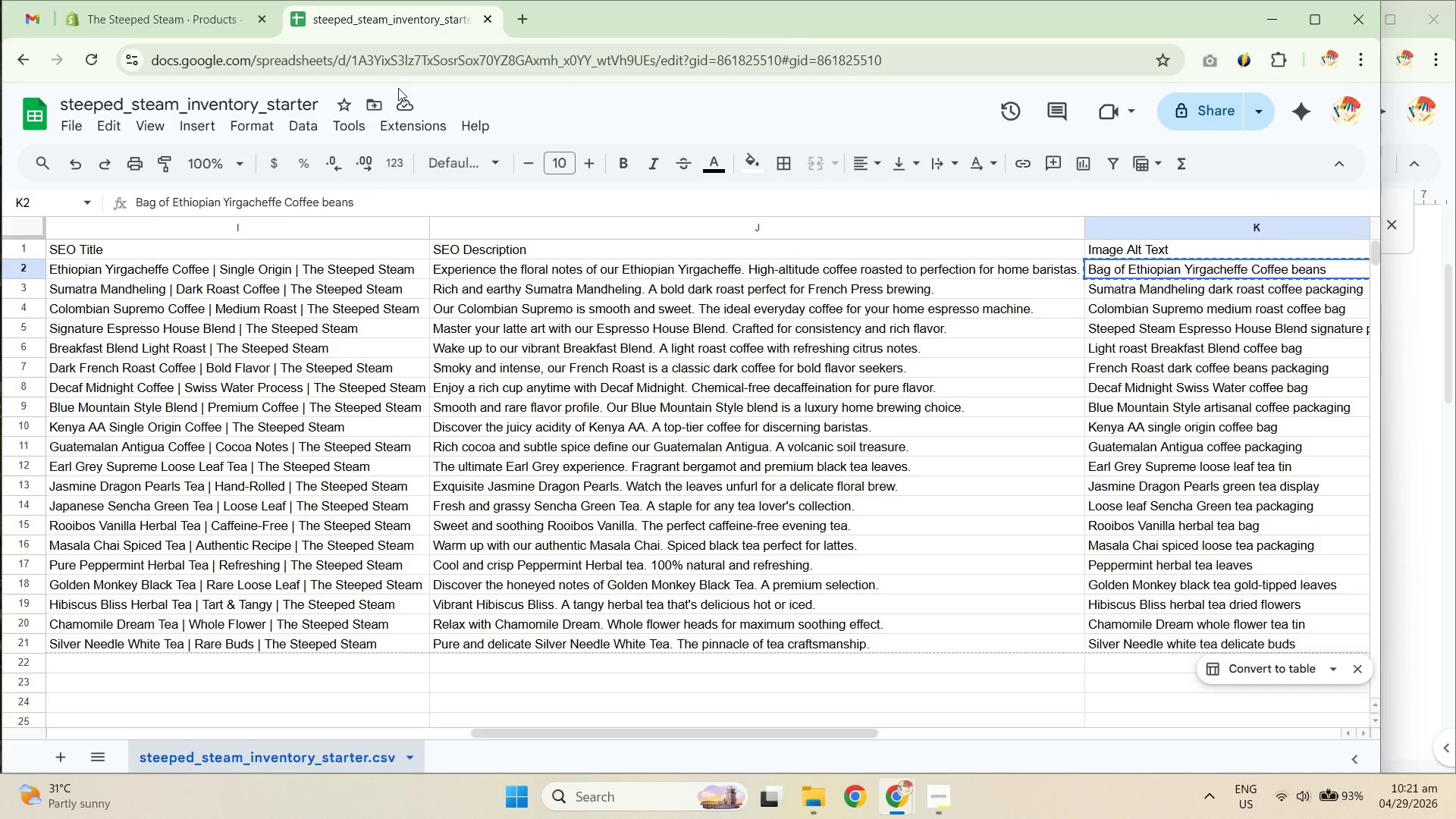 
key(Control+C)
 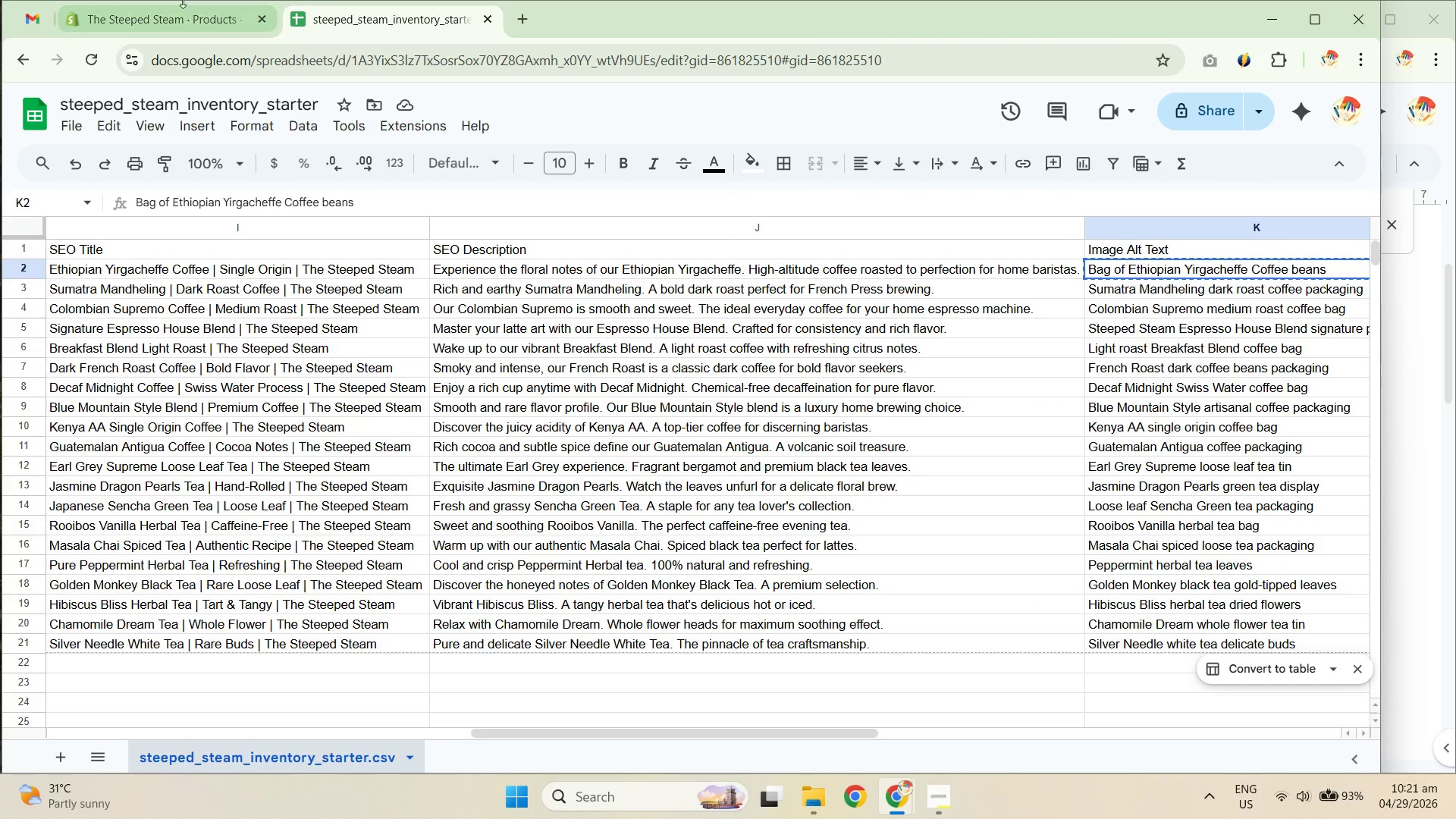 
key(Control+C)
 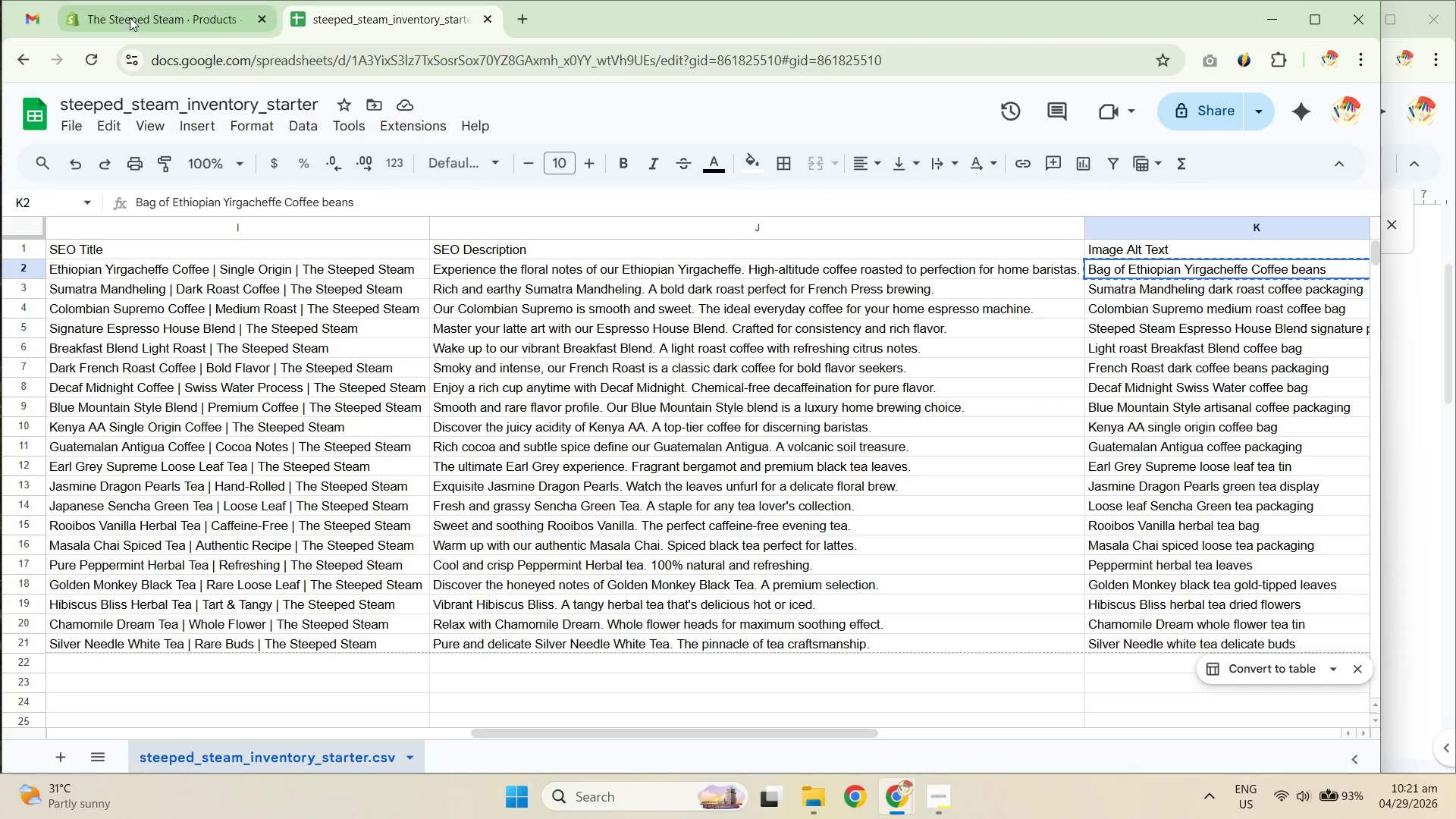 
left_click([157, 18])
 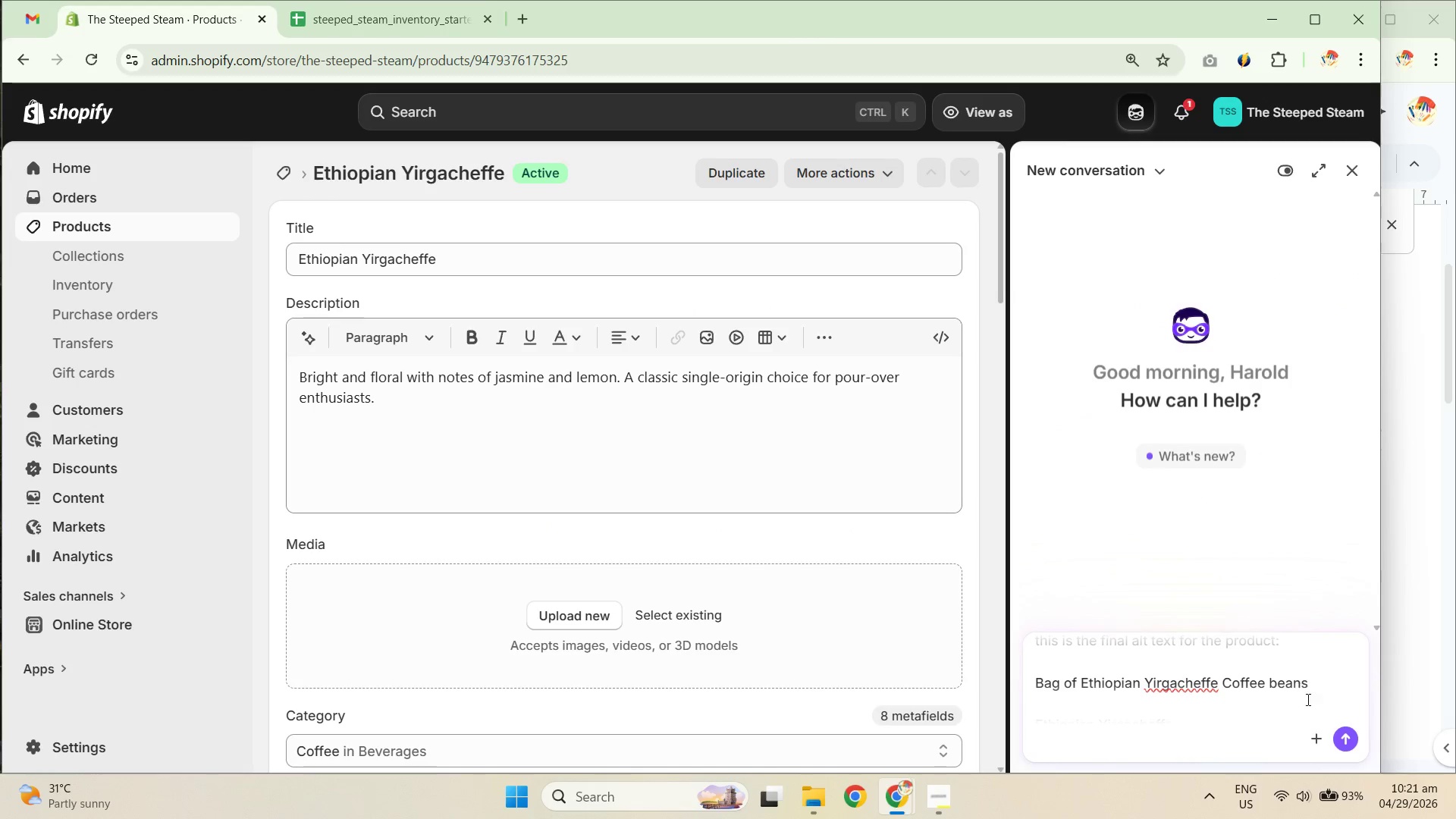 
left_click_drag(start_coordinate=[1316, 688], to_coordinate=[1008, 686])
 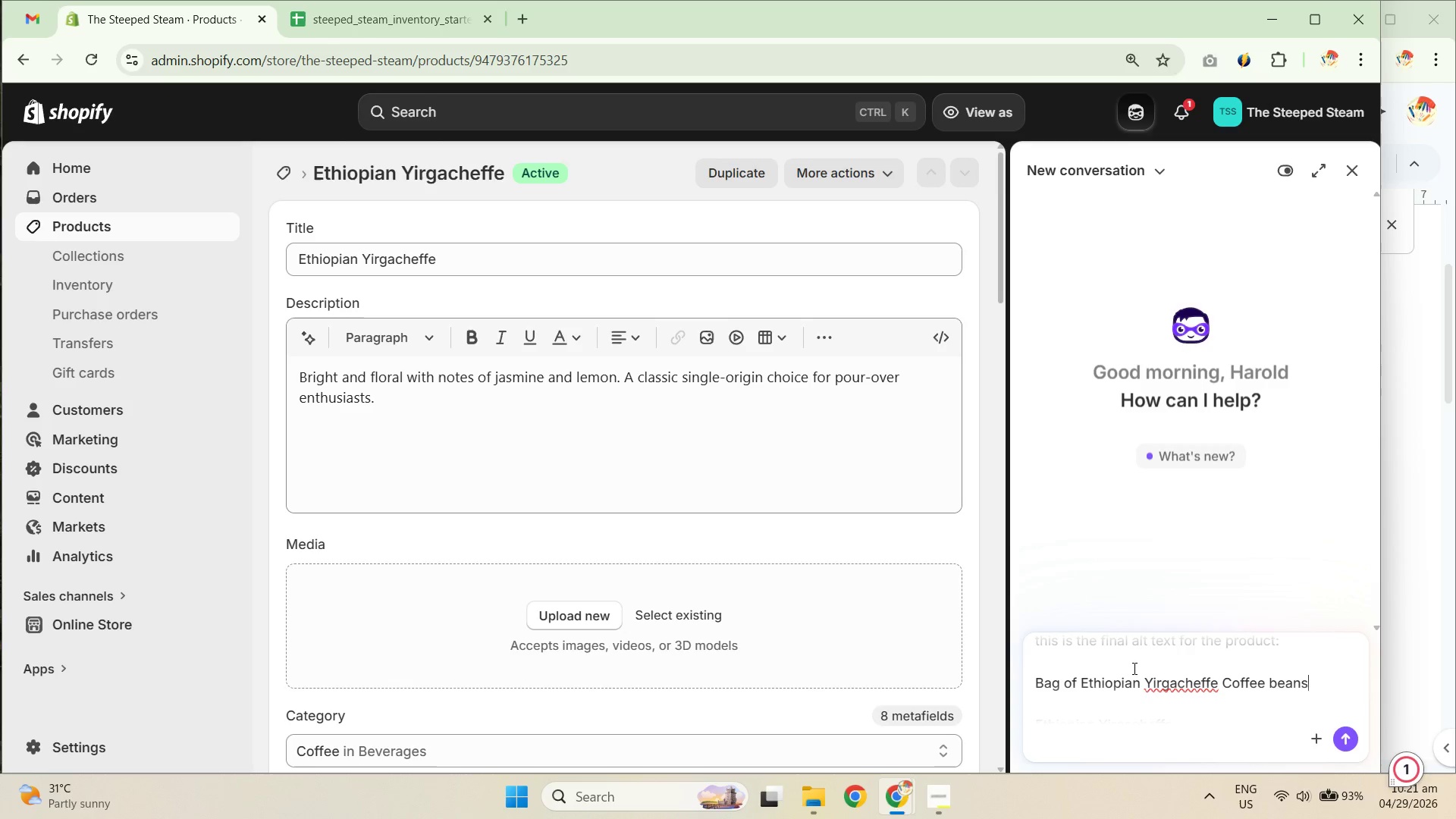 
key(Control+ControlLeft)
 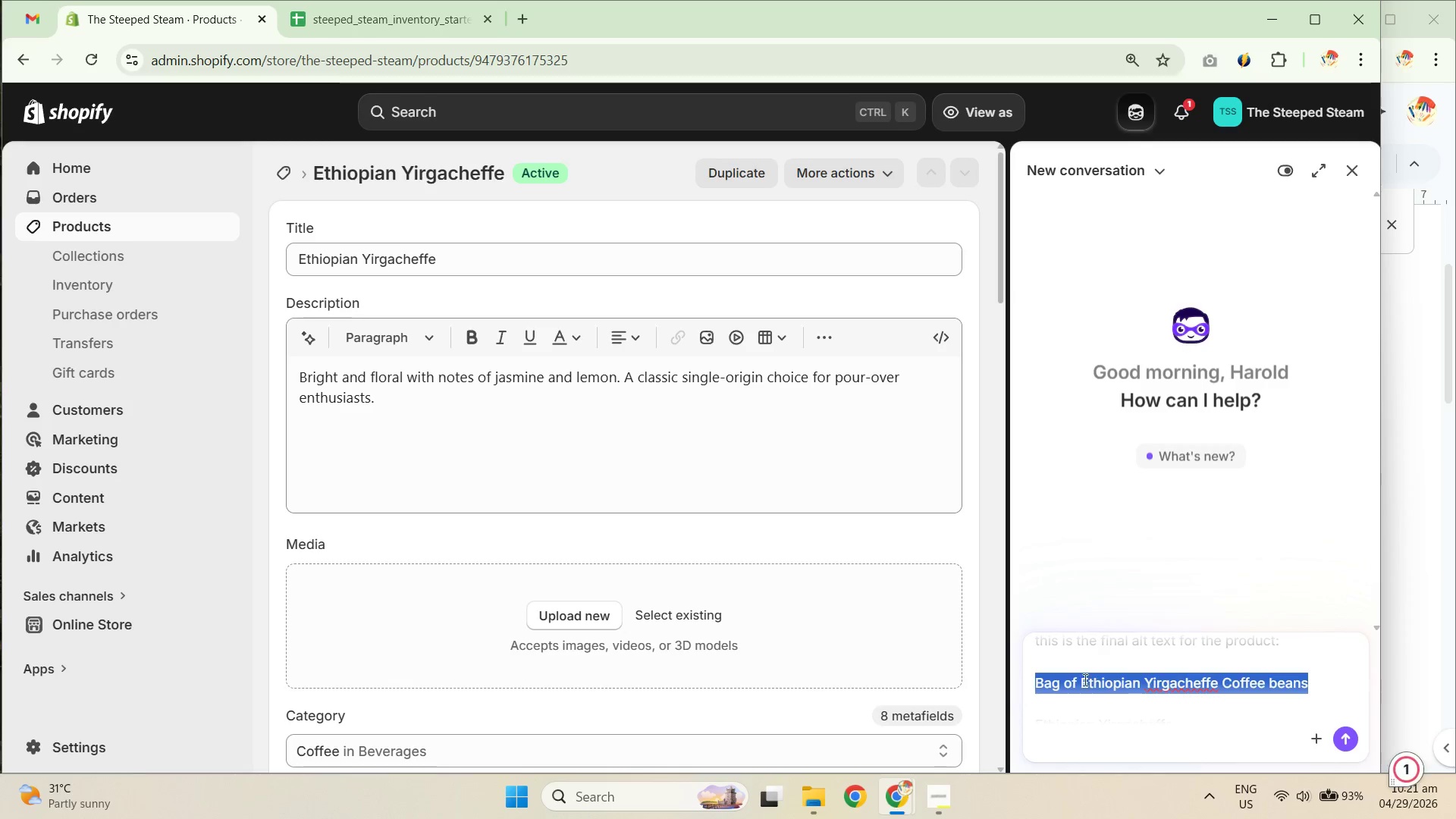 
key(Control+V)
 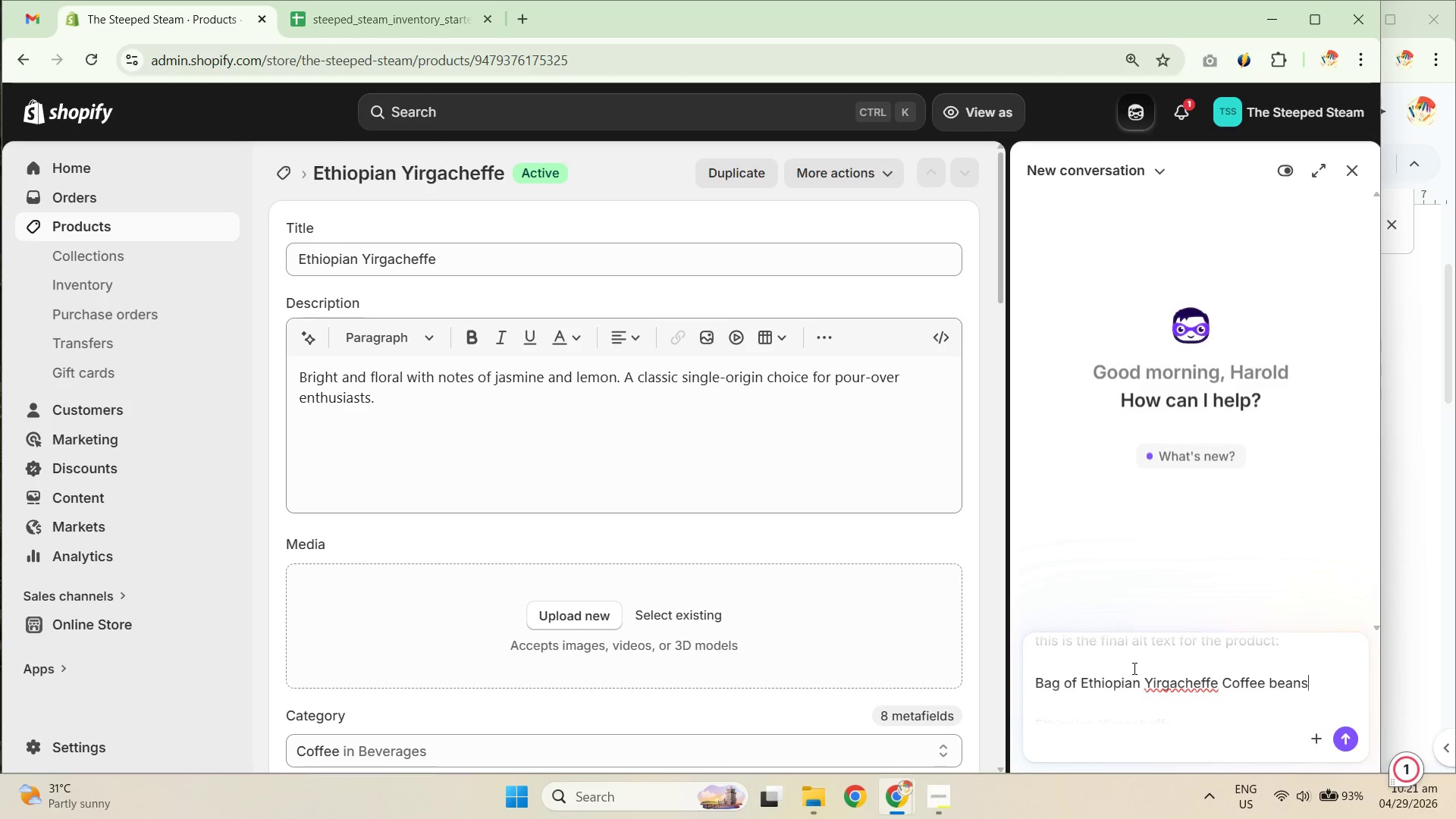 
left_click([1133, 668])
 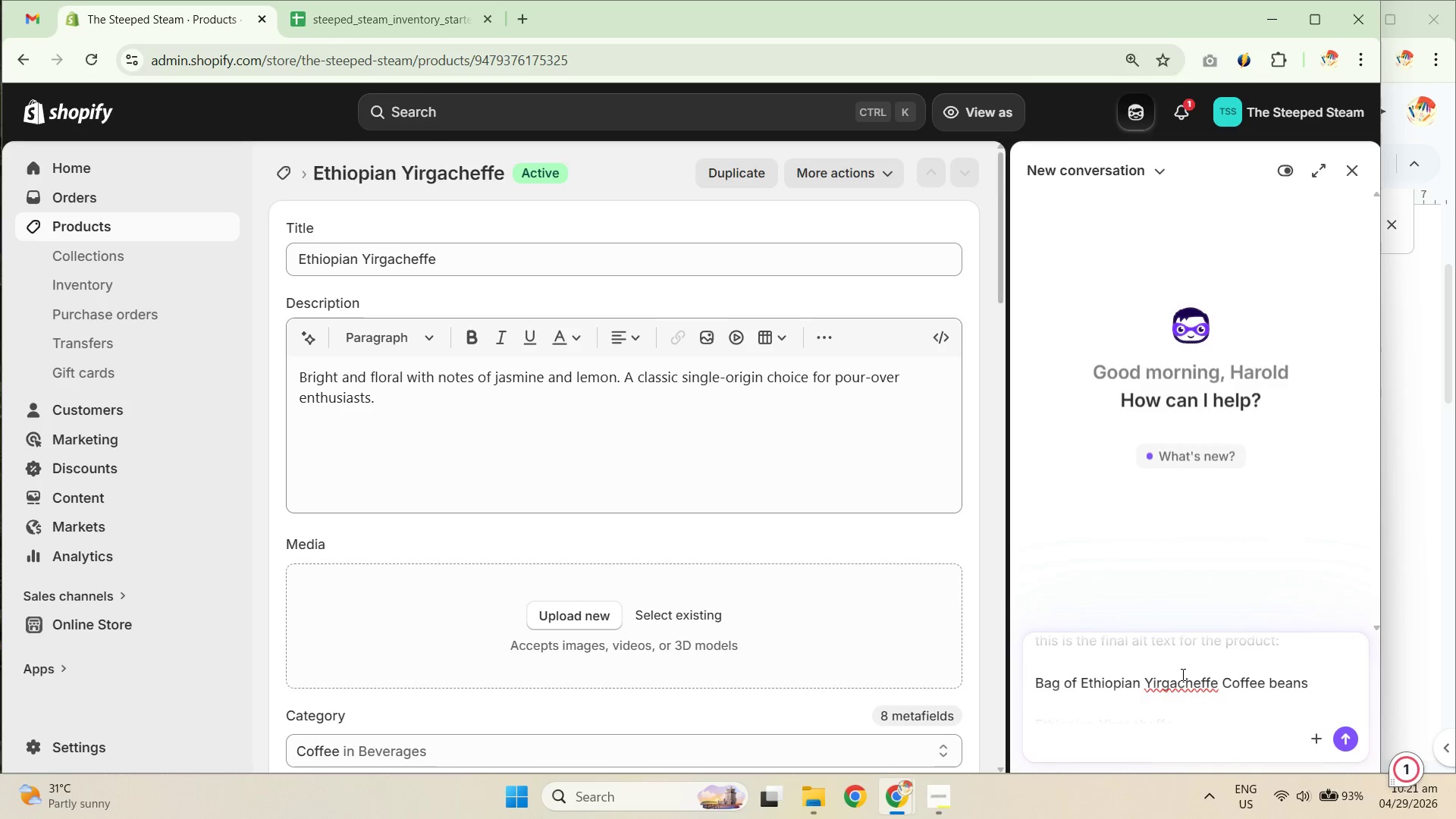 
type(now cr)
key(Backspace)
key(Backspace)
key(Backspace)
key(Backspace)
key(Backspace)
key(Backspace)
type(please ensure that this alt text below exactly describe the proi)
key(Backspace)
key(Backspace)
type(oduct that we wil crea)
key(Backspace)
key(Backspace)
type( photo that we wi)
key(Backspace)
type(ill goinf to )
key(Backspace)
key(Backspace)
key(Backspace)
key(Backspace)
key(Backspace)
type(g to create)
 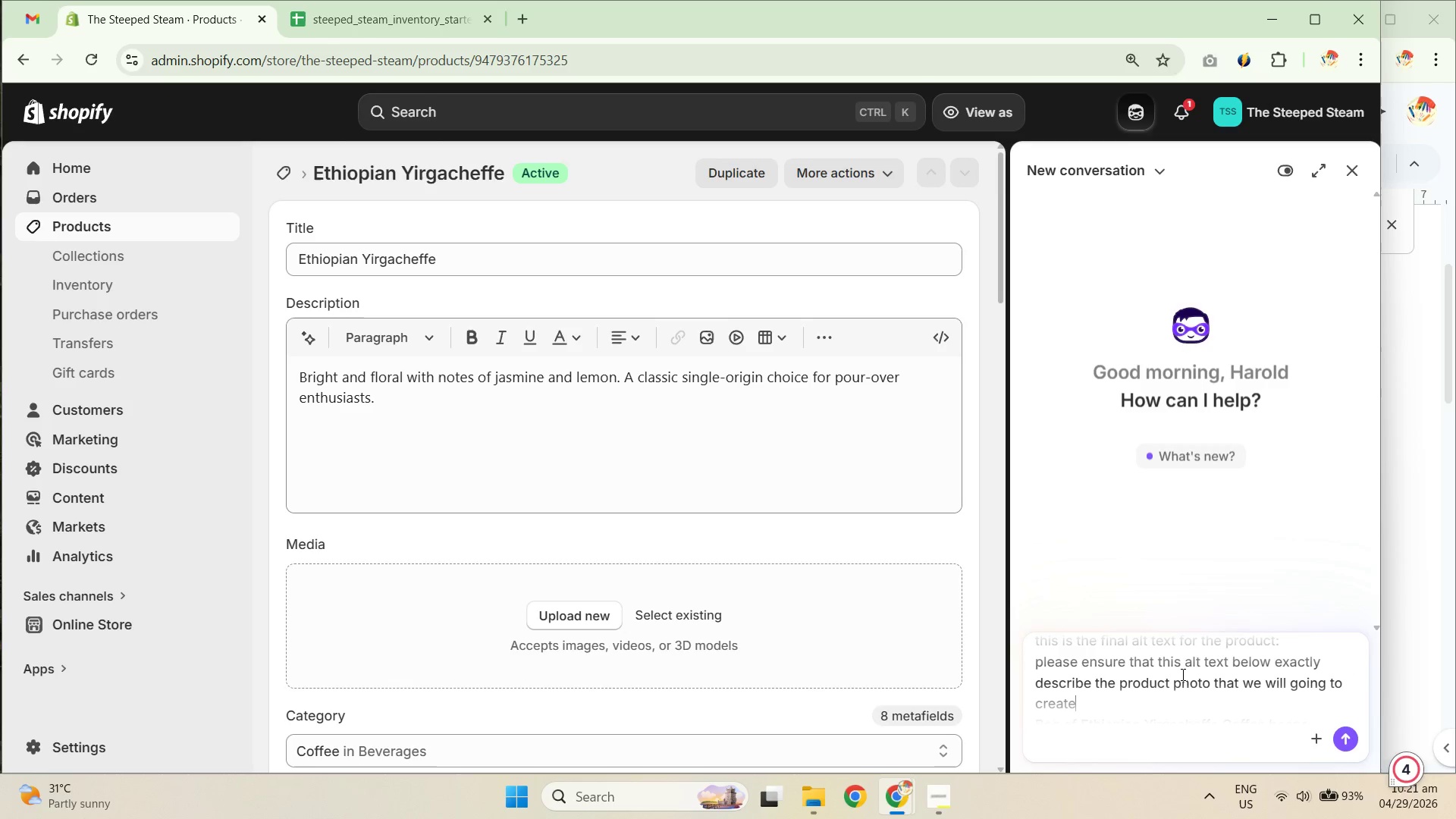 
key(ArrowDown)
 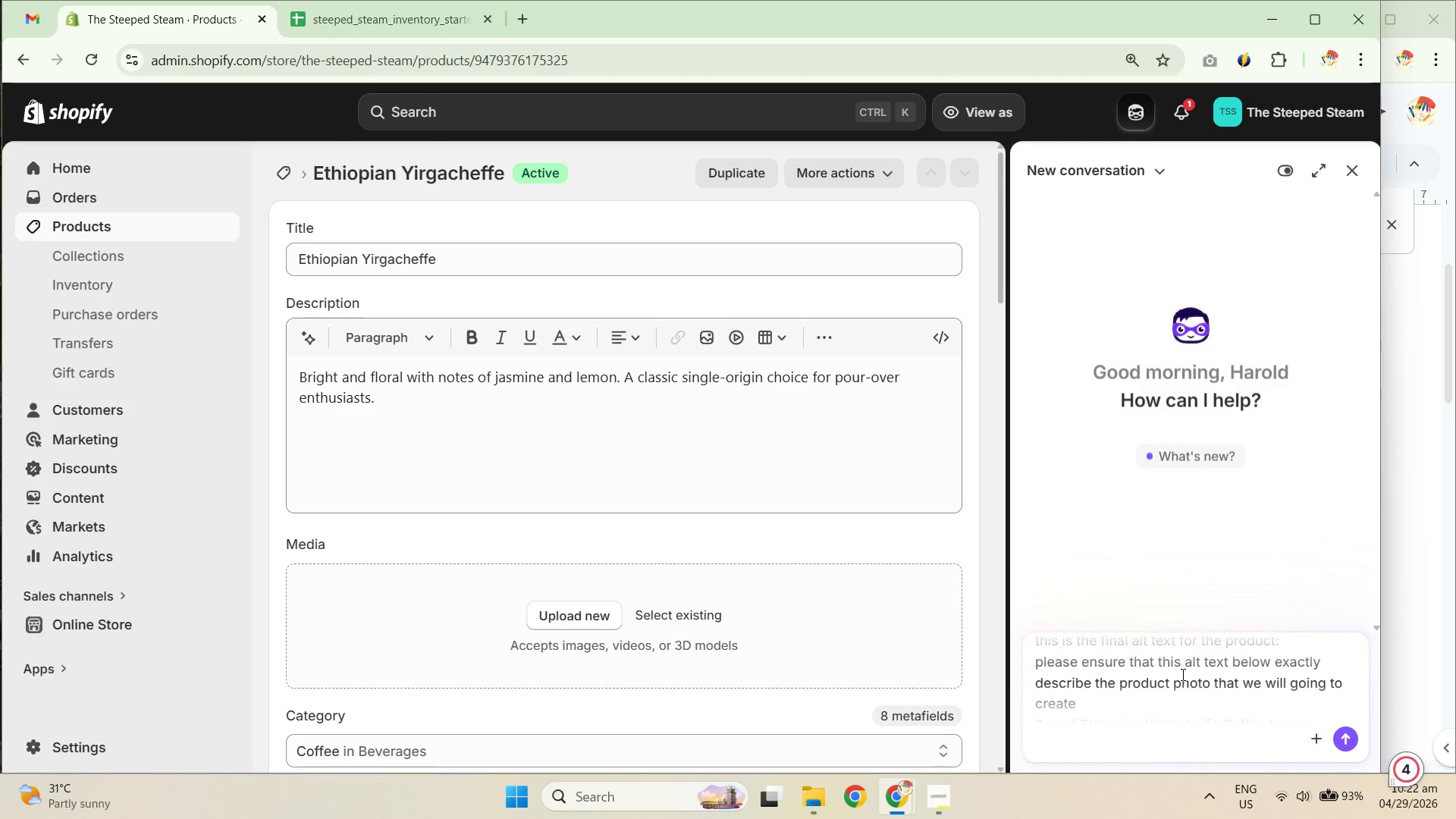 
key(ArrowDown)
 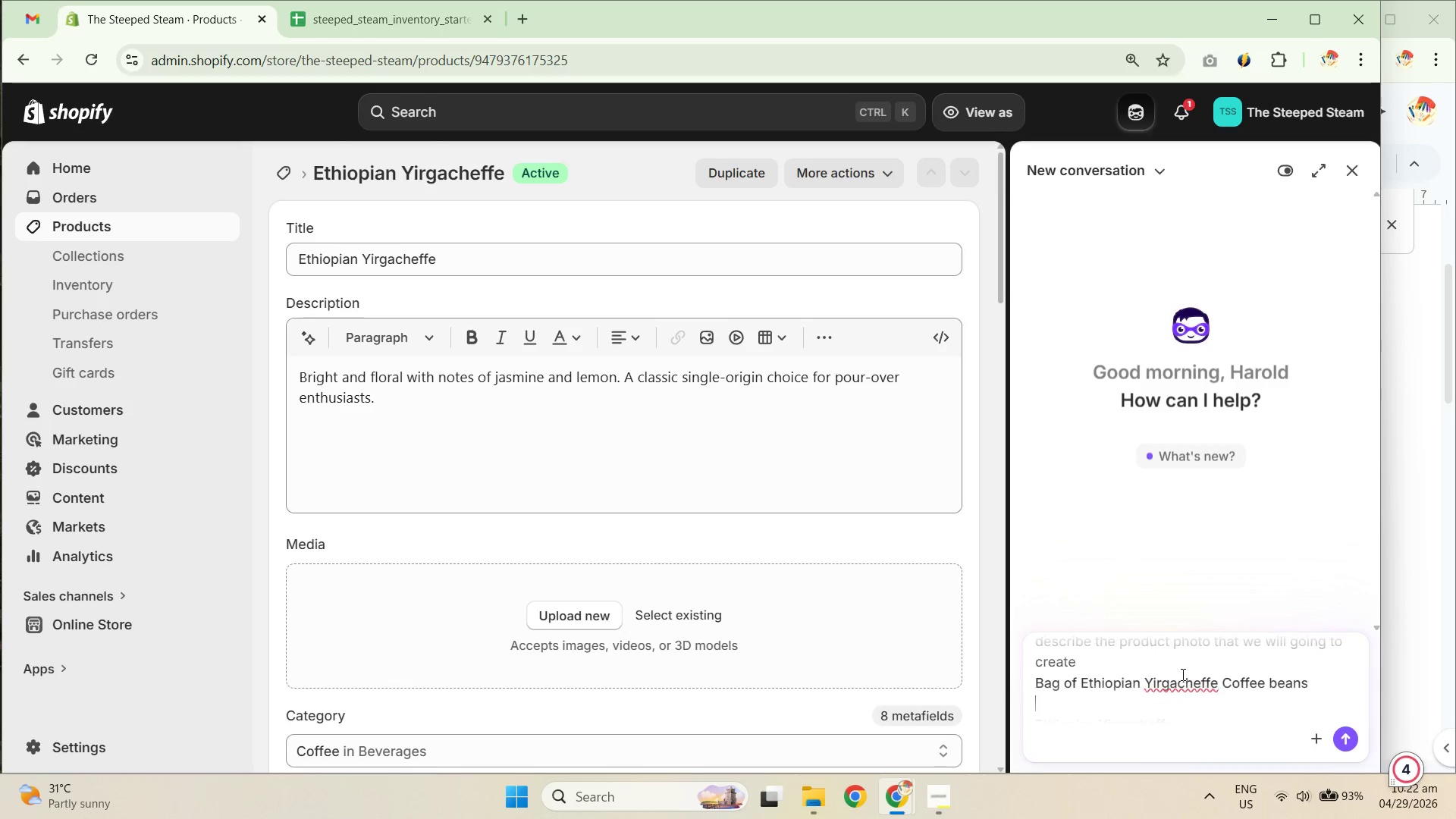 
key(ArrowDown)
 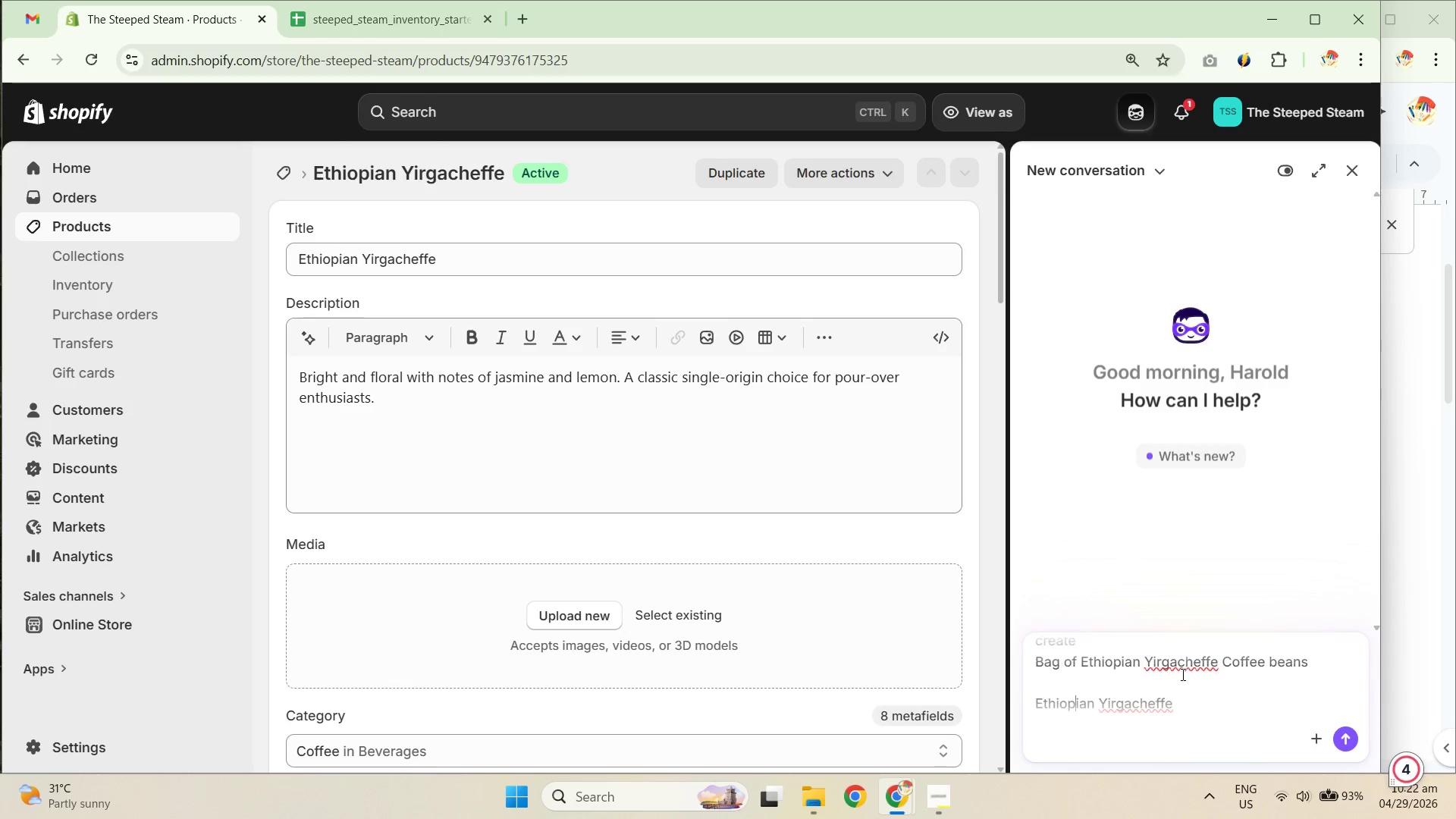 
key(ArrowUp)
 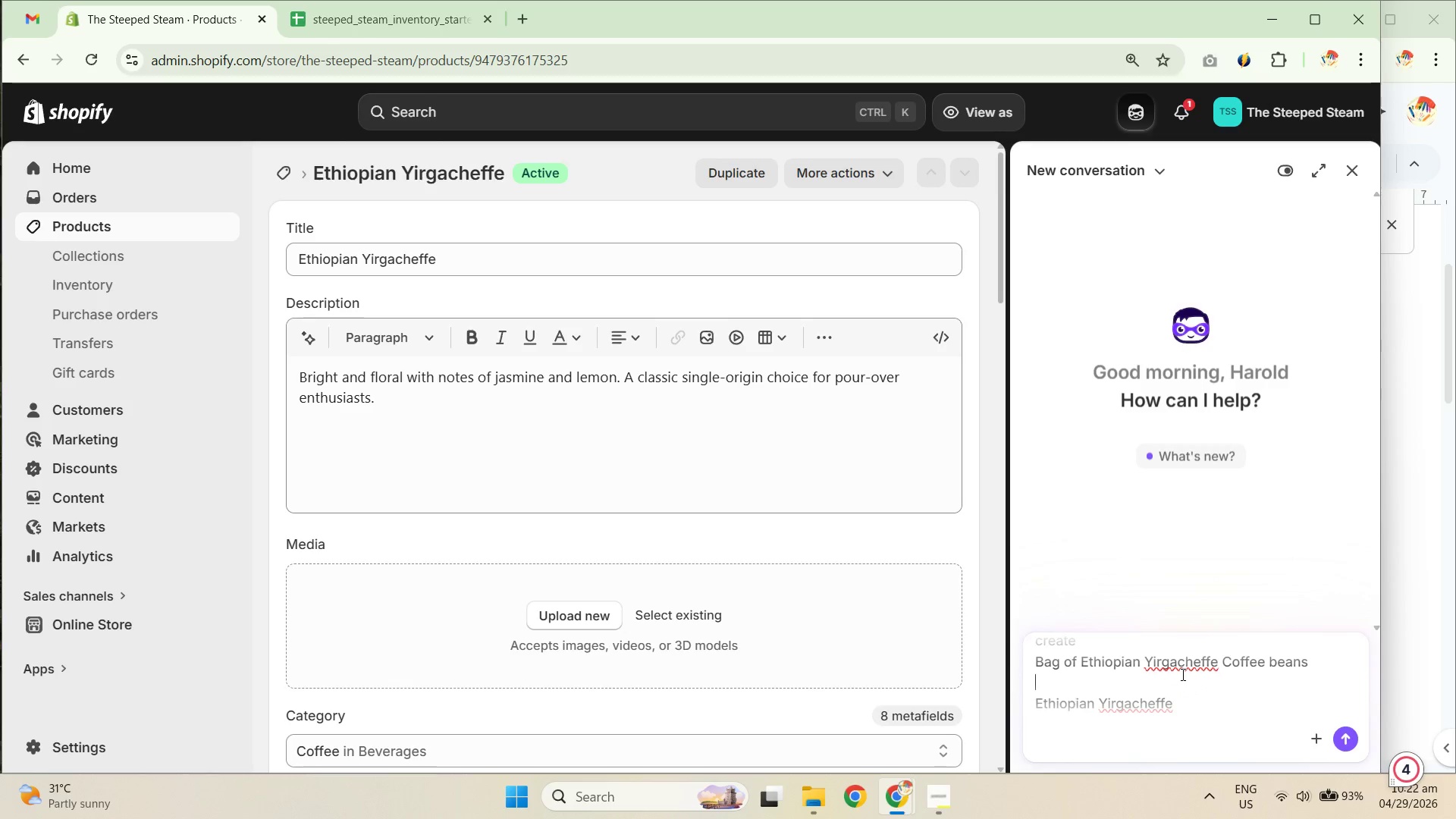 
key(ArrowUp)
 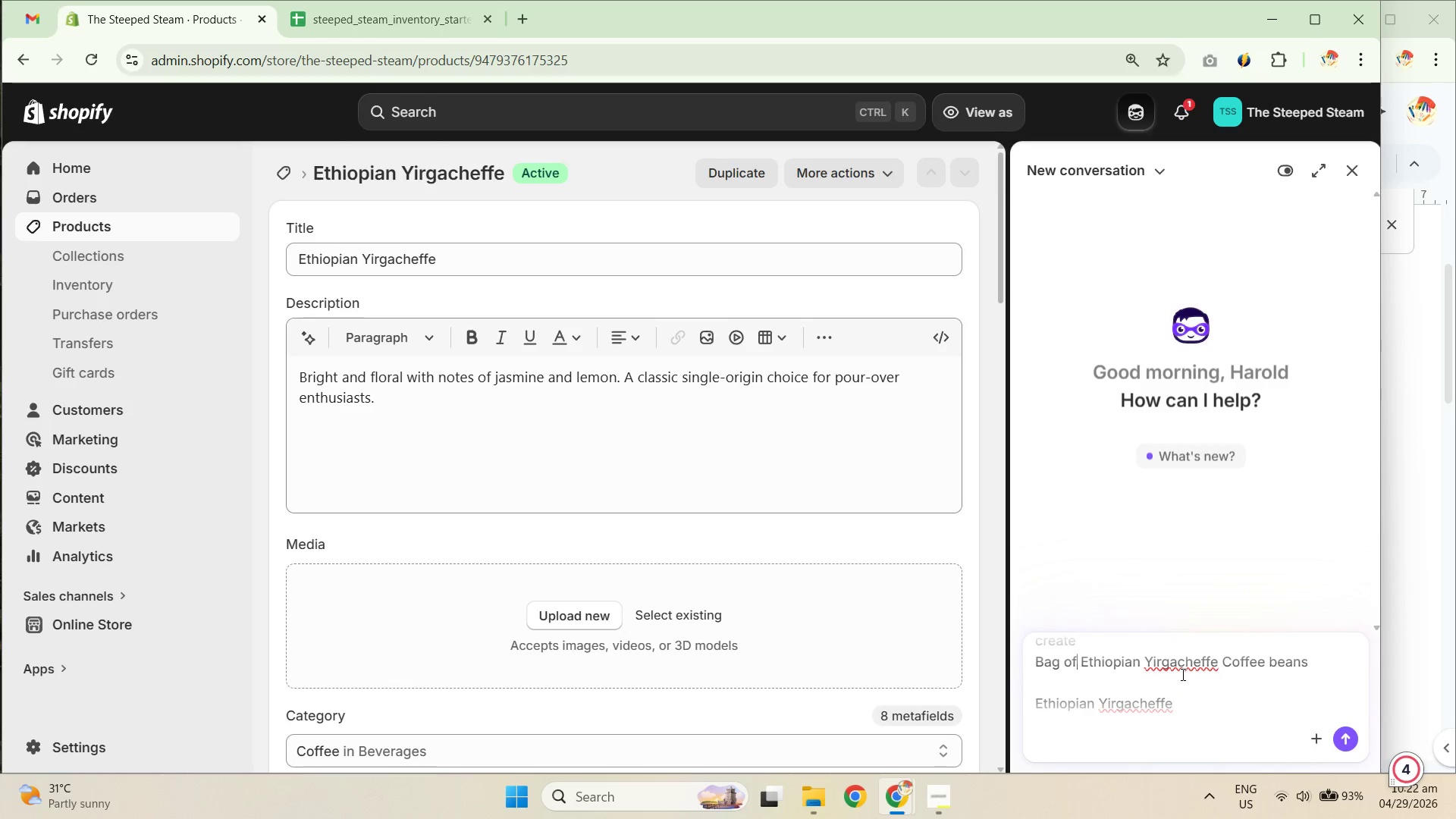 
key(ArrowUp)
 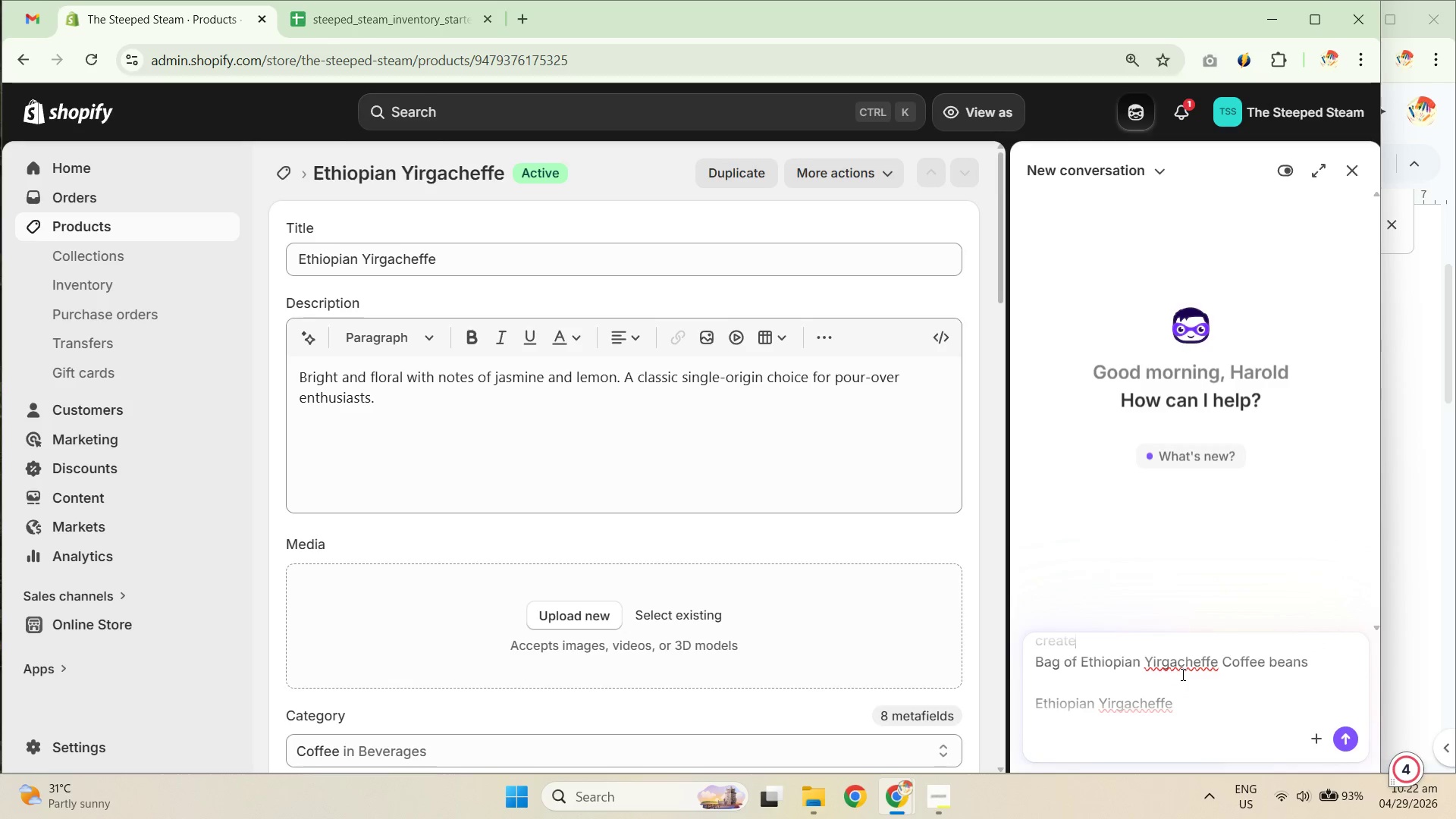 
key(ArrowUp)
 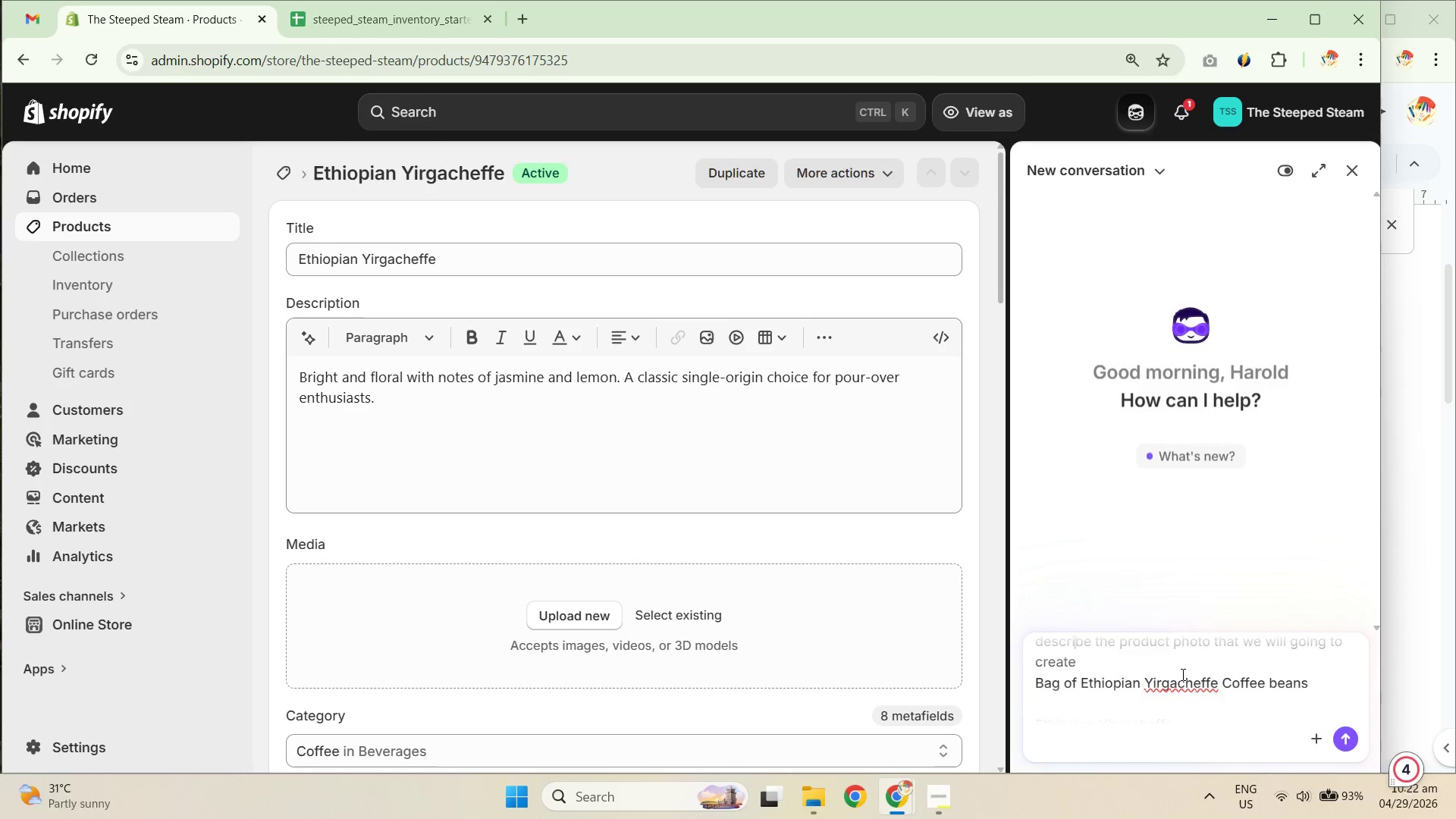 
key(ArrowUp)
 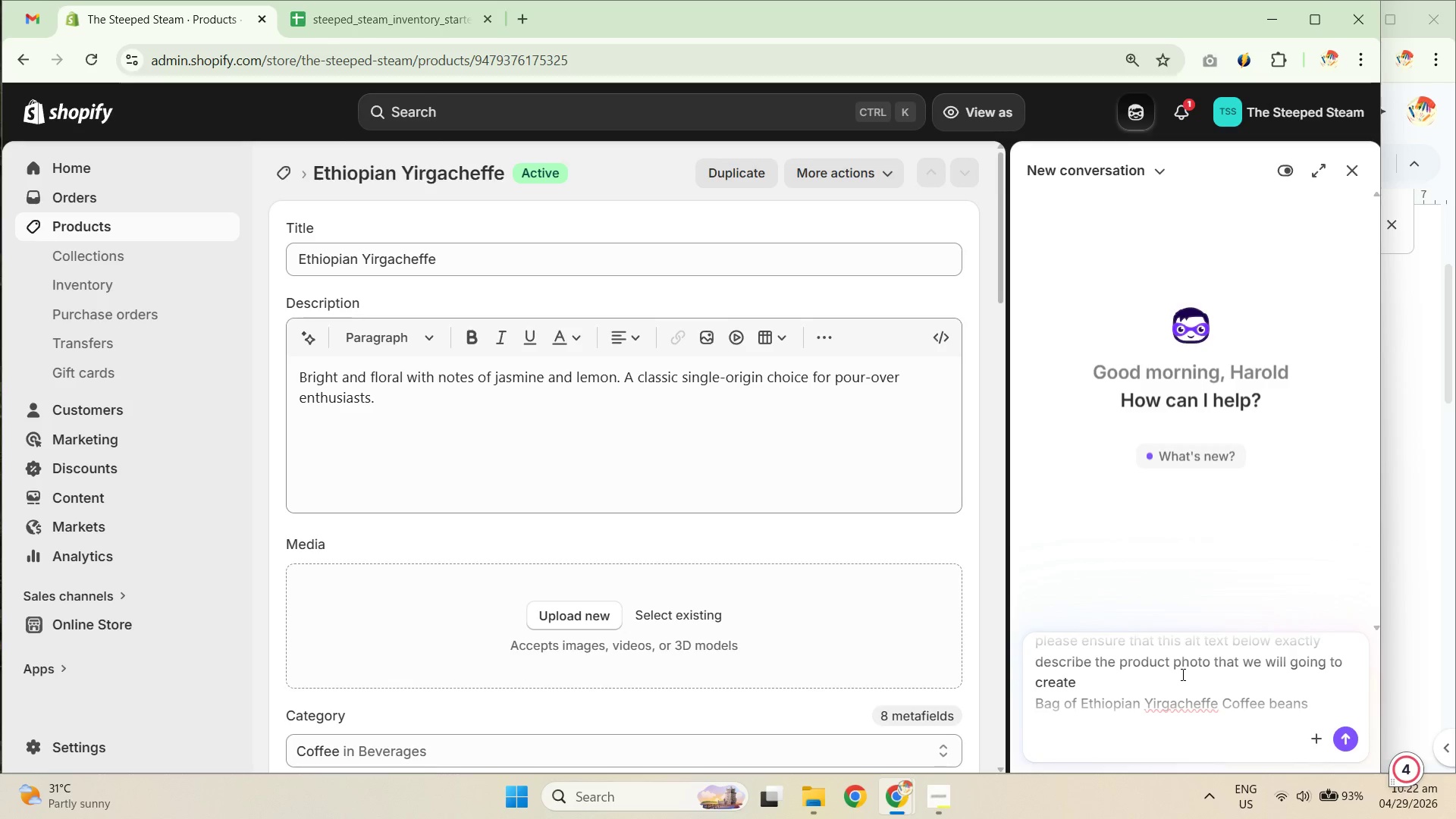 
key(ArrowDown)
 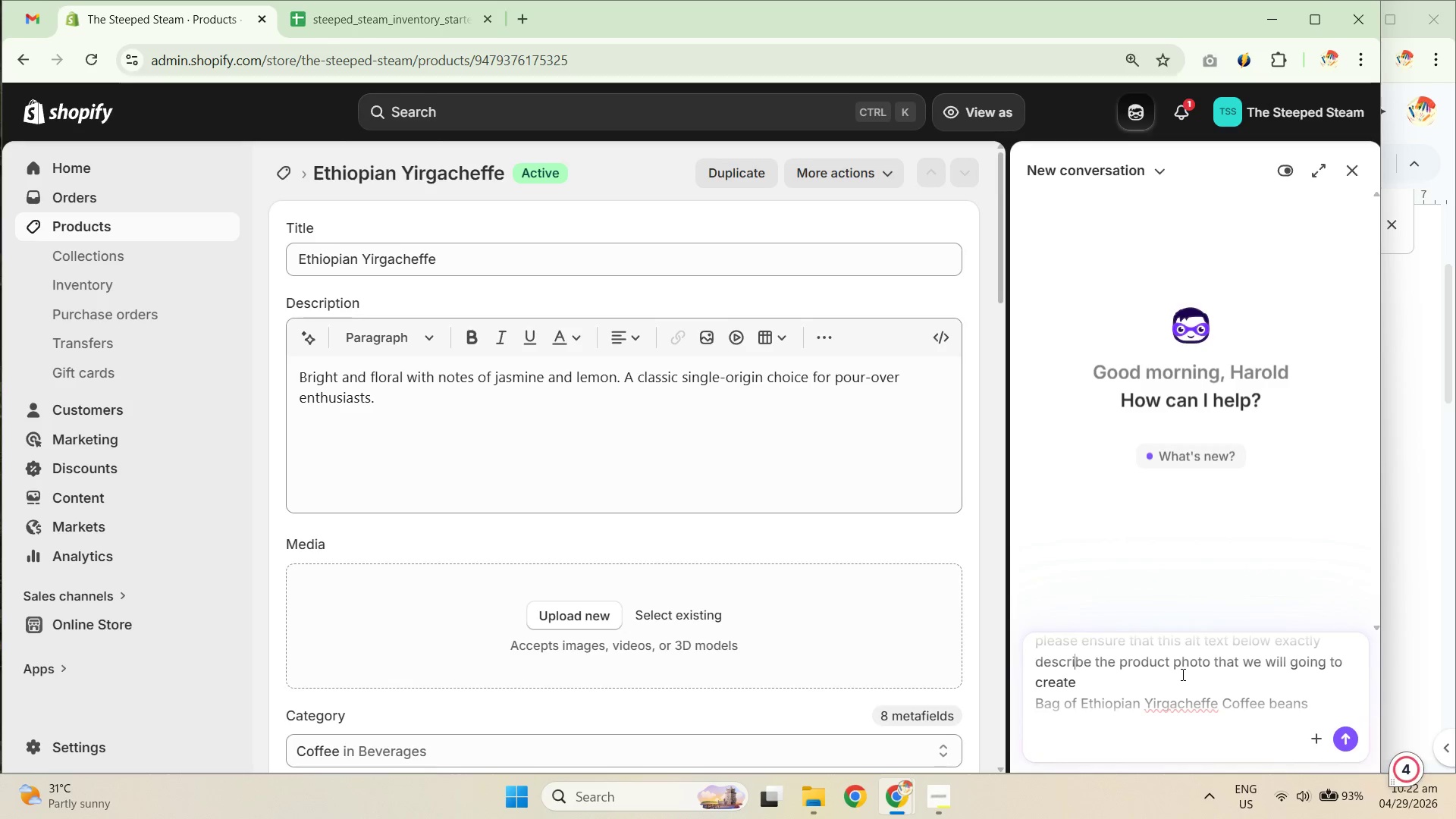 
key(ArrowDown)
 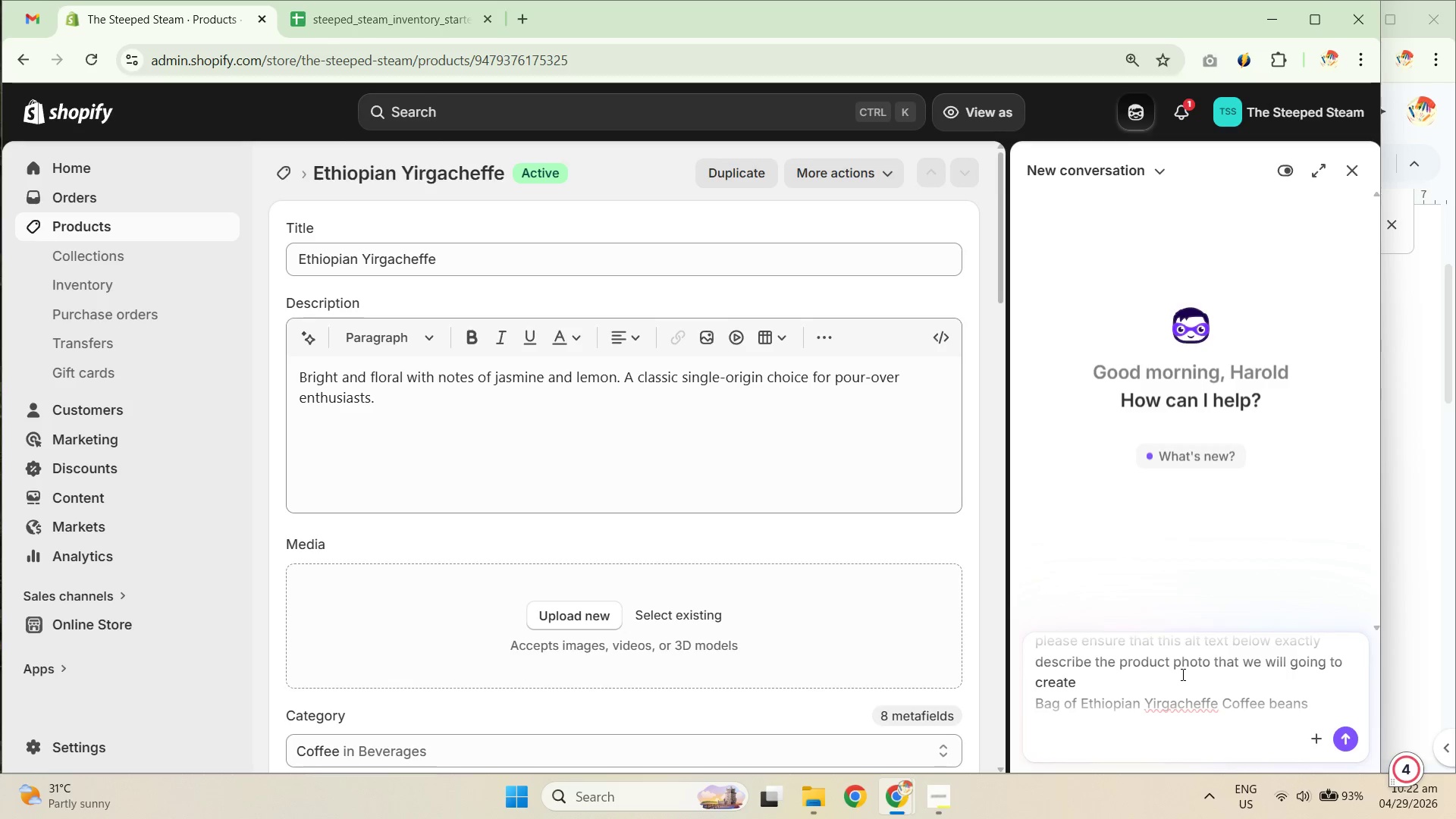 
key(ArrowDown)
 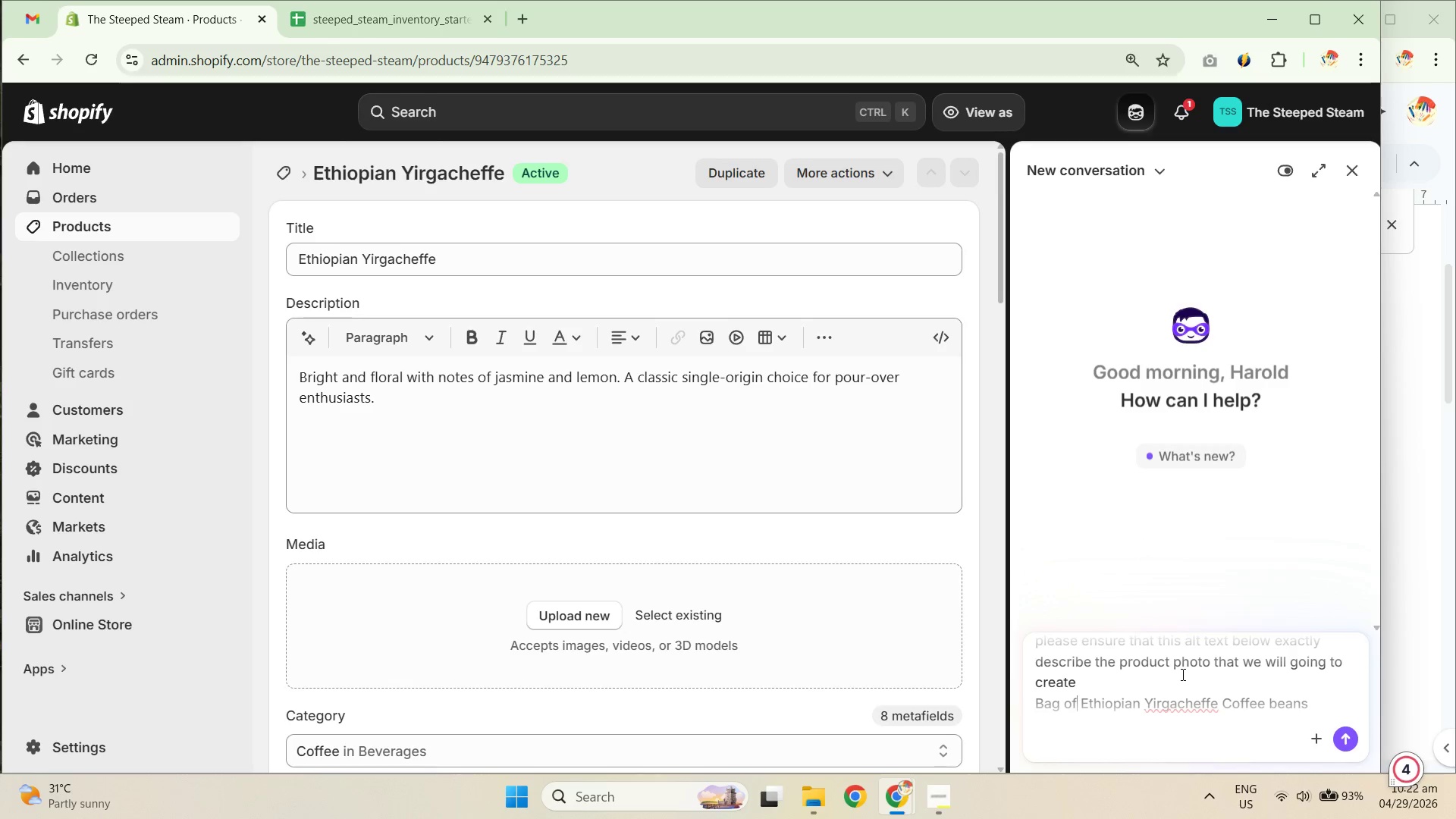 
key(ArrowDown)
 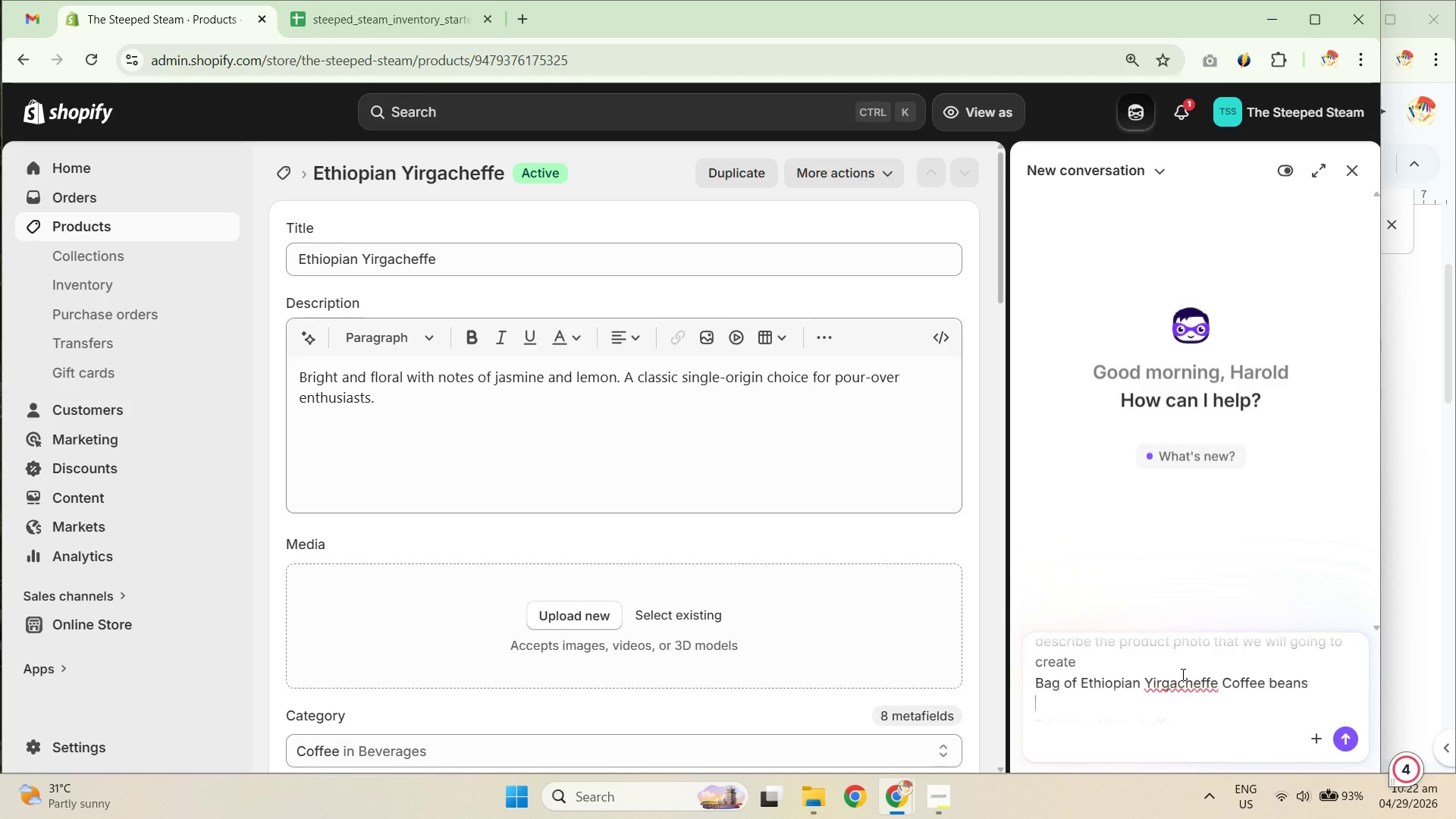 
key(ArrowDown)
 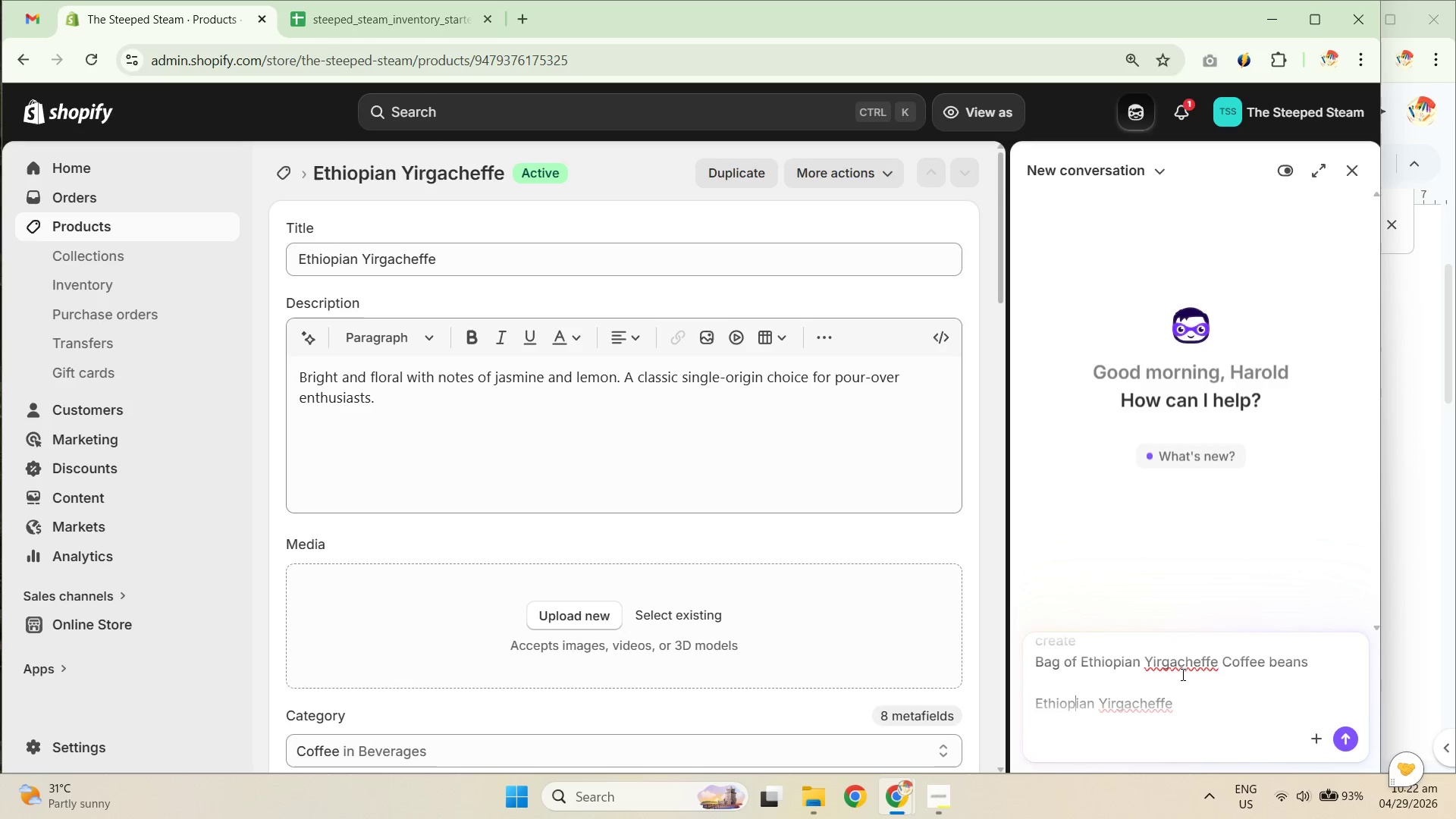 
key(ArrowUp)
 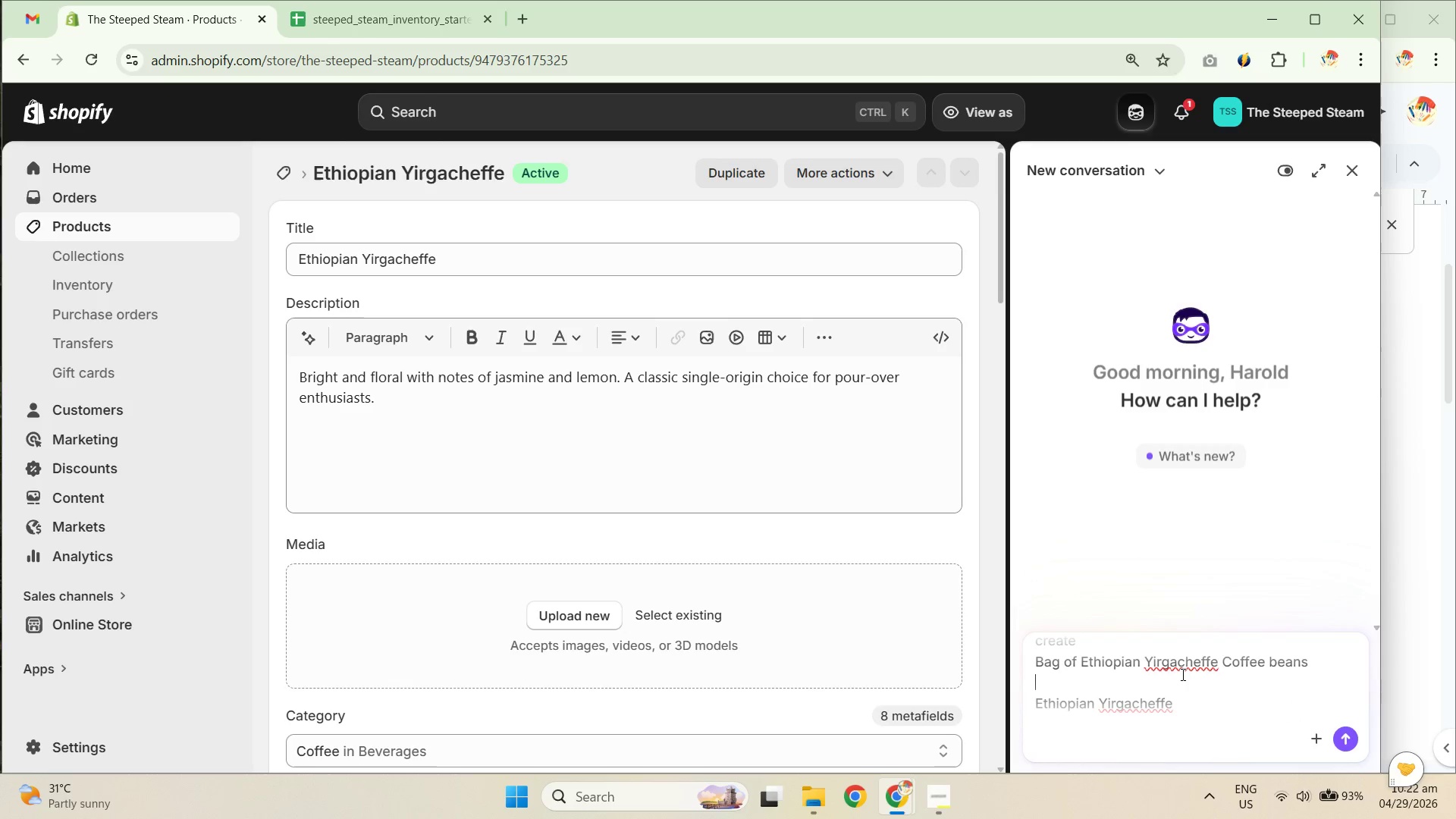 
key(ArrowUp)
 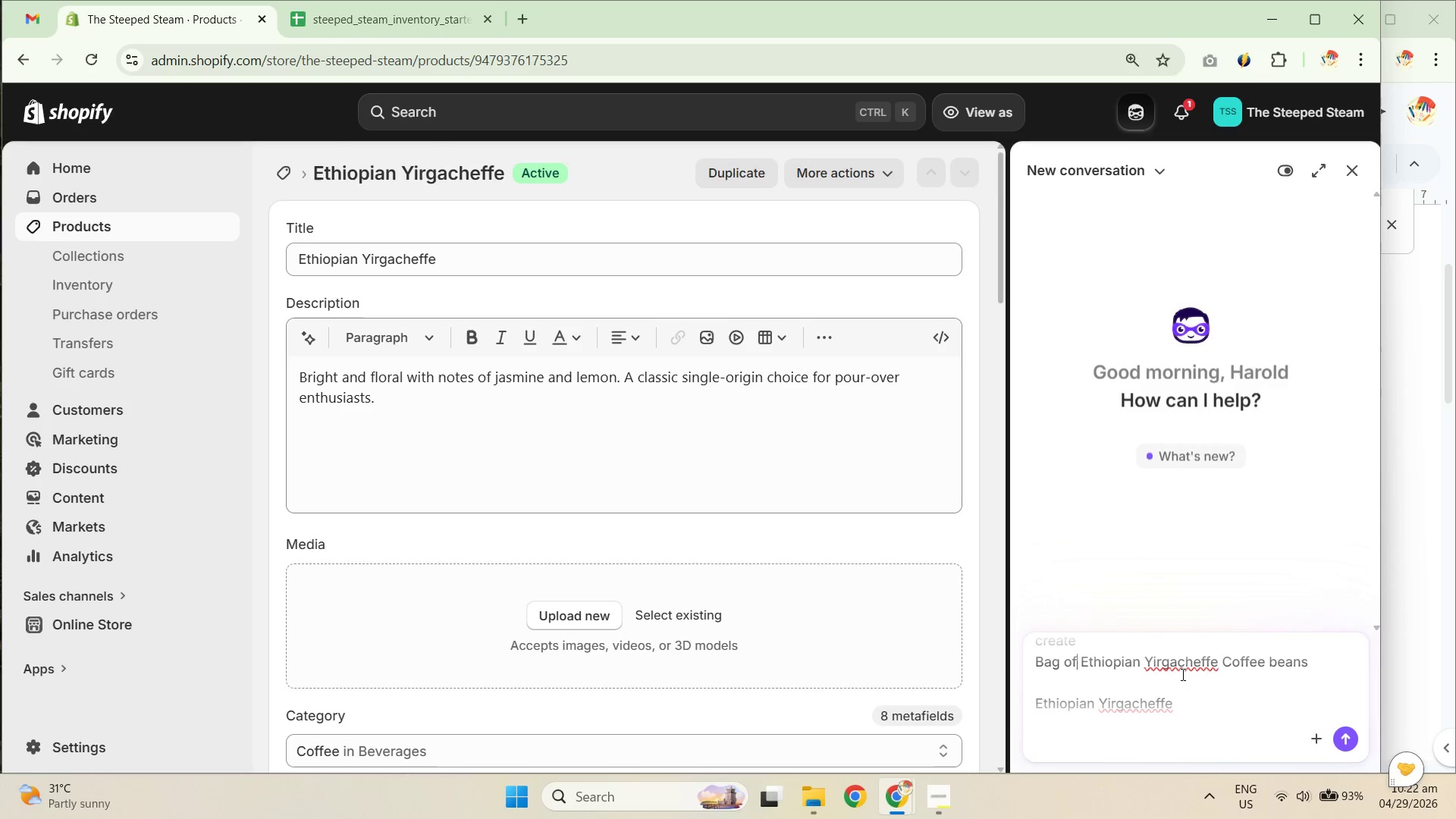 
key(ArrowUp)
 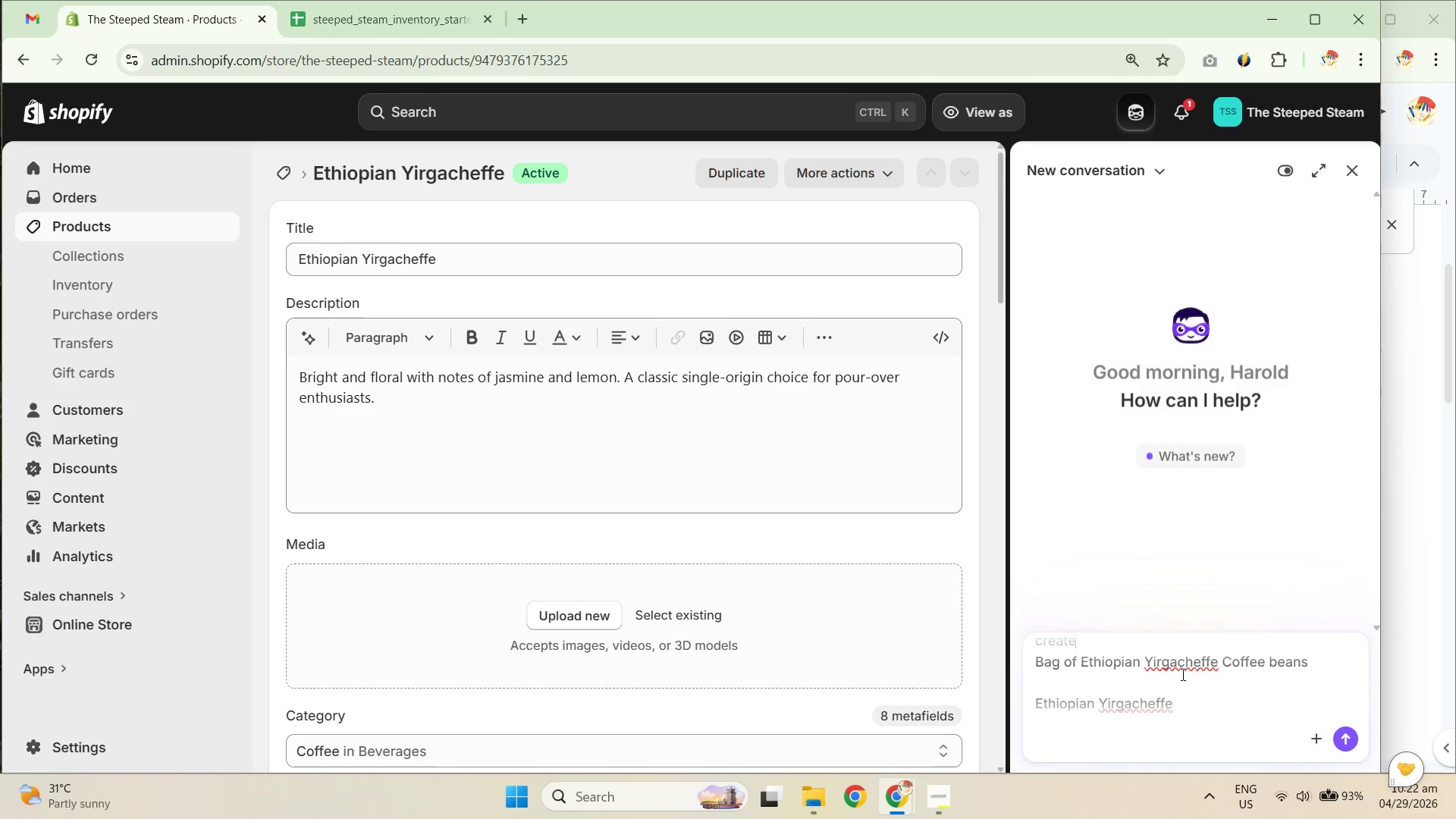 
key(ArrowUp)
 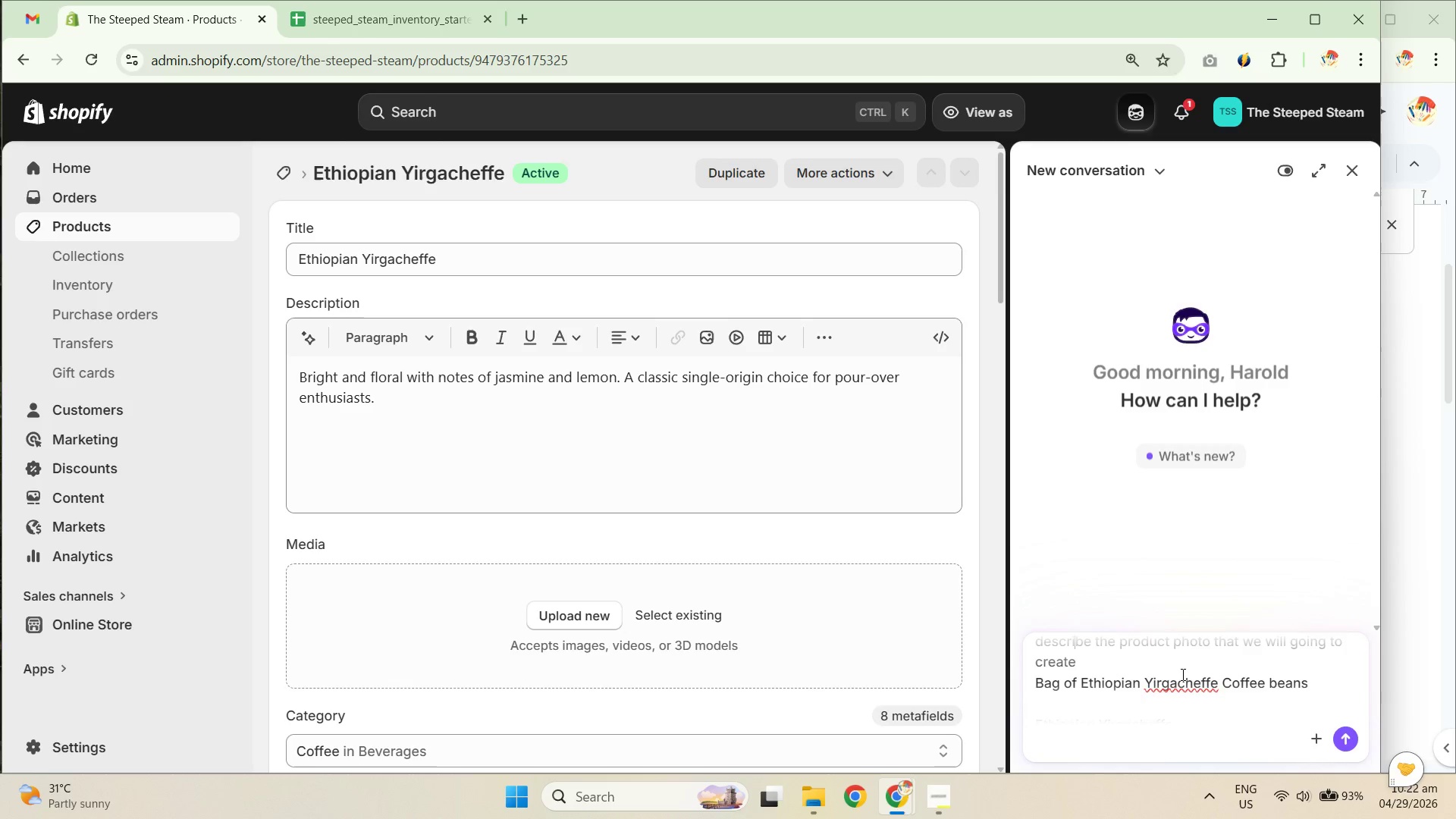 
key(ArrowUp)
 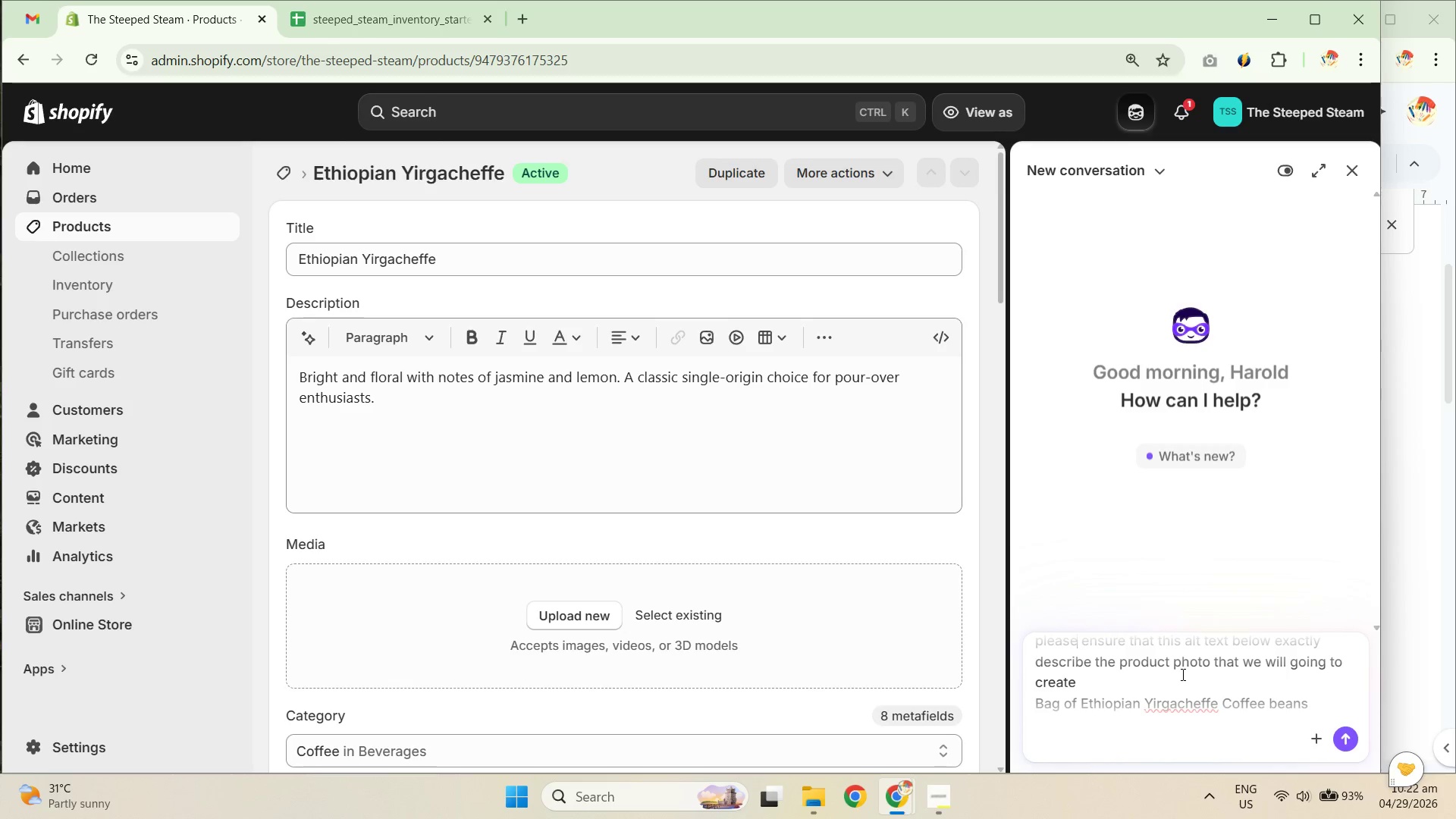 
key(ArrowDown)
 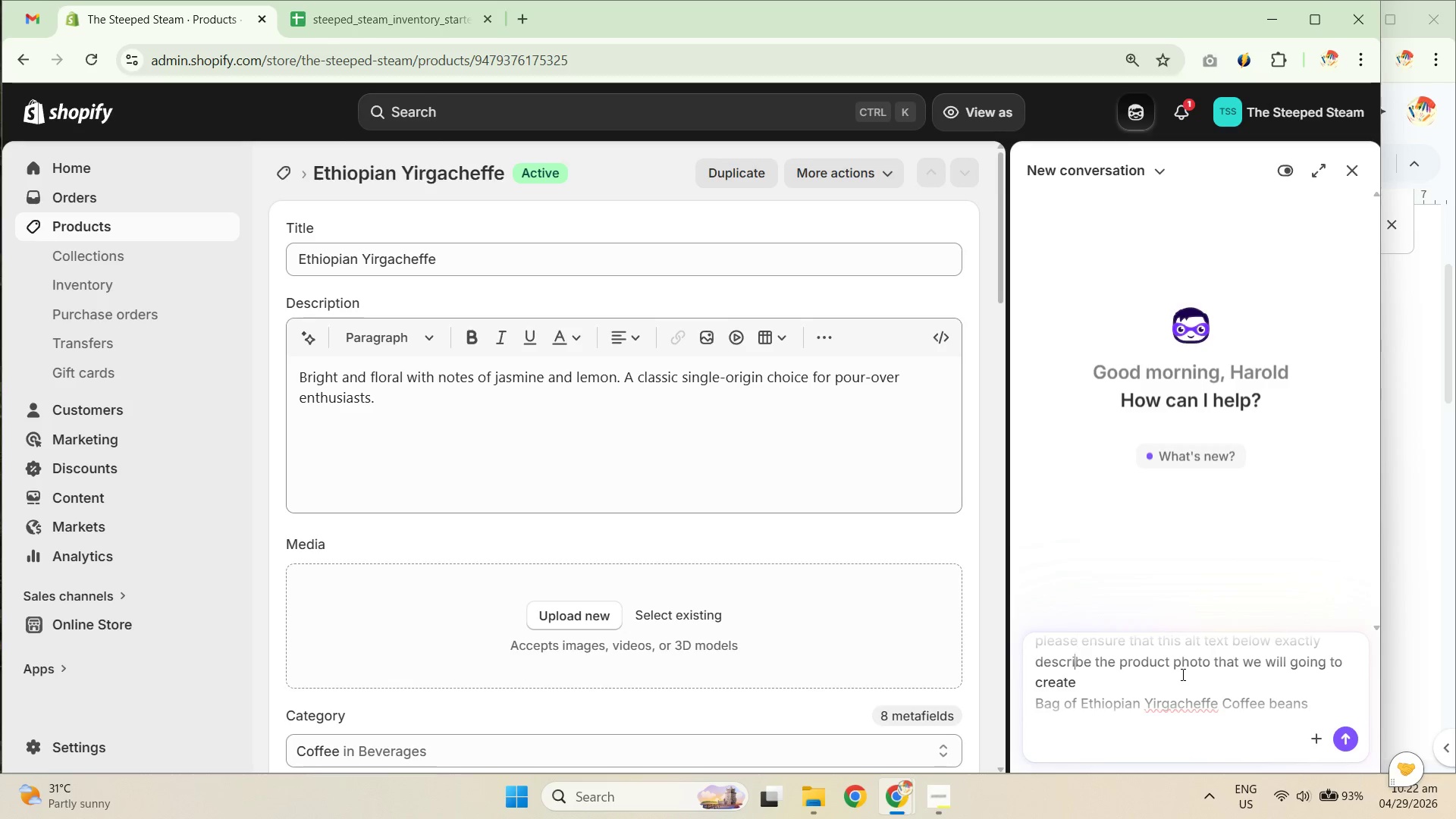 
key(ArrowDown)
 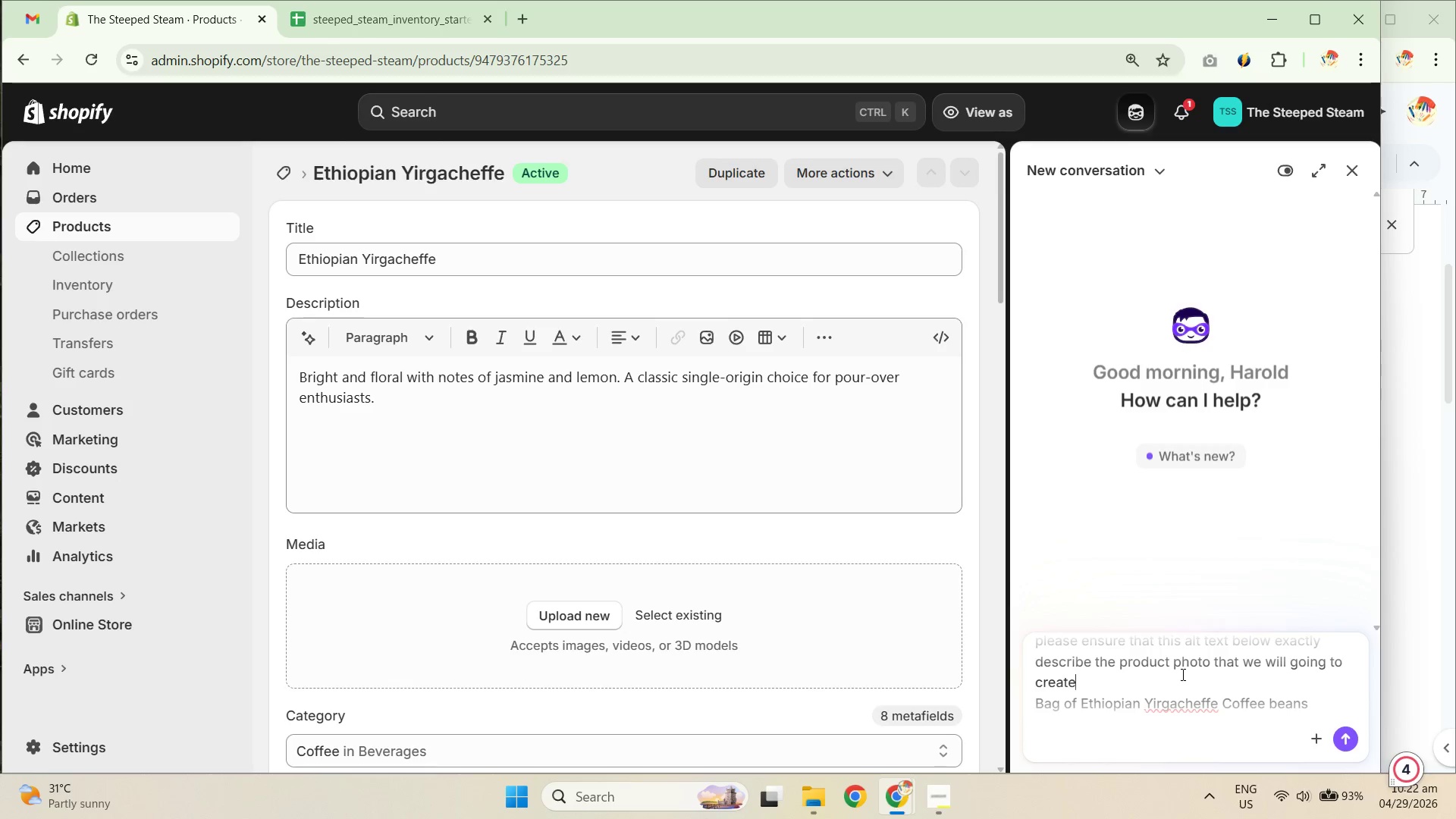 
key(ArrowDown)
 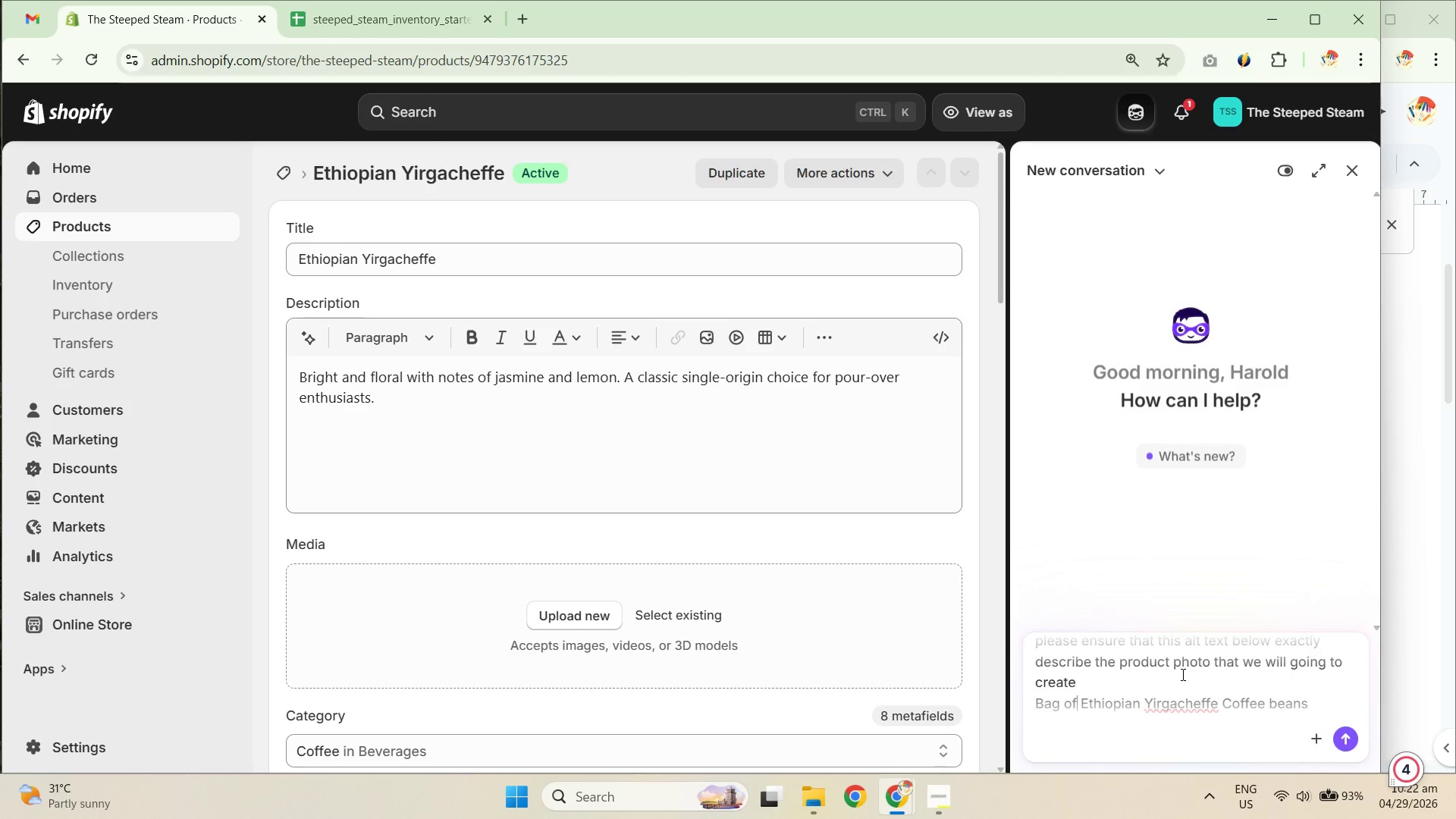 
key(ArrowDown)
 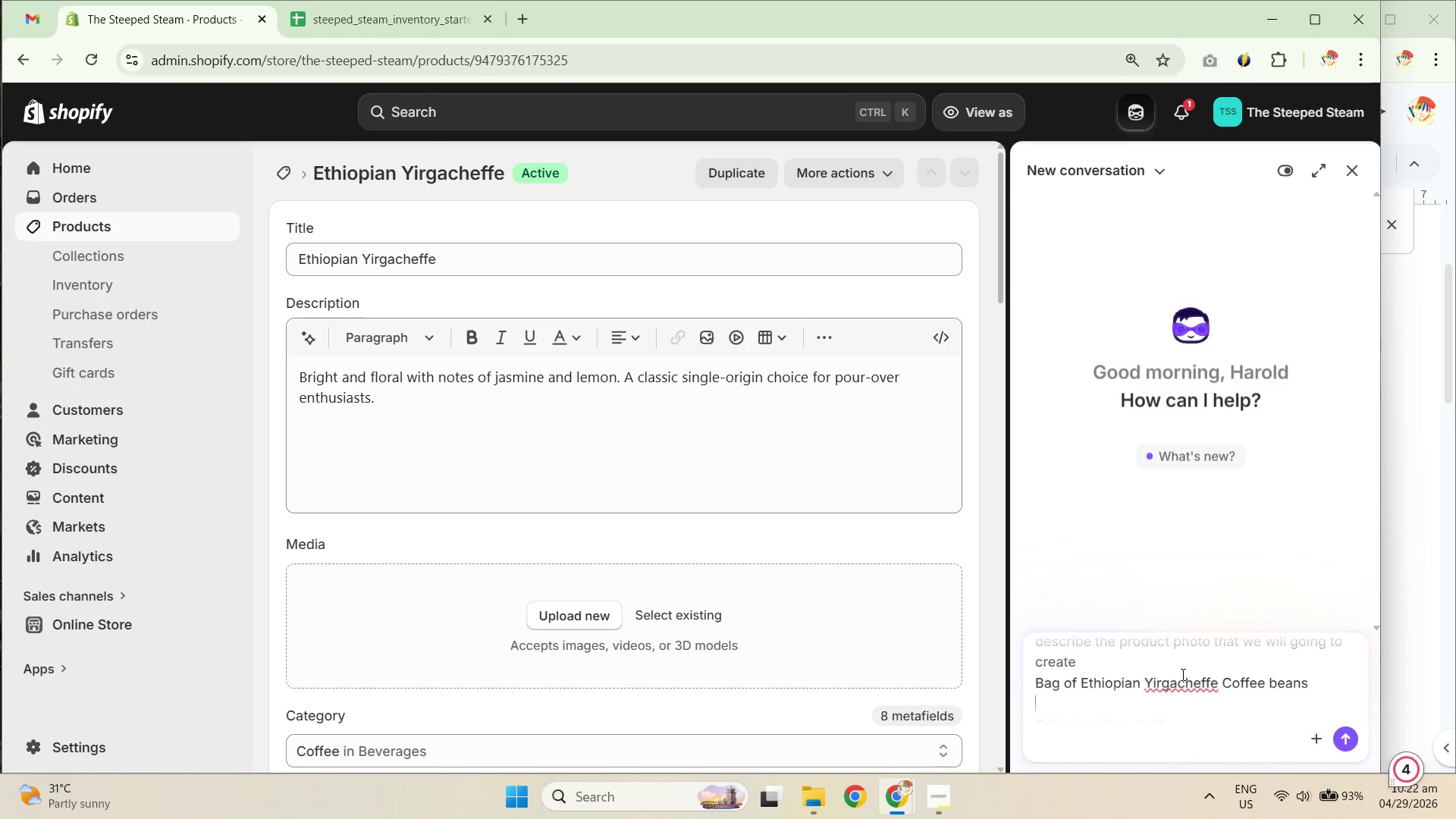 
key(ArrowDown)
 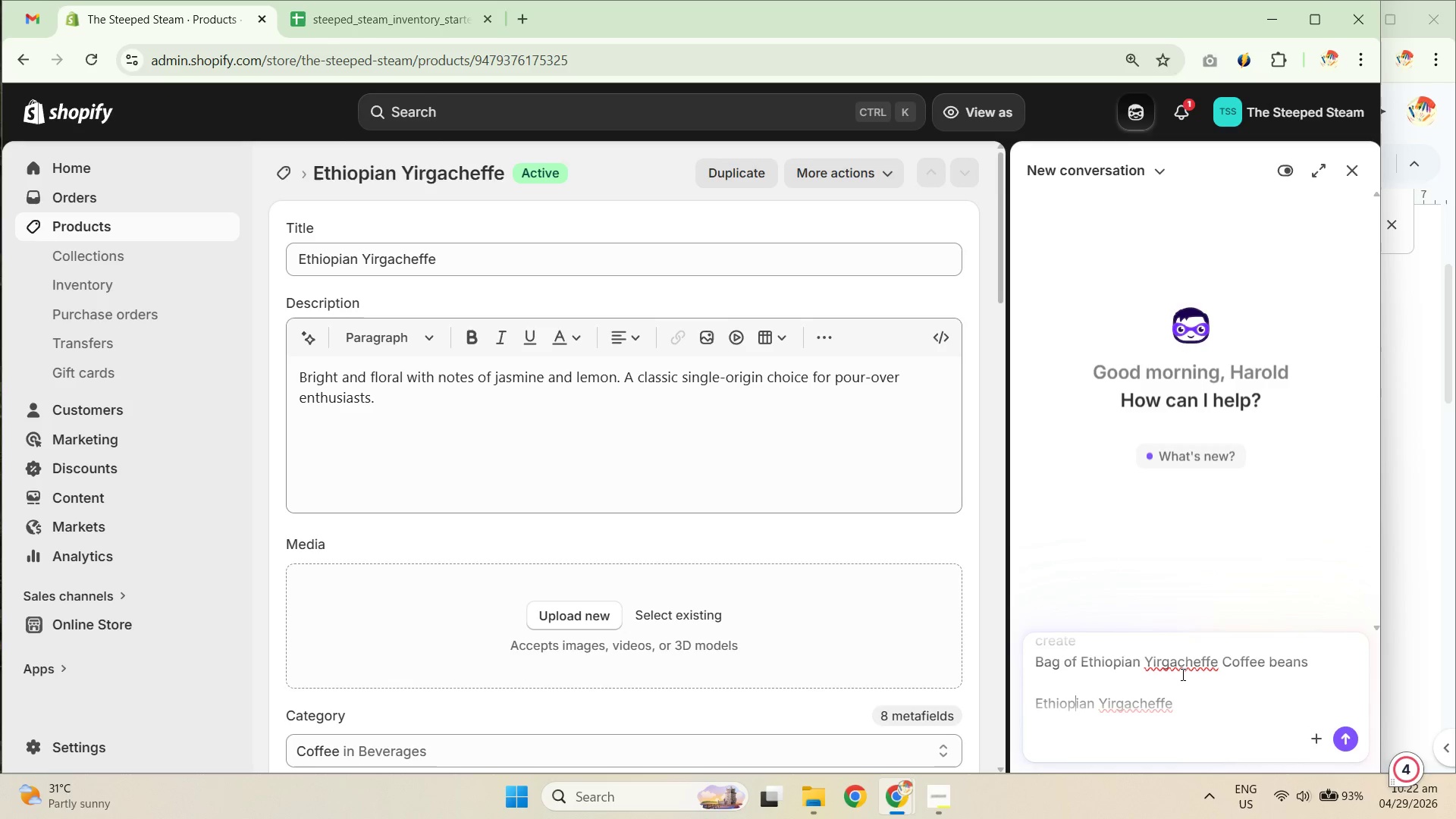 
key(ArrowUp)
 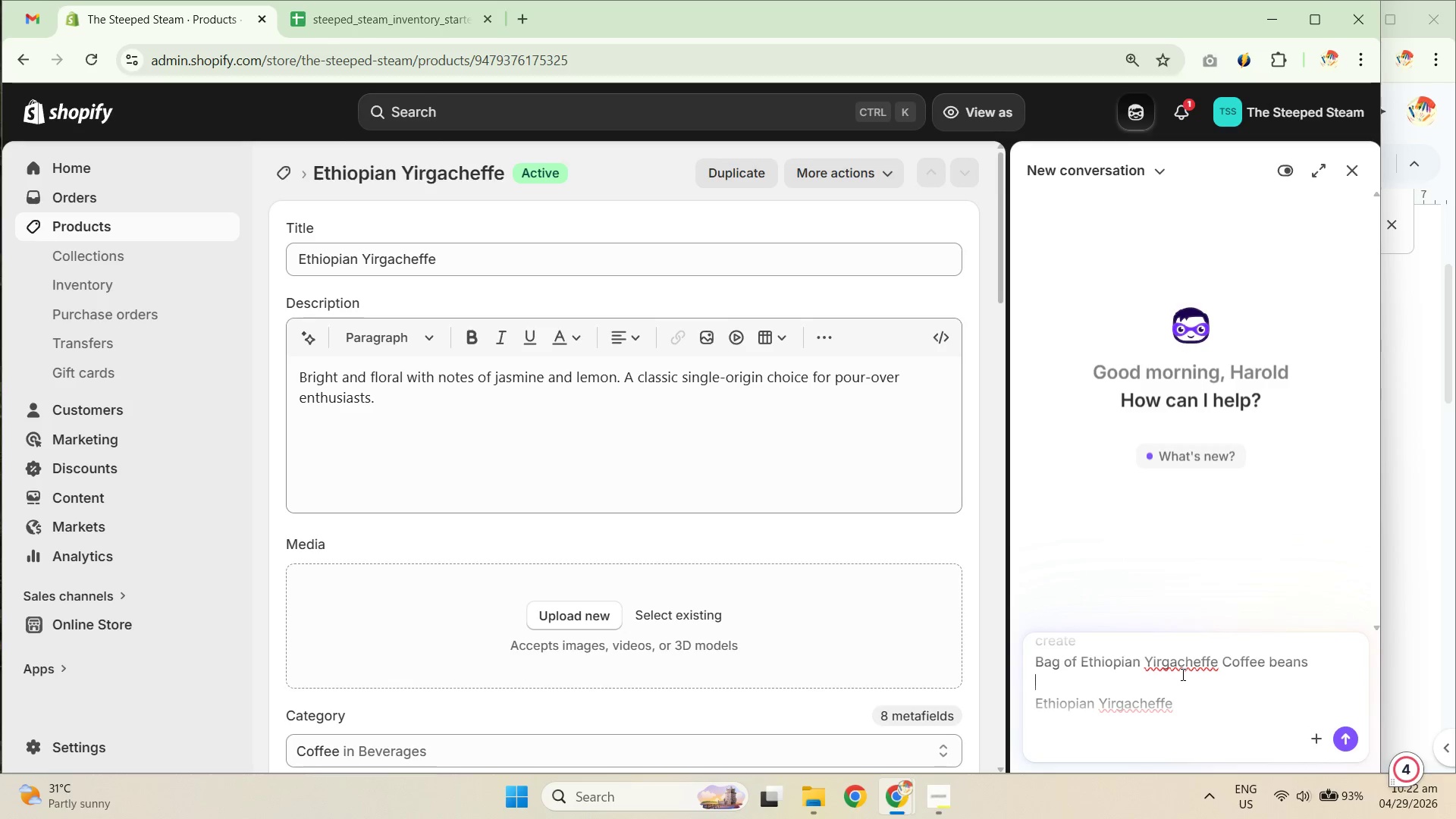 
key(ArrowUp)
 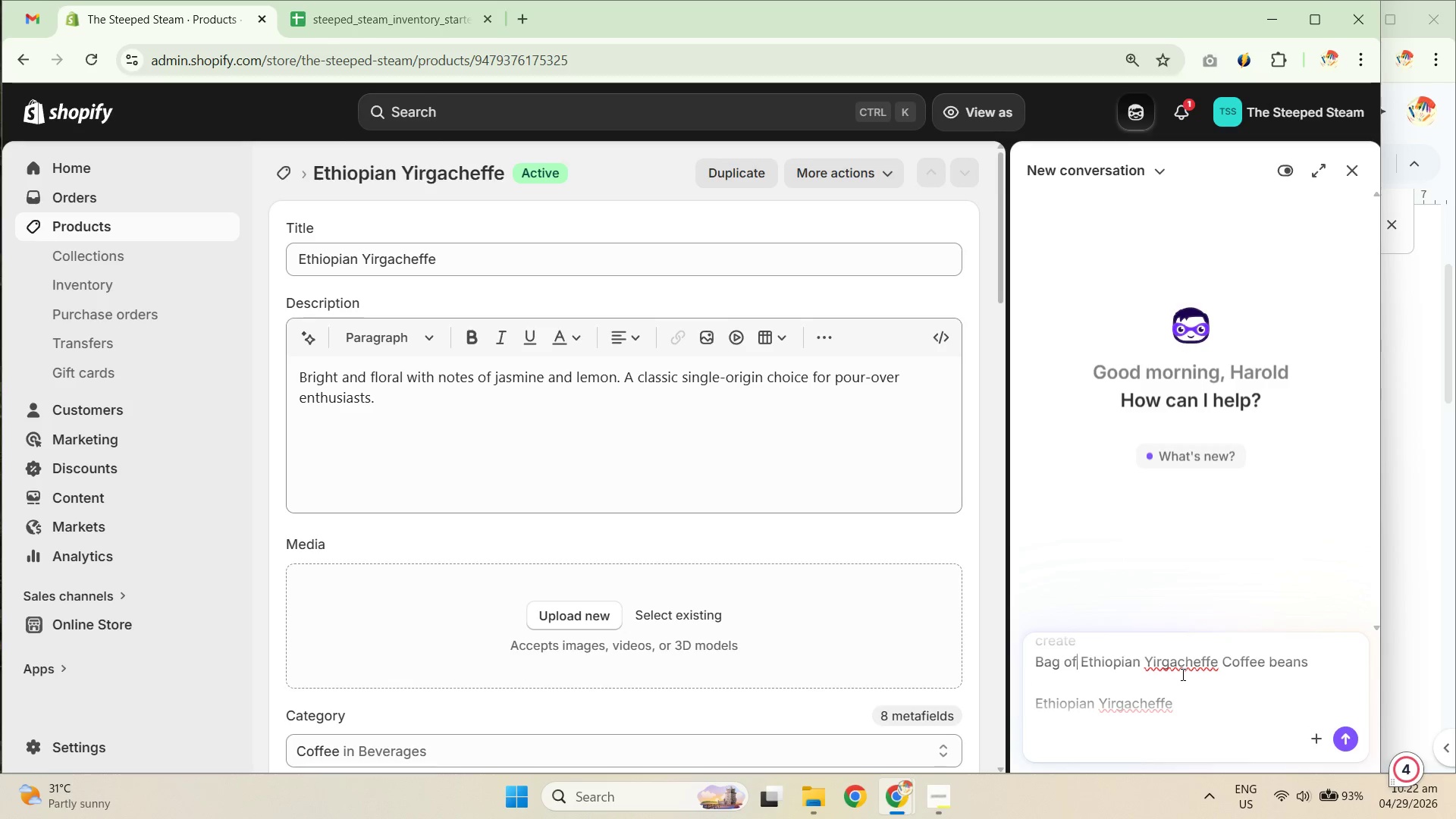 
key(ArrowUp)
 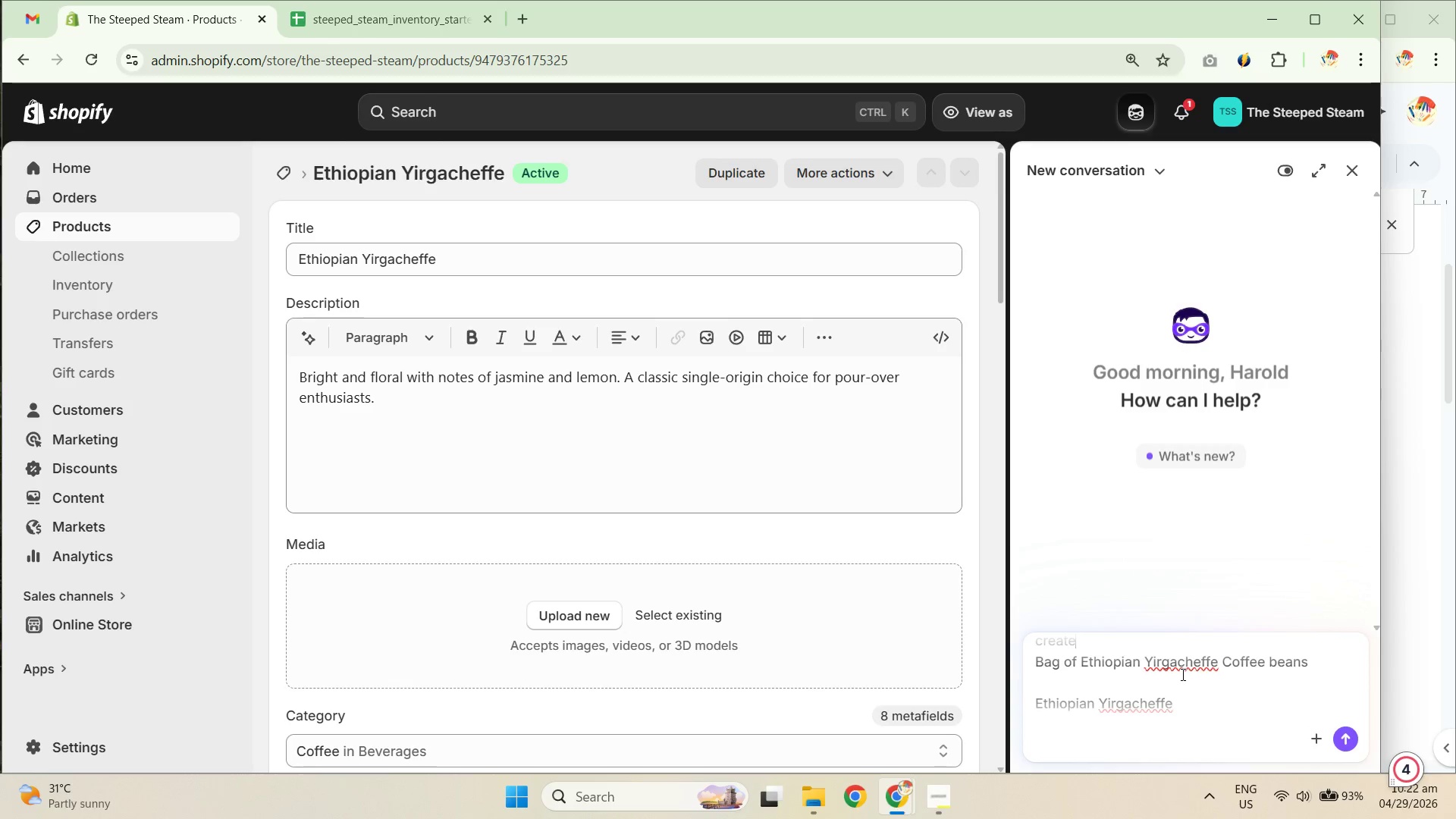 
key(ArrowUp)
 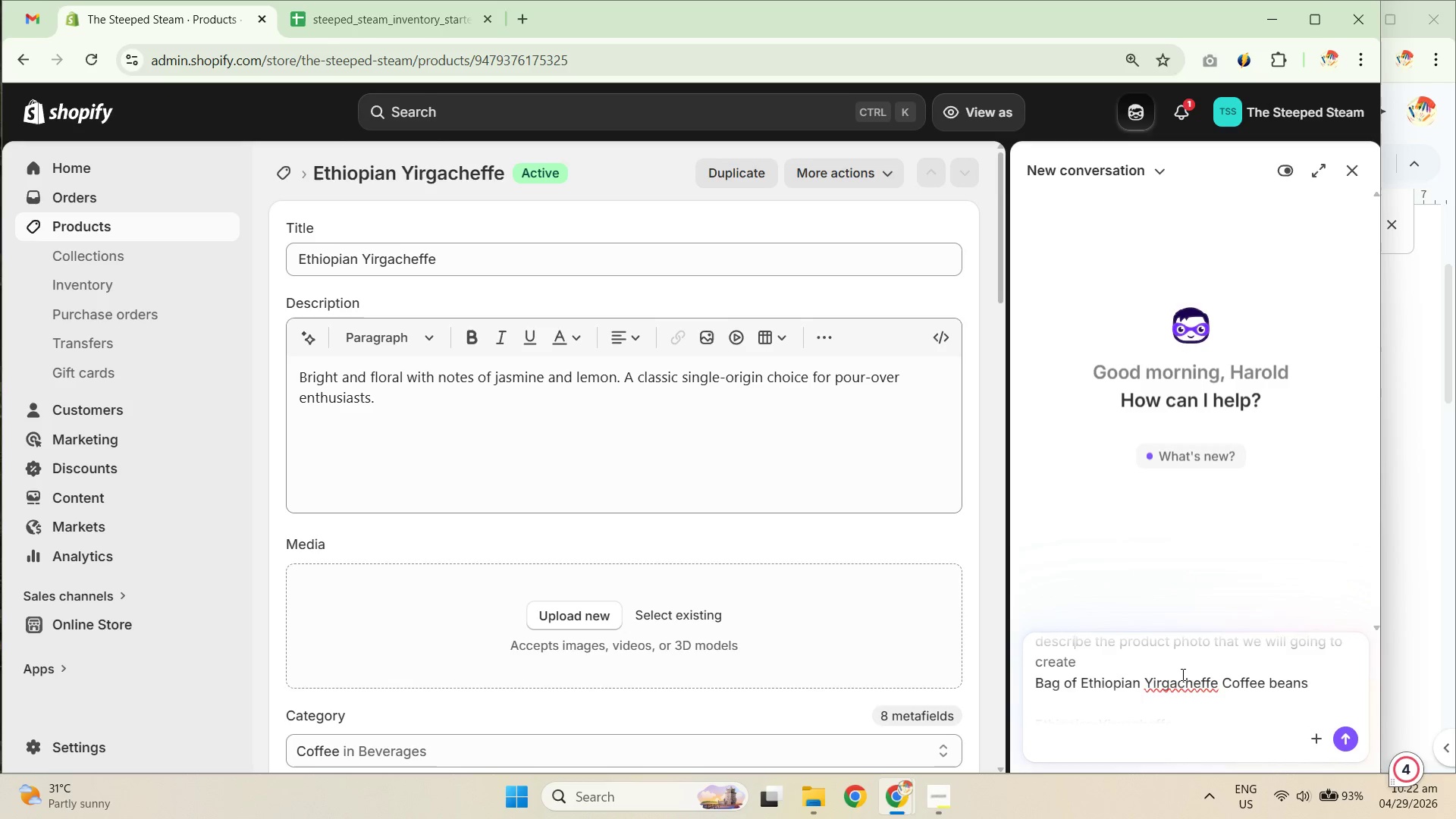 
key(ArrowUp)
 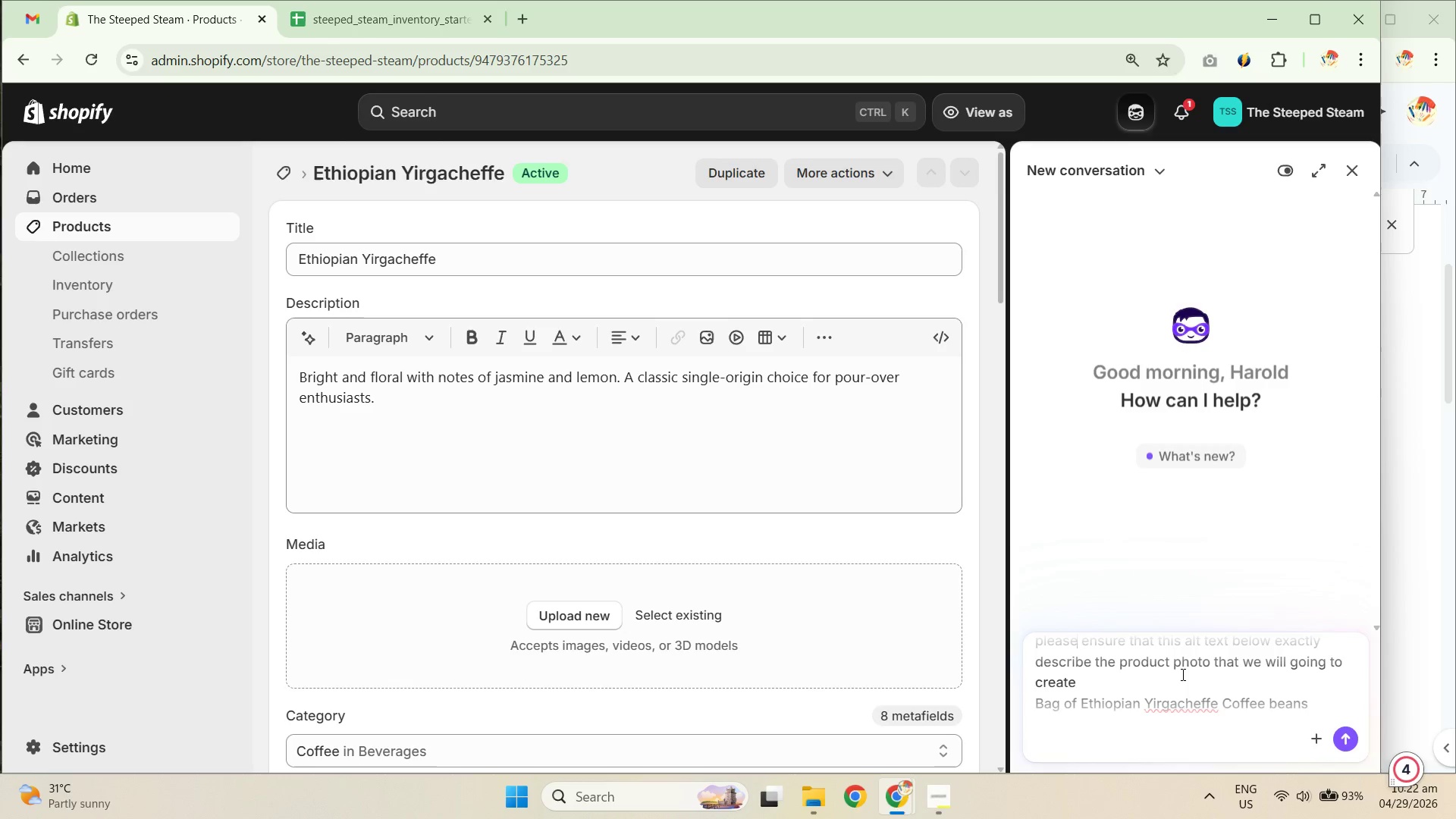 
key(ArrowUp)
 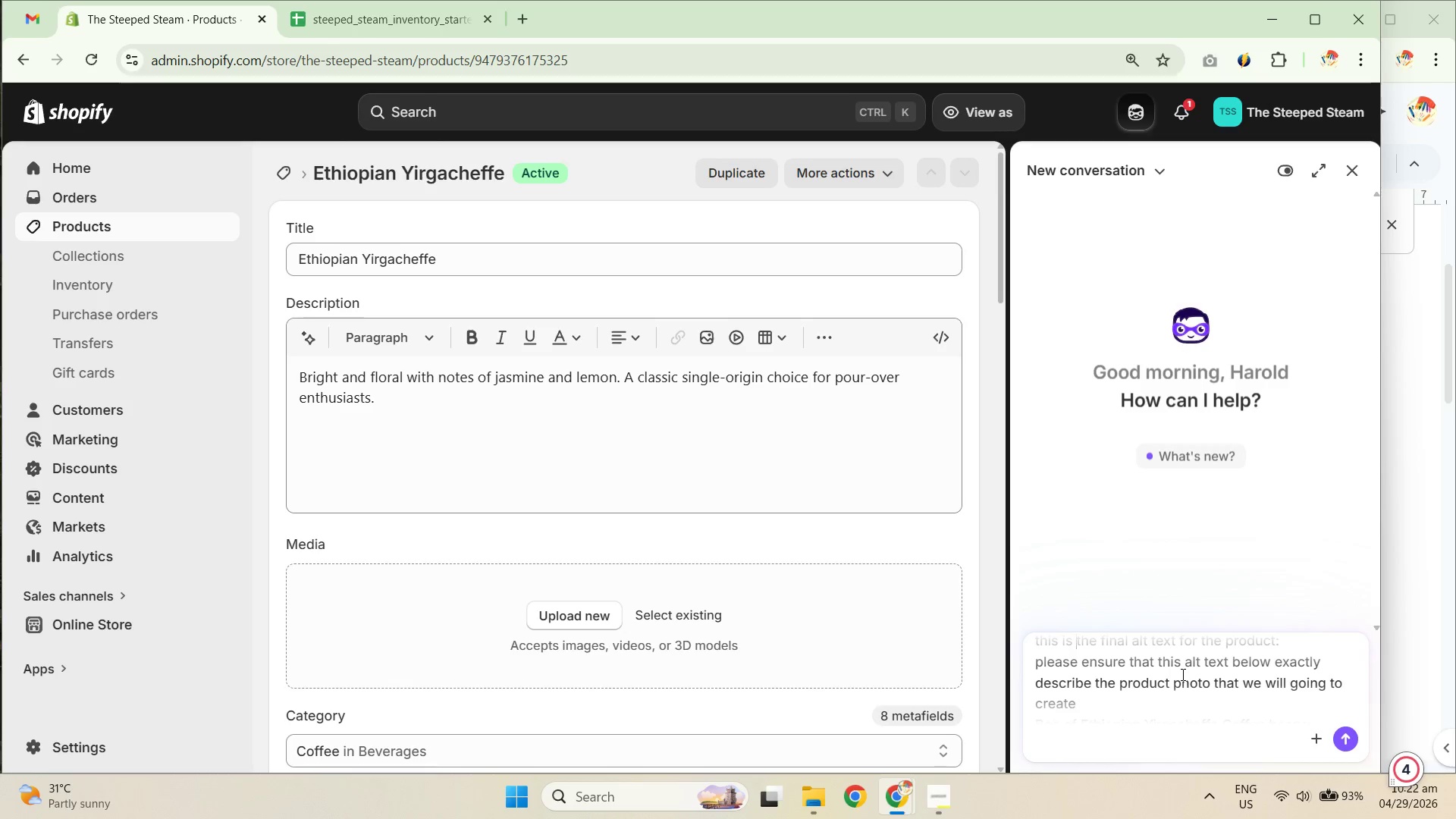 
key(ArrowDown)
 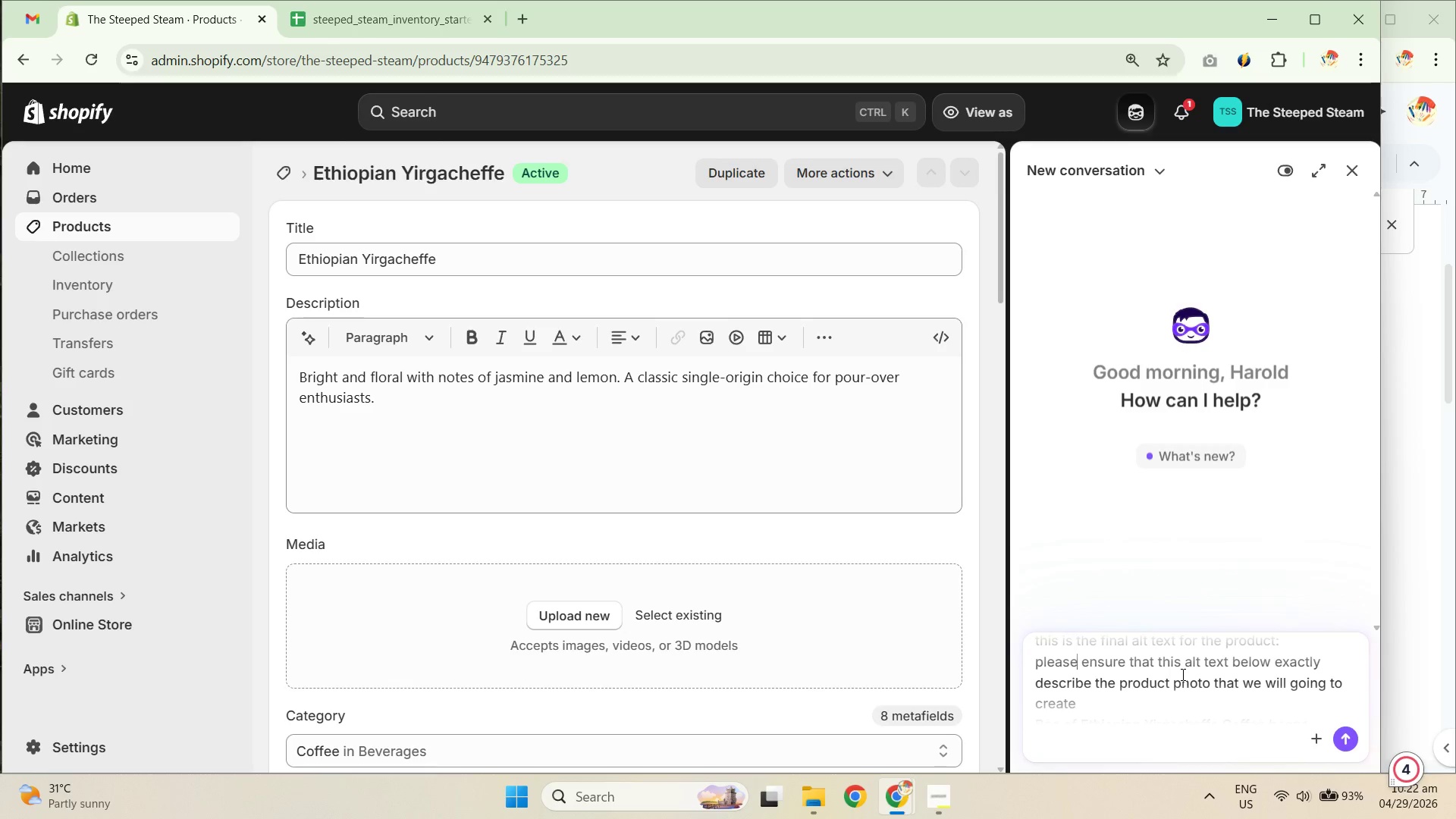 
key(ArrowDown)
 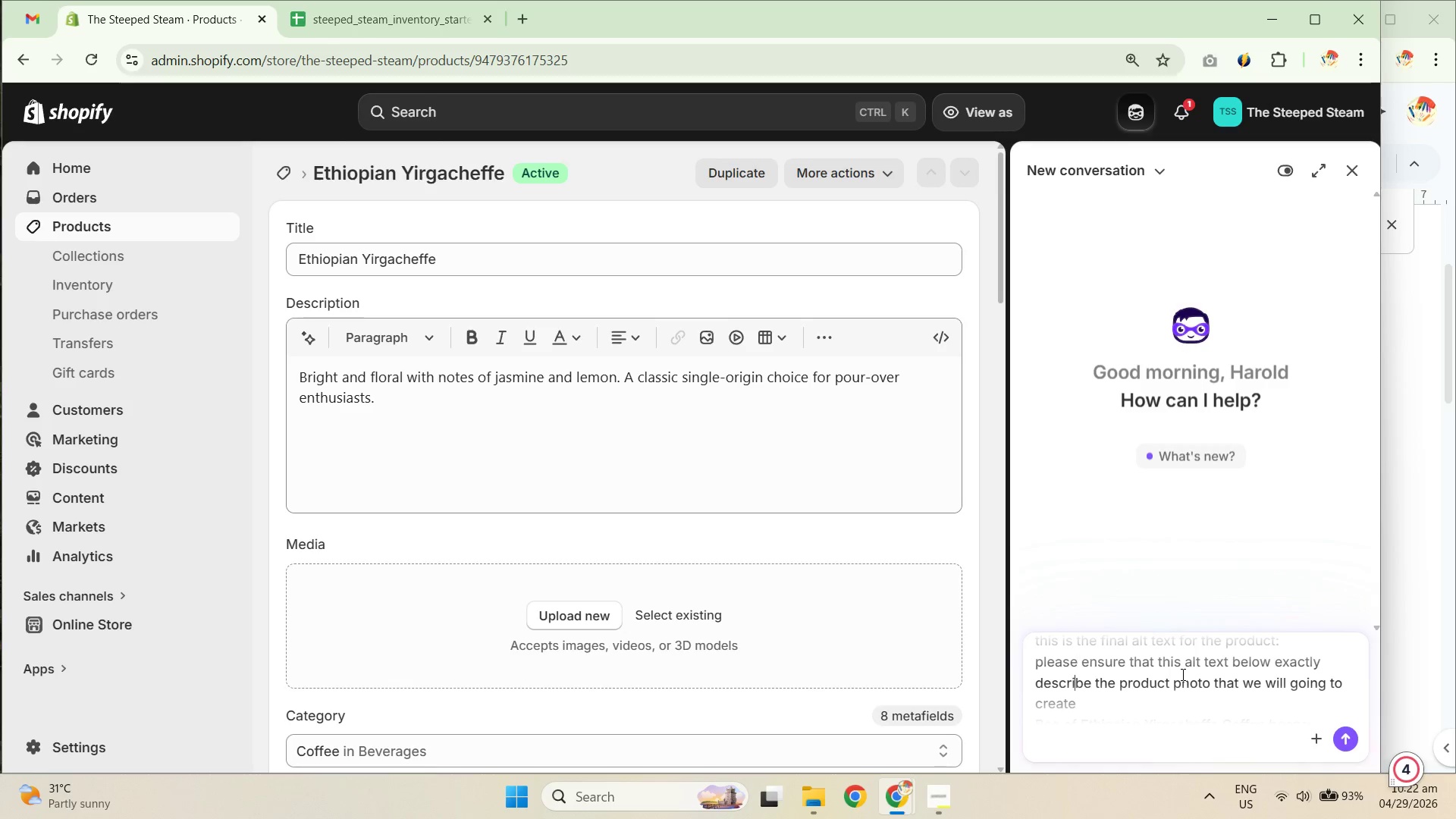 
key(ArrowDown)
 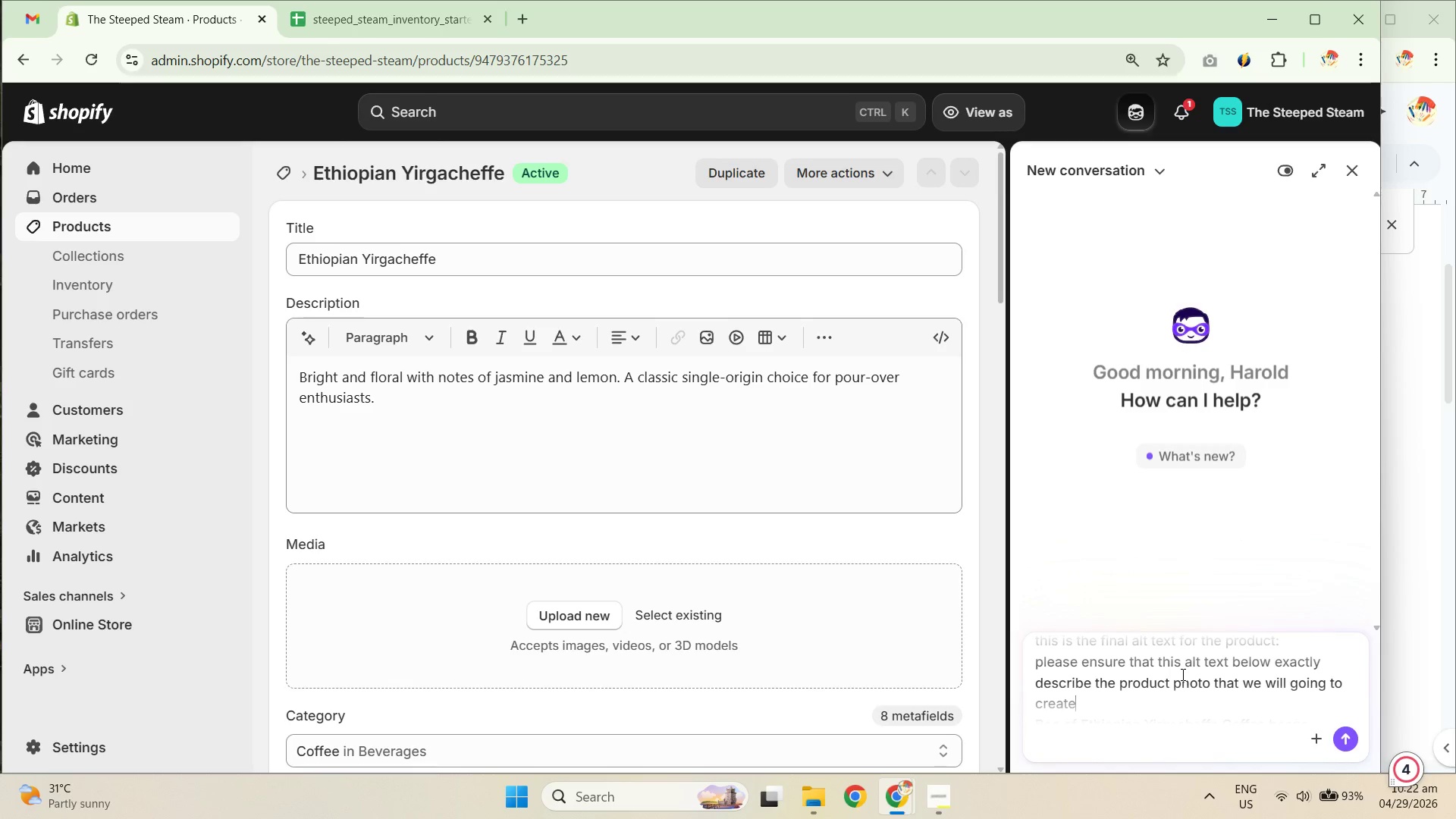 
key(ArrowDown)
 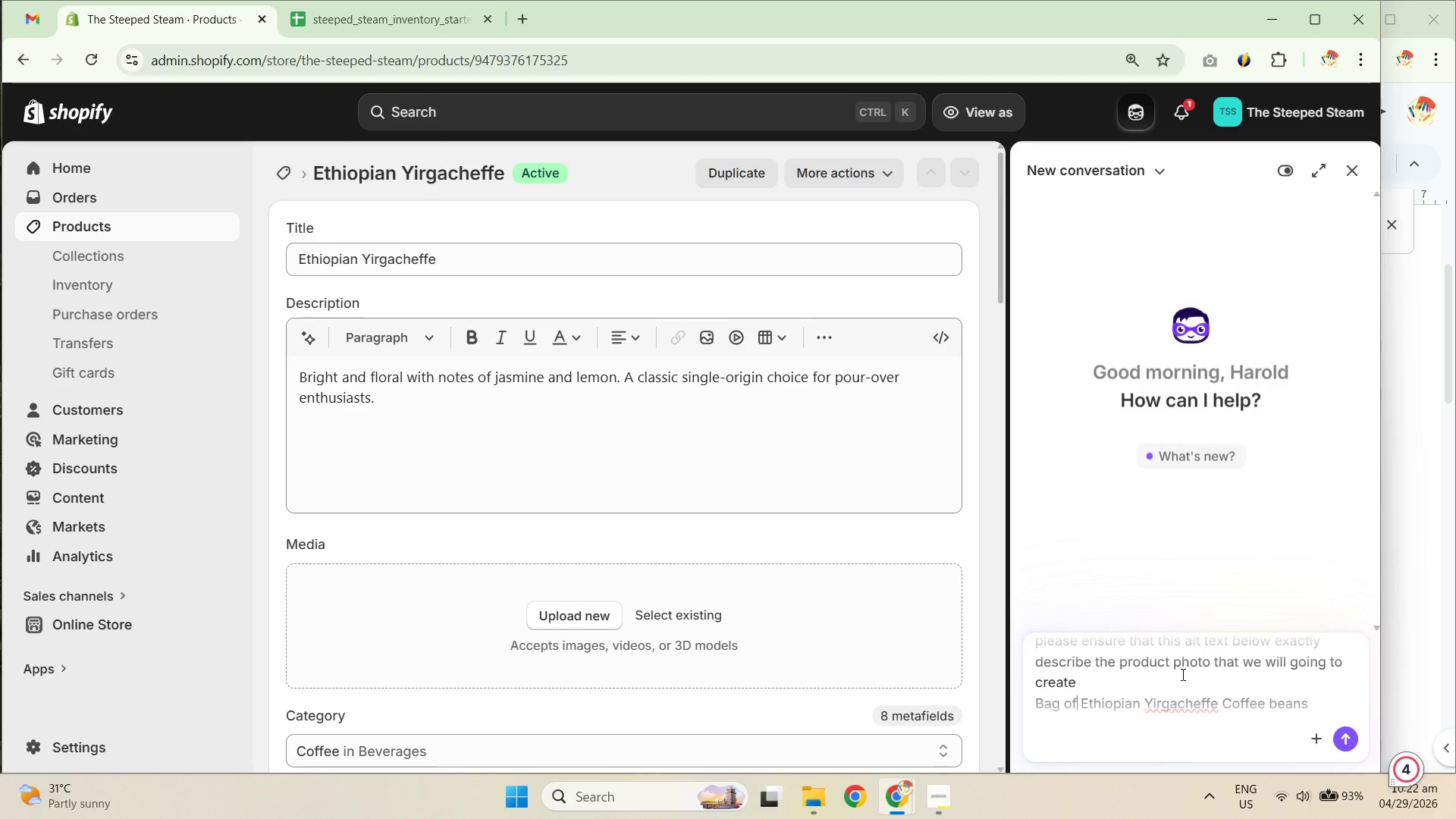 
key(ArrowDown)
 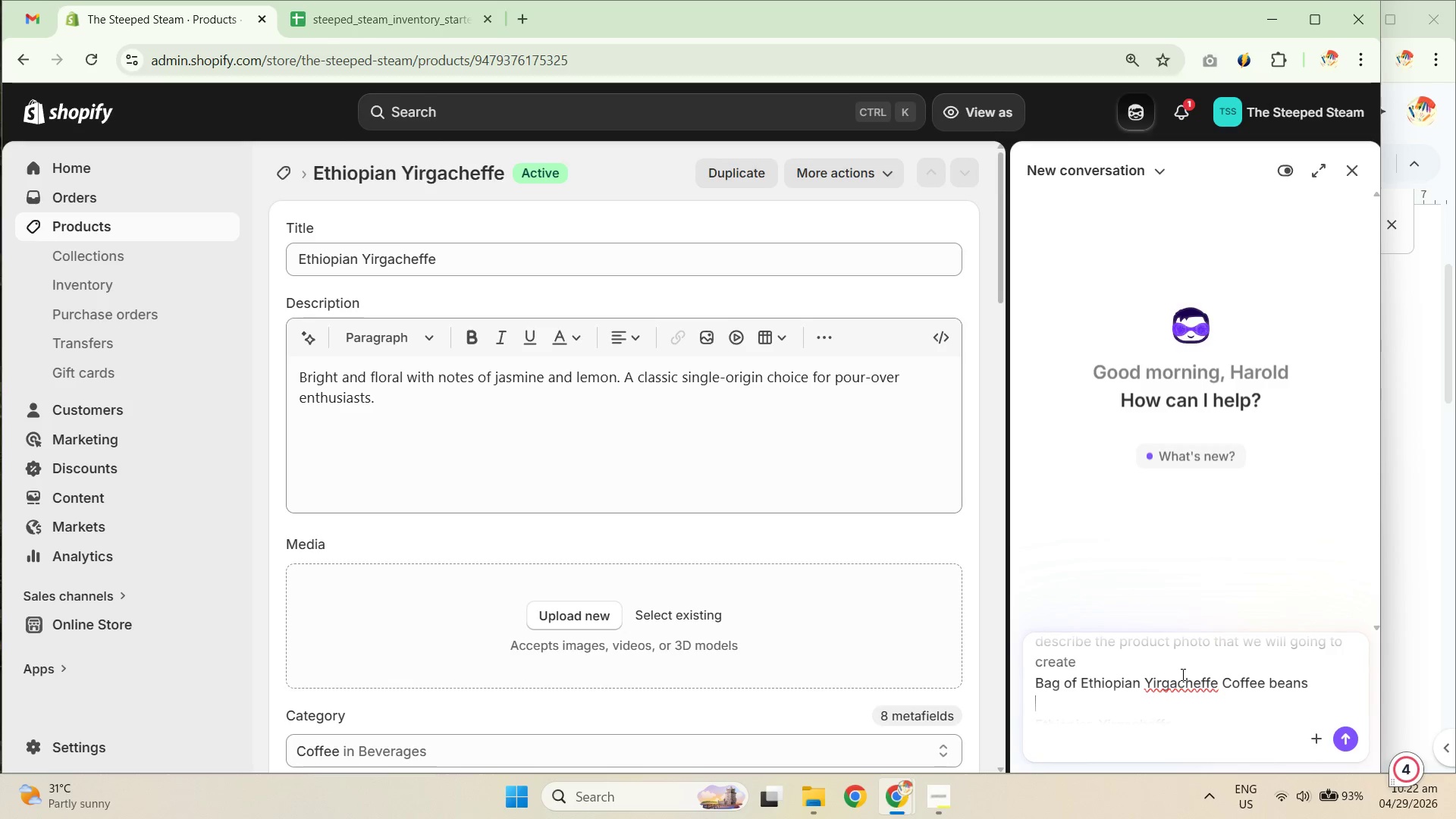 
key(ArrowDown)
 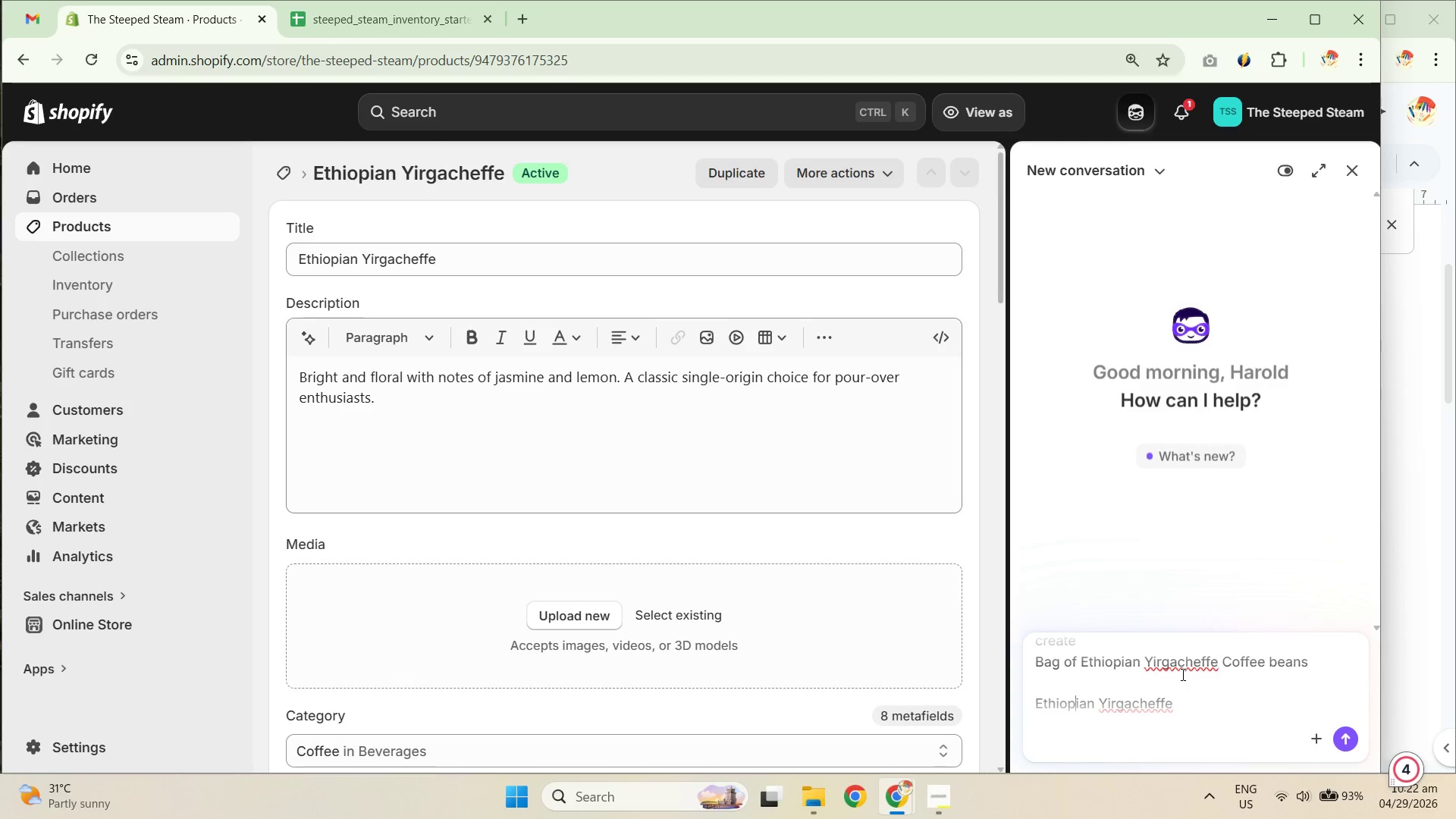 
key(ArrowDown)
 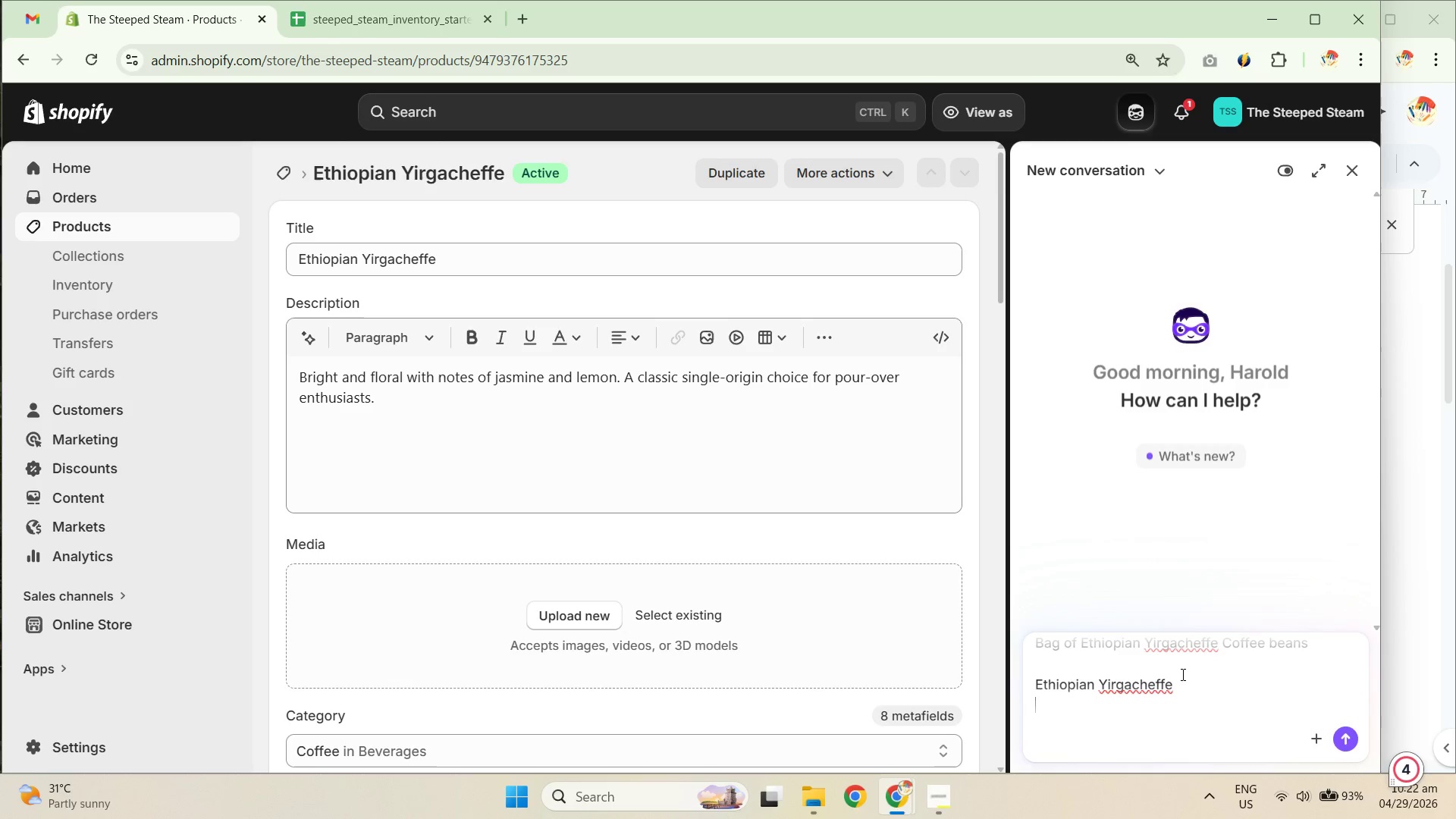 
key(ArrowUp)
 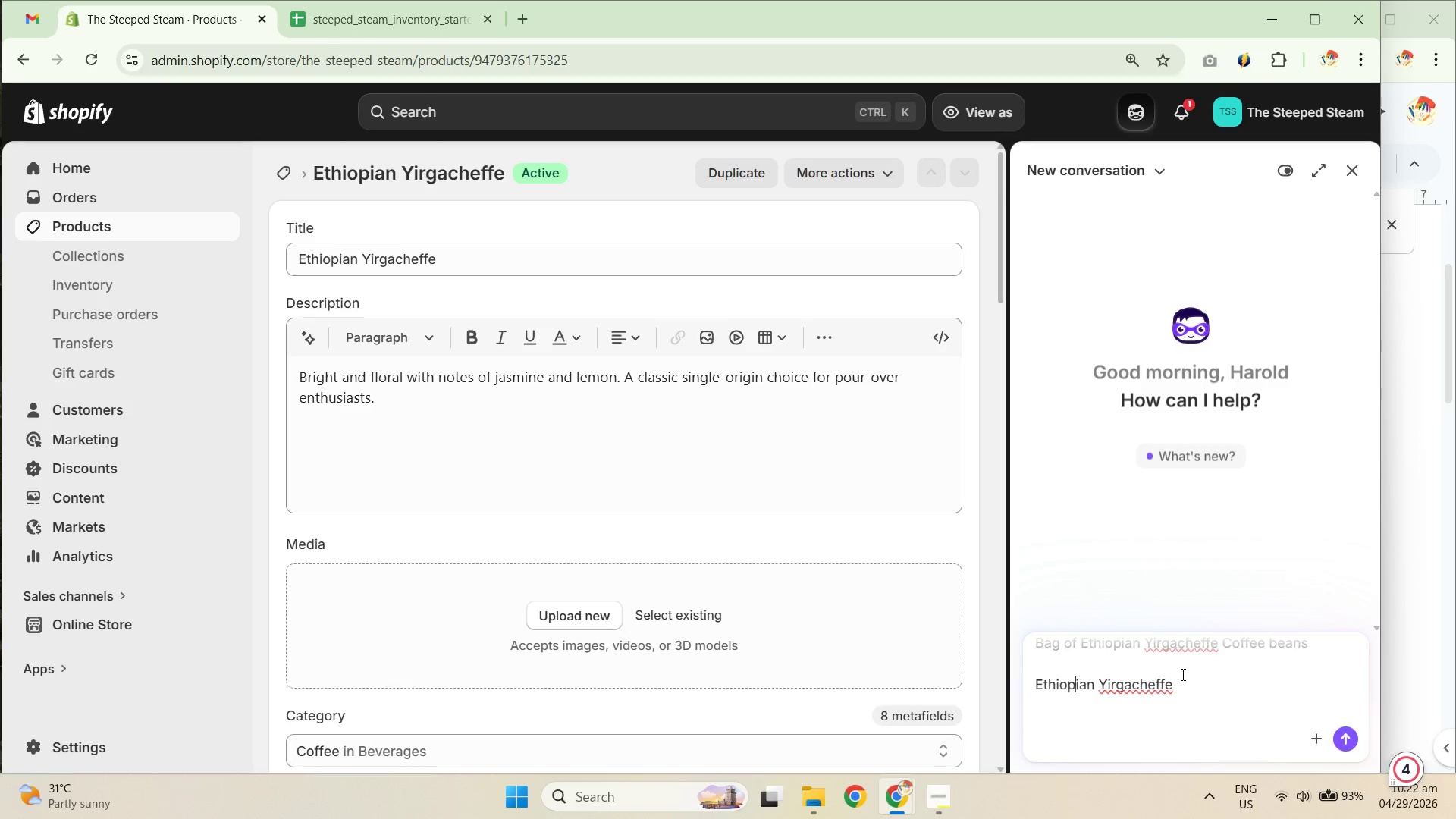 
key(ArrowUp)
 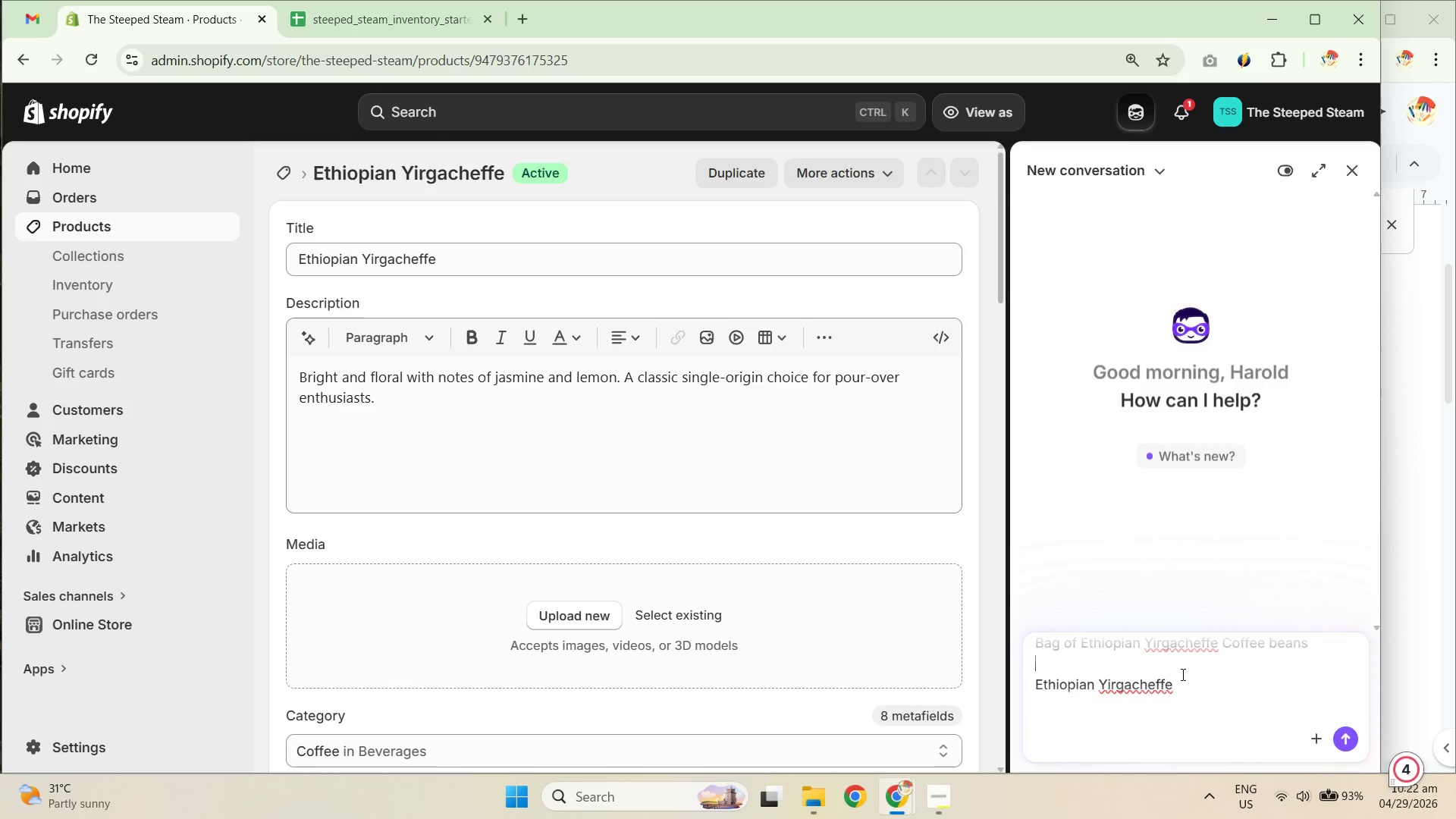 
key(ArrowUp)
 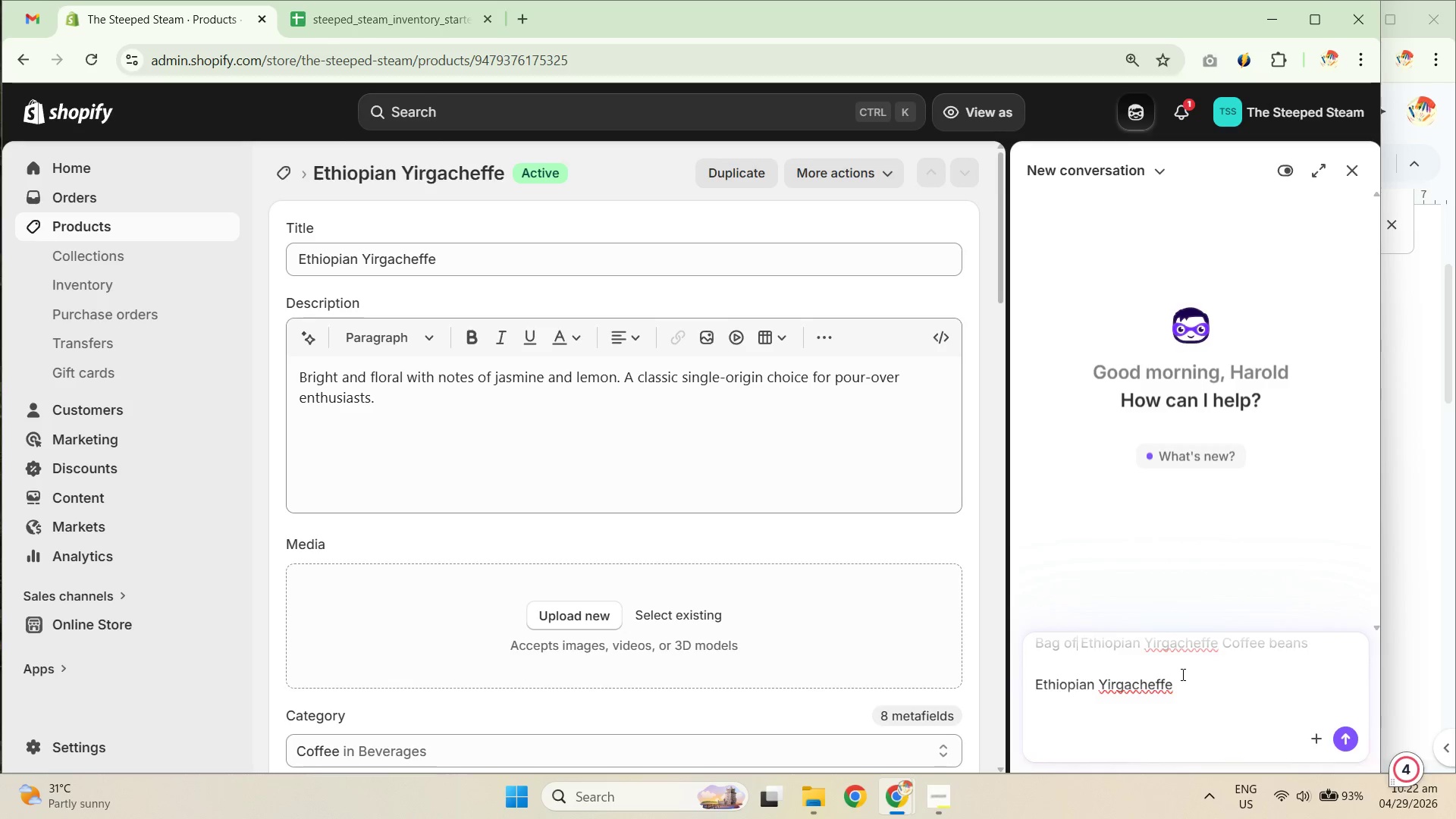 
key(ArrowUp)
 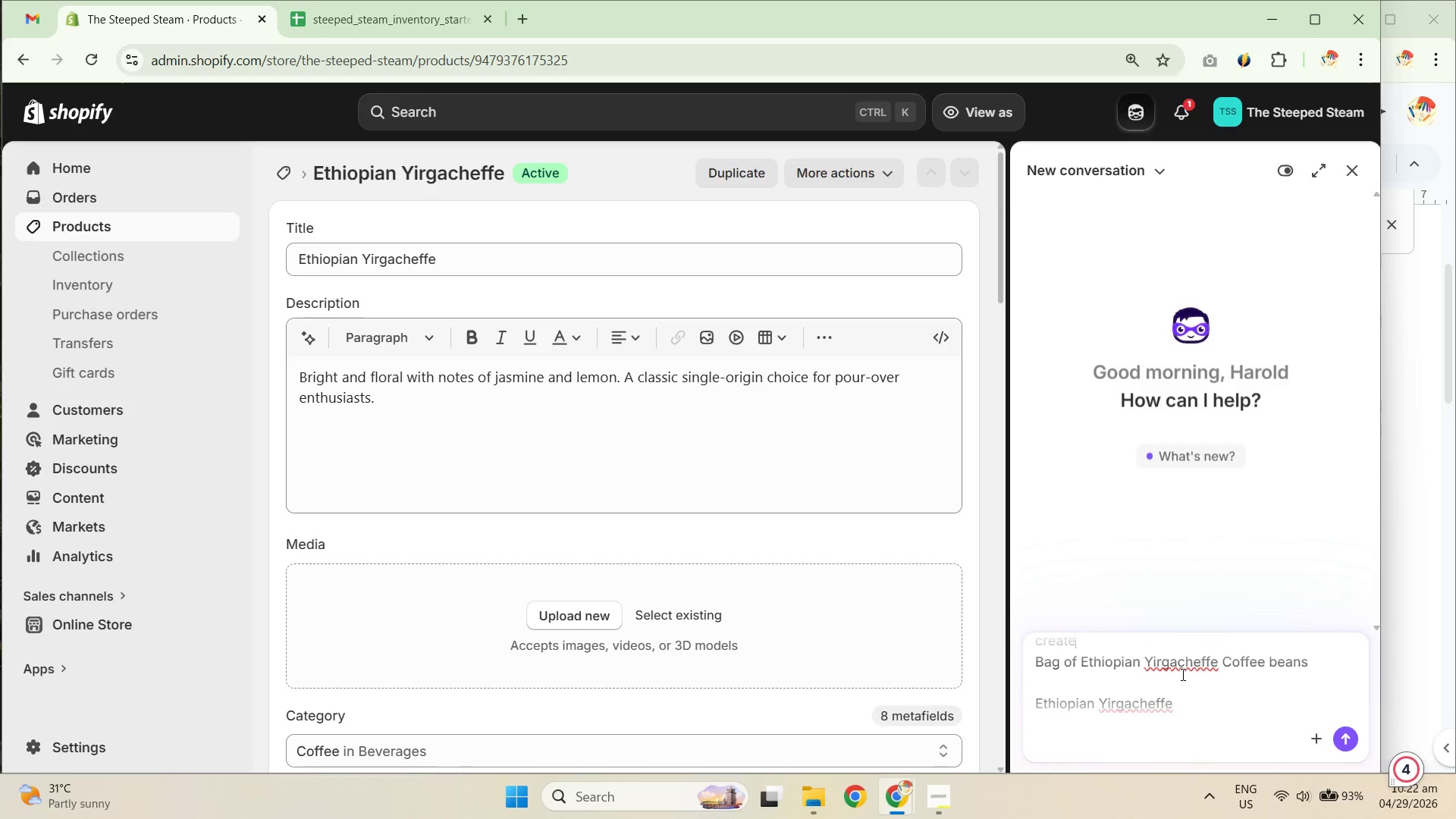 
key(ArrowUp)
 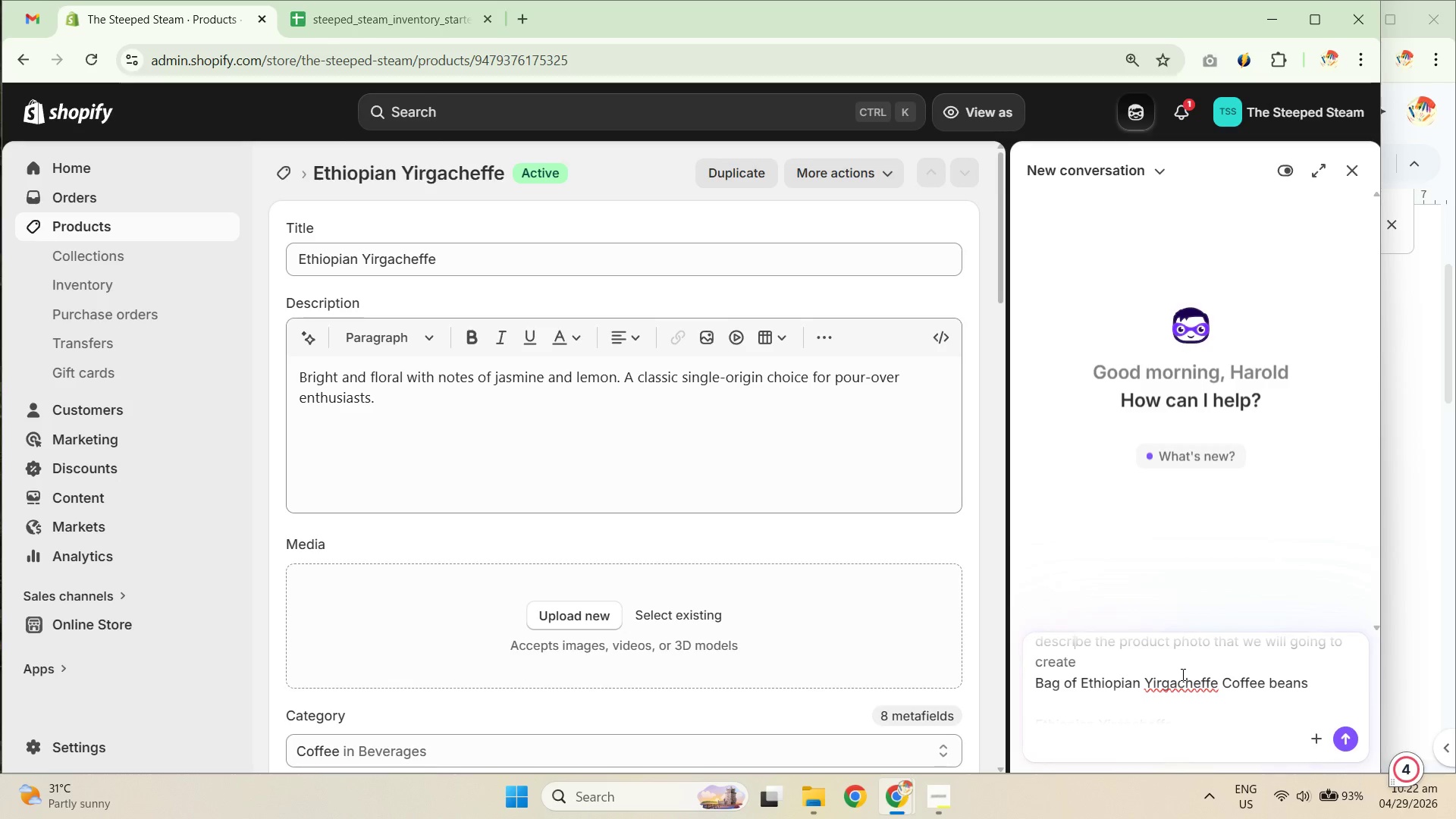 
key(ArrowDown)
 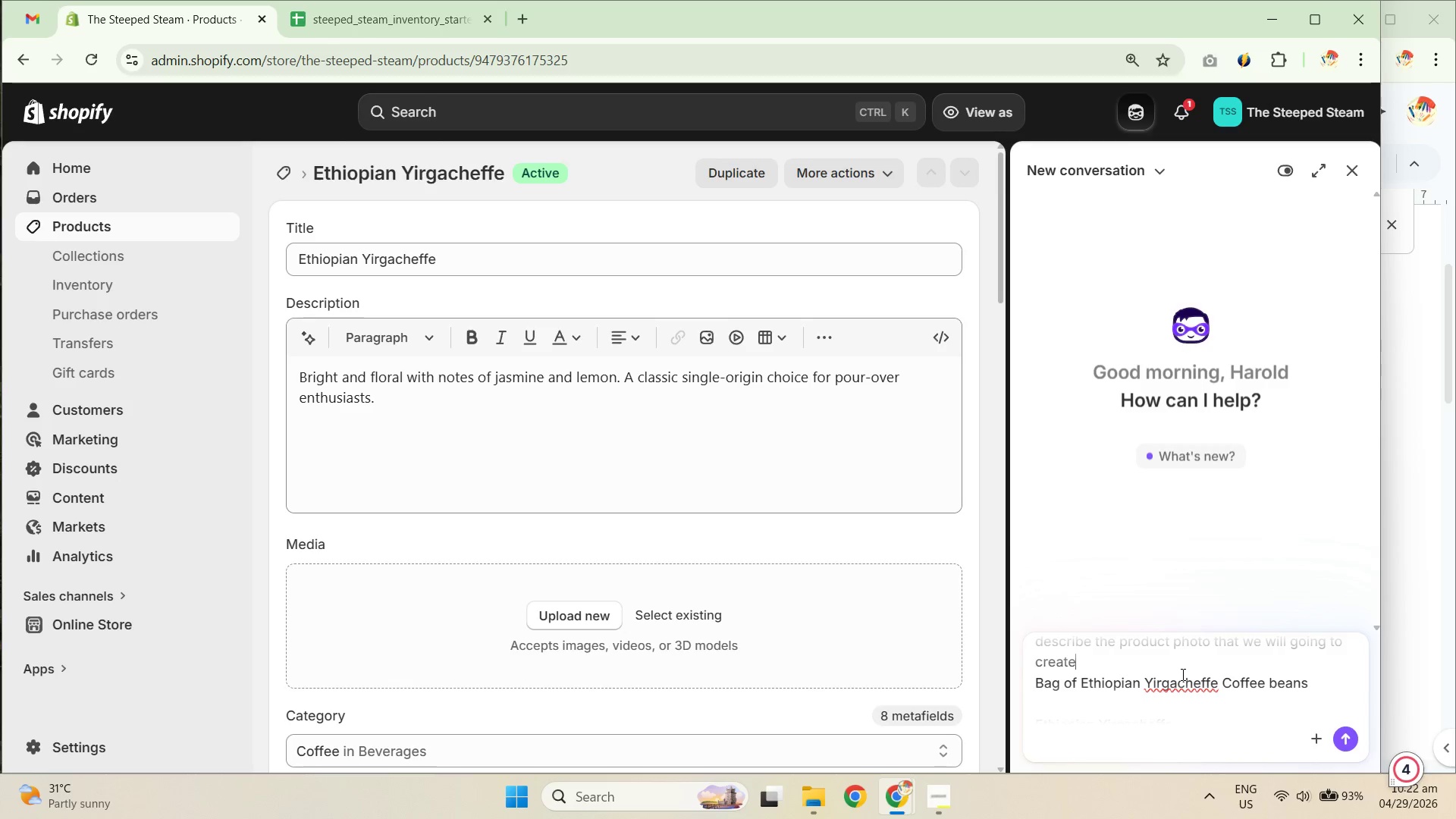 
key(ArrowDown)
 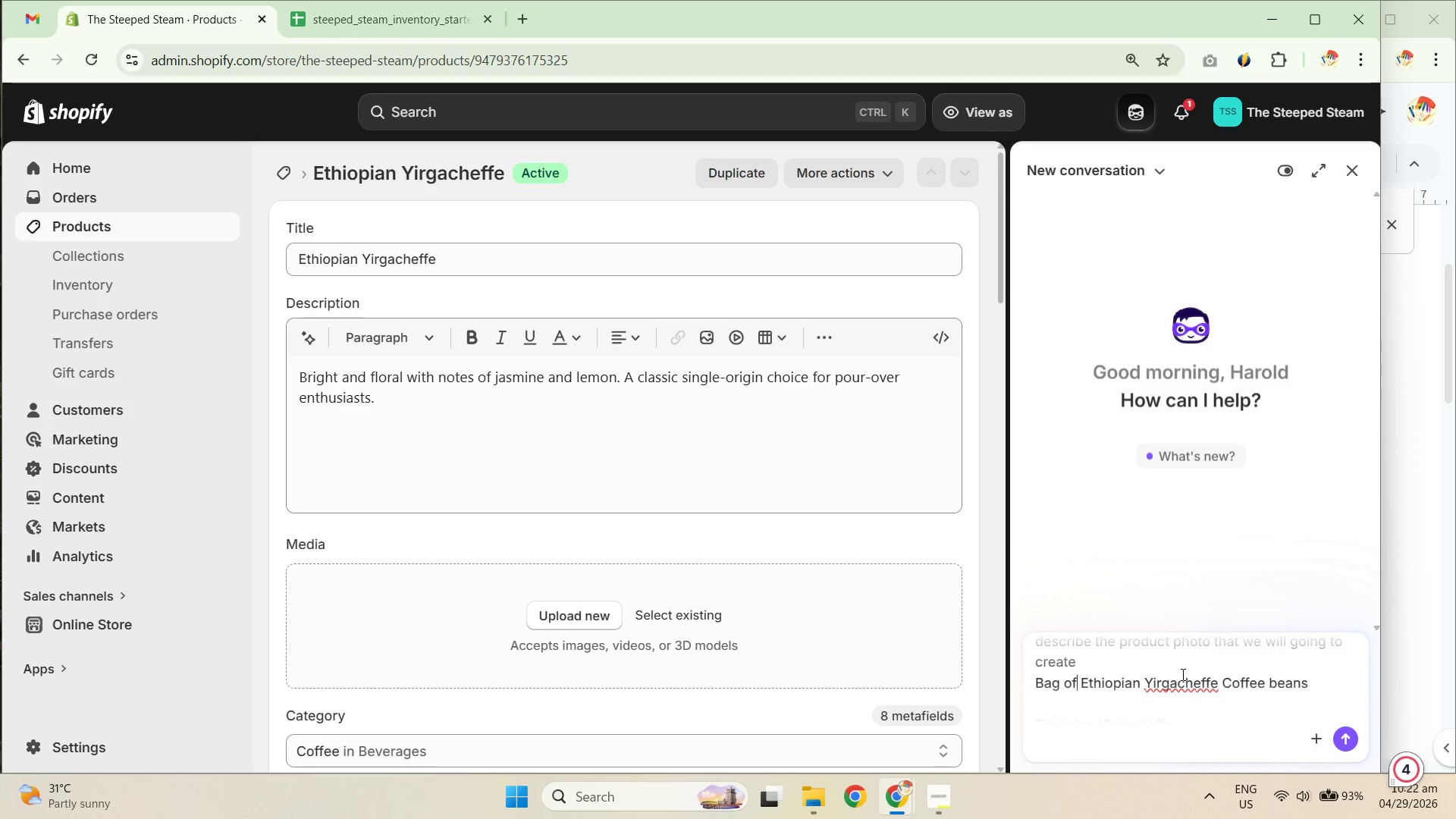 
key(ArrowLeft)
 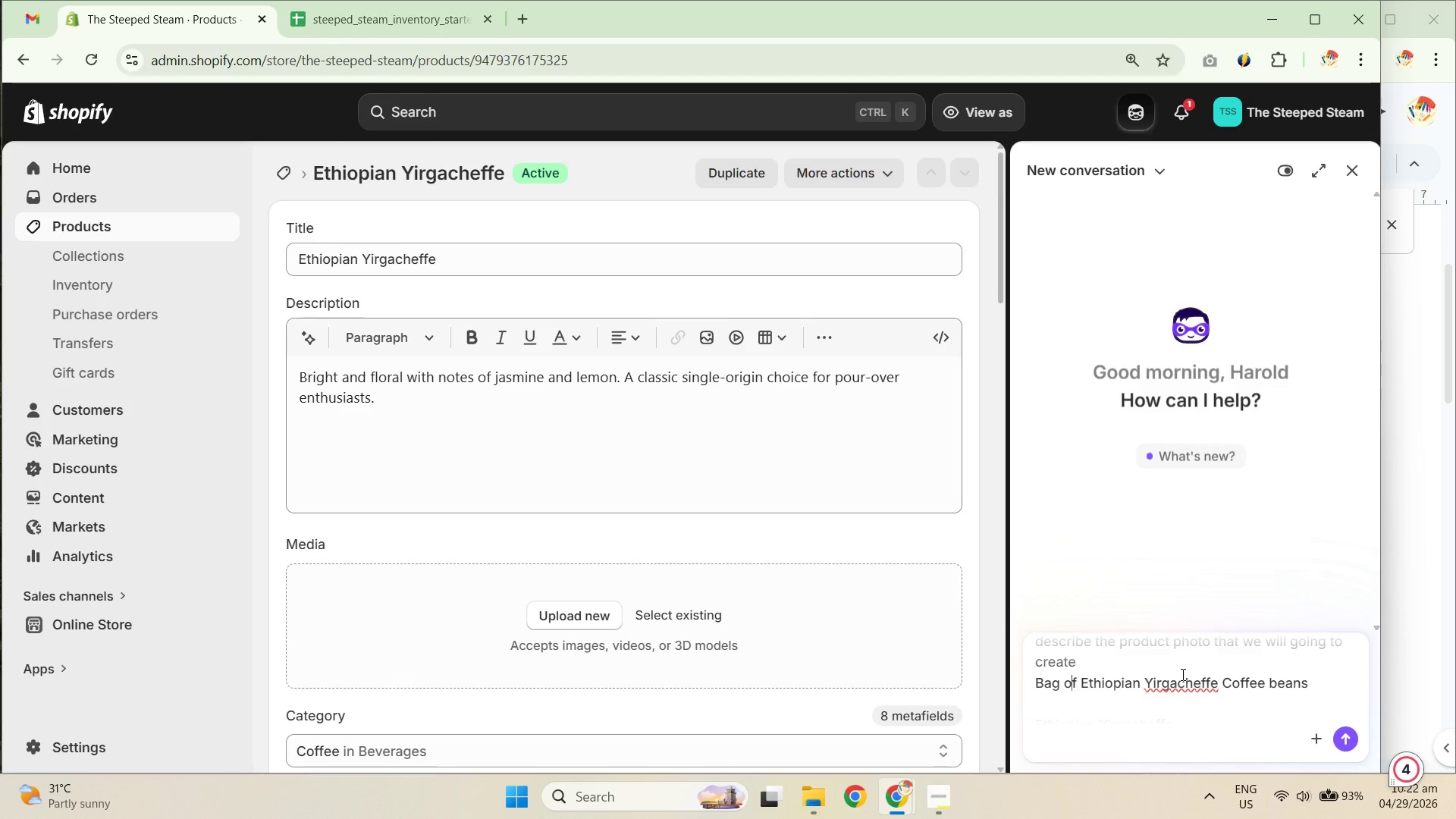 
hold_key(key=ArrowLeft, duration=0.61)
 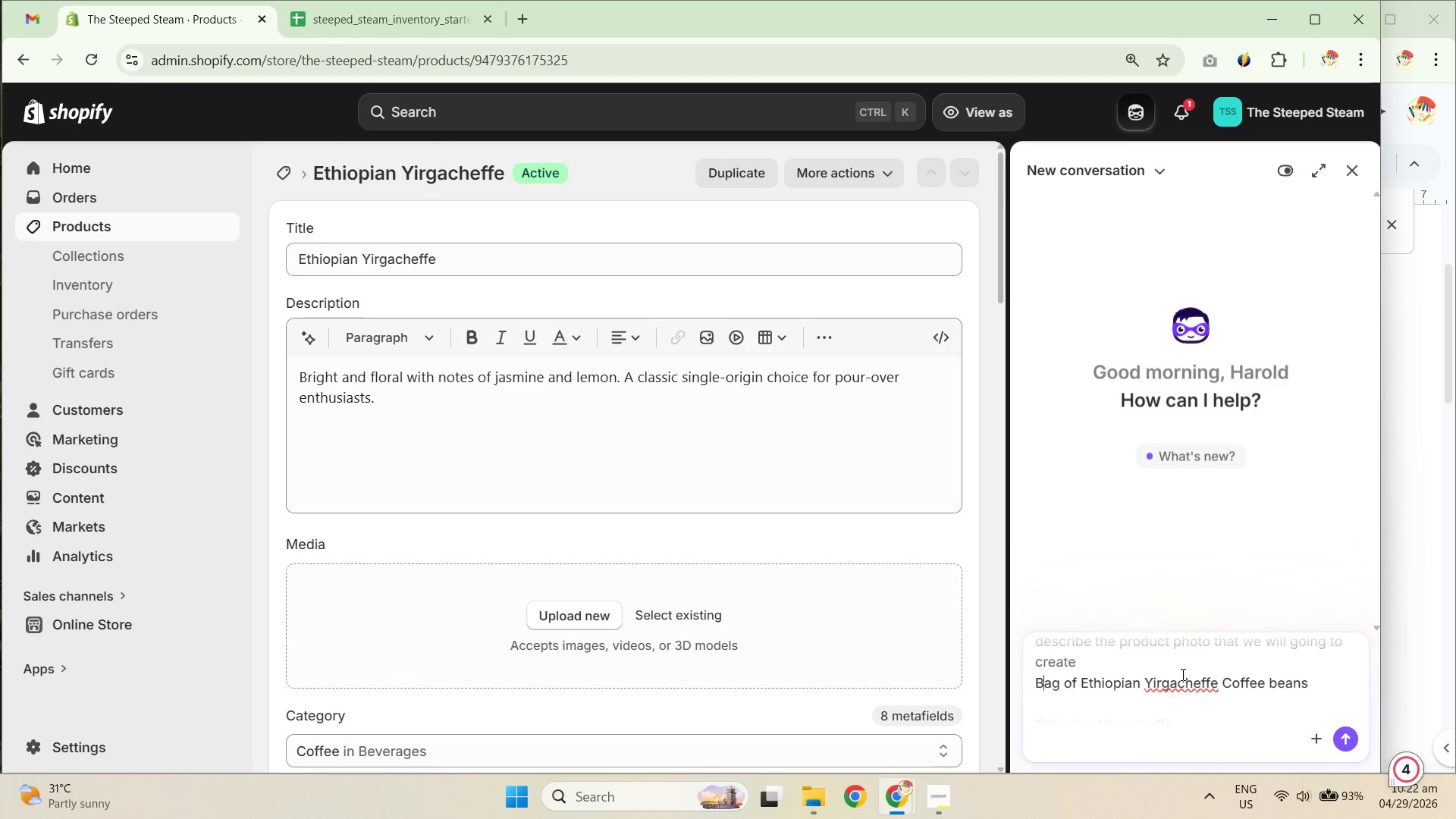 
key(ArrowLeft)
 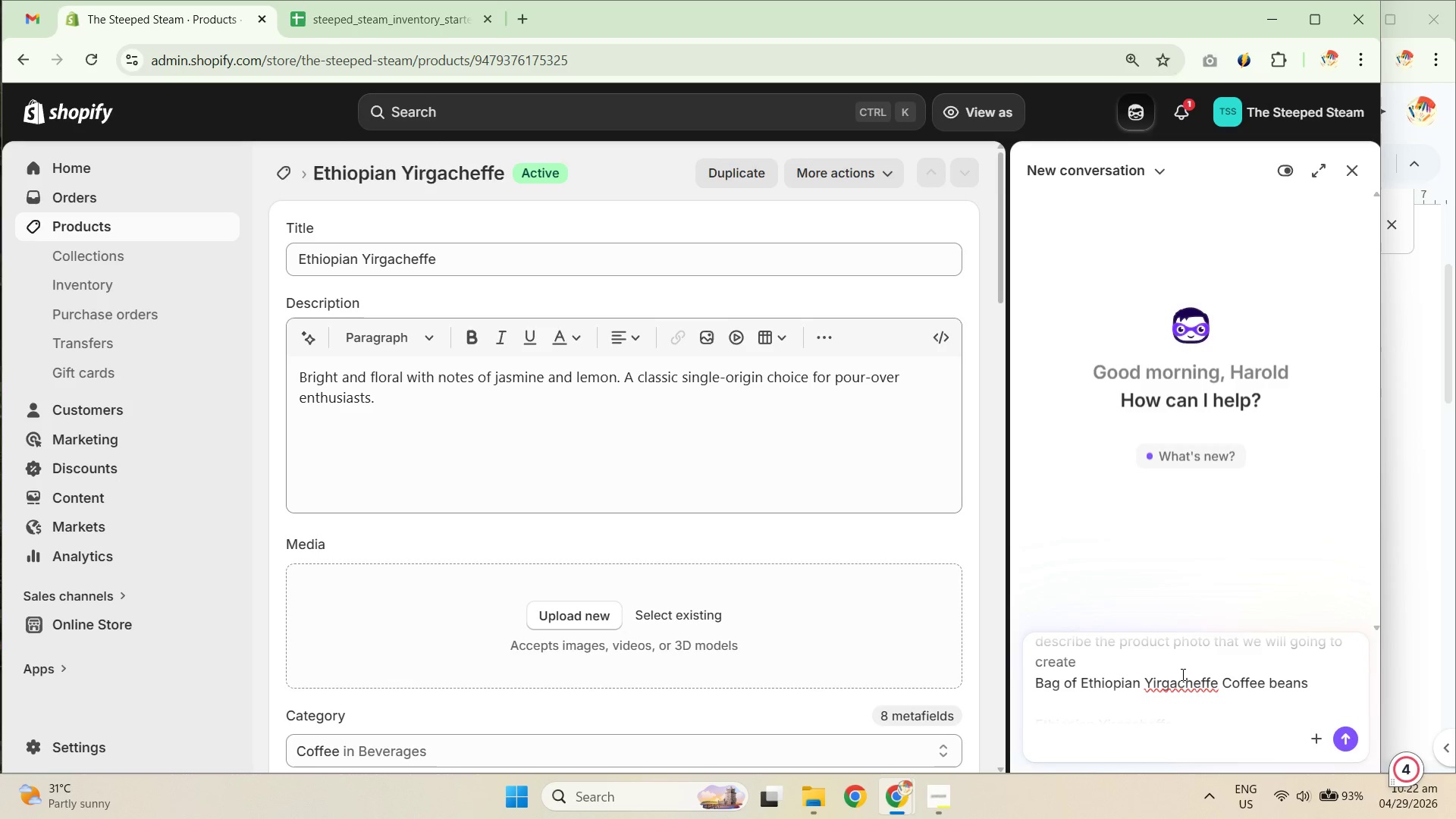 
type(Alt text: )
 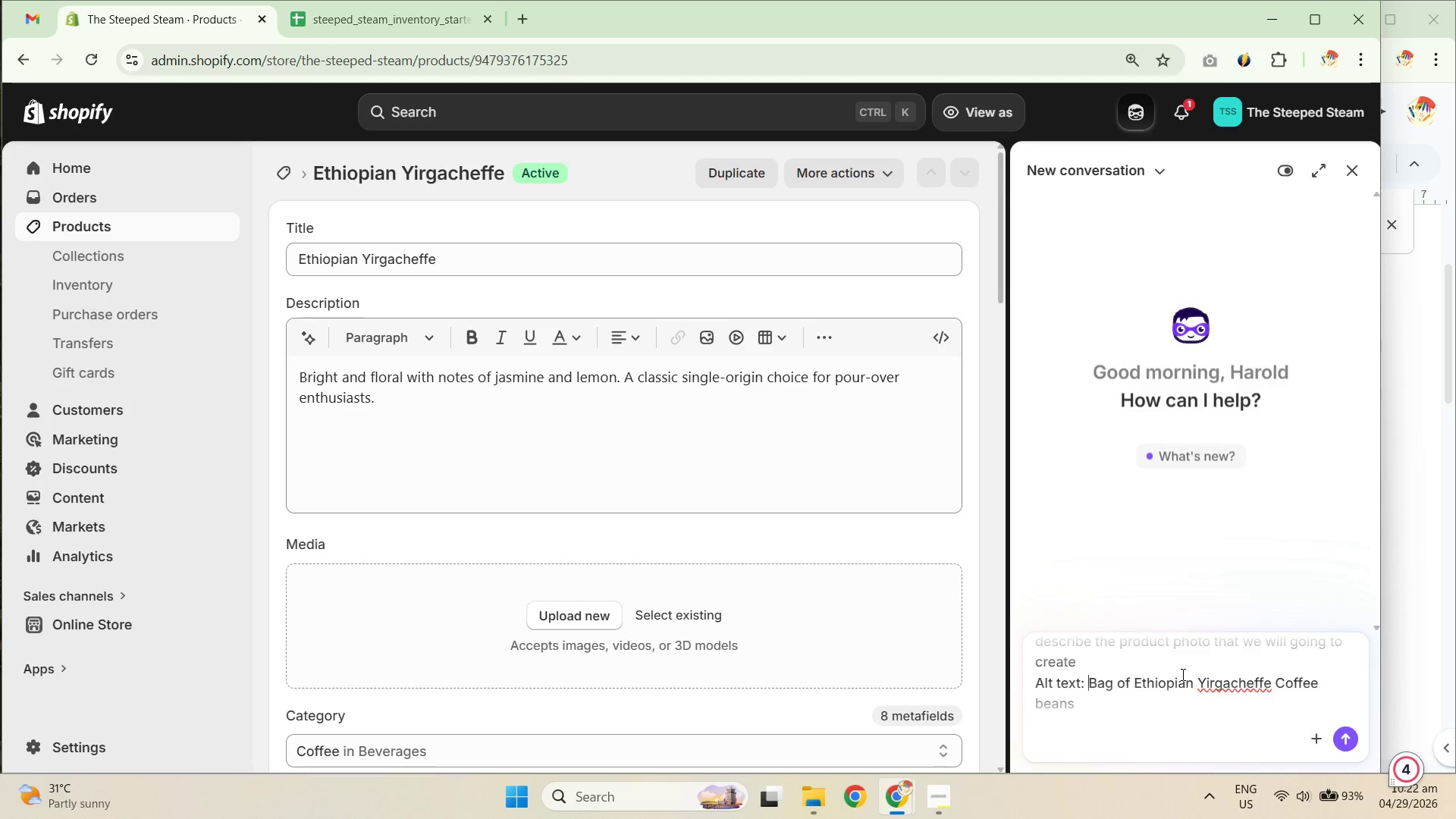 
key(Enter)
 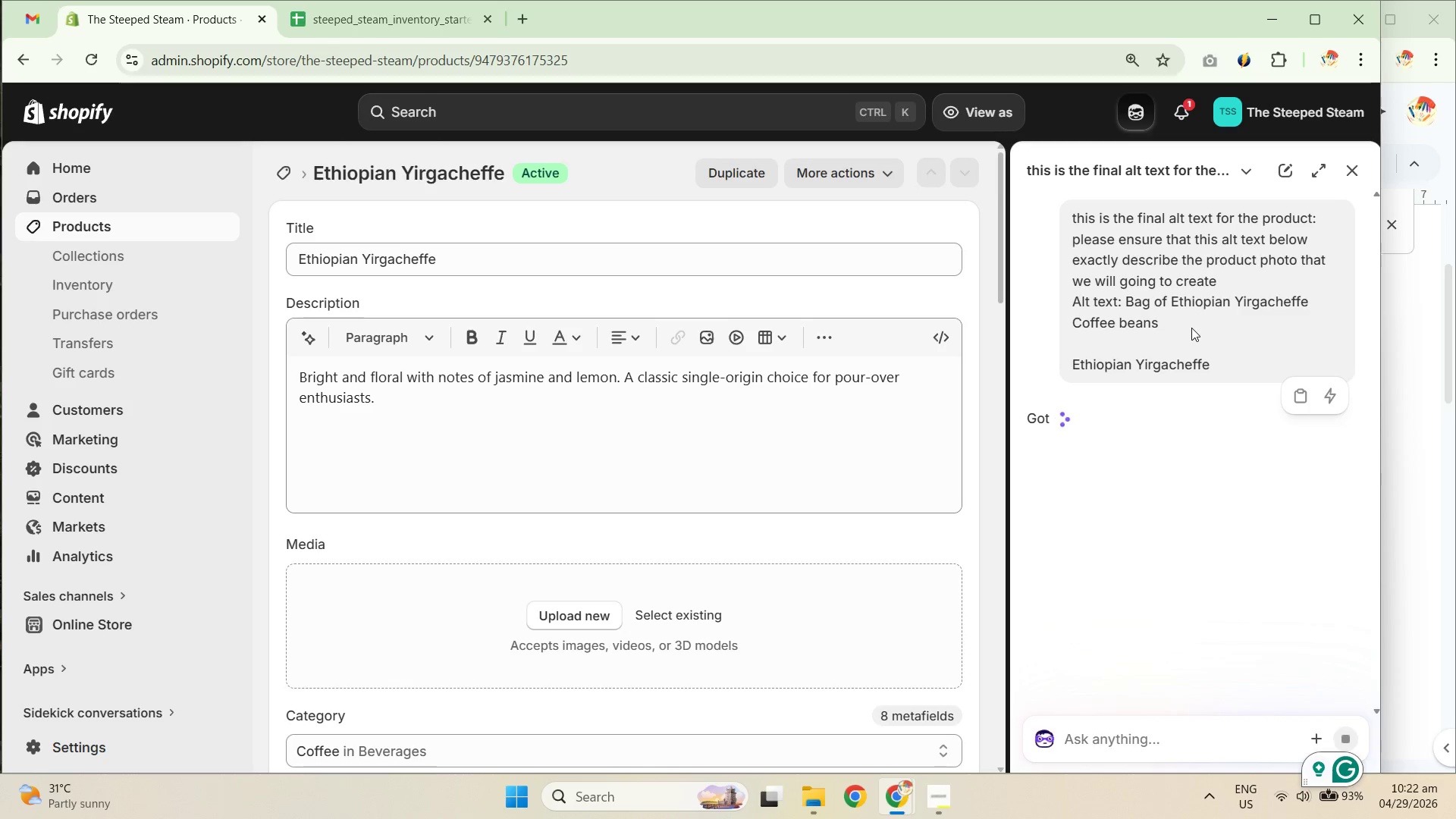 
wait(10.31)
 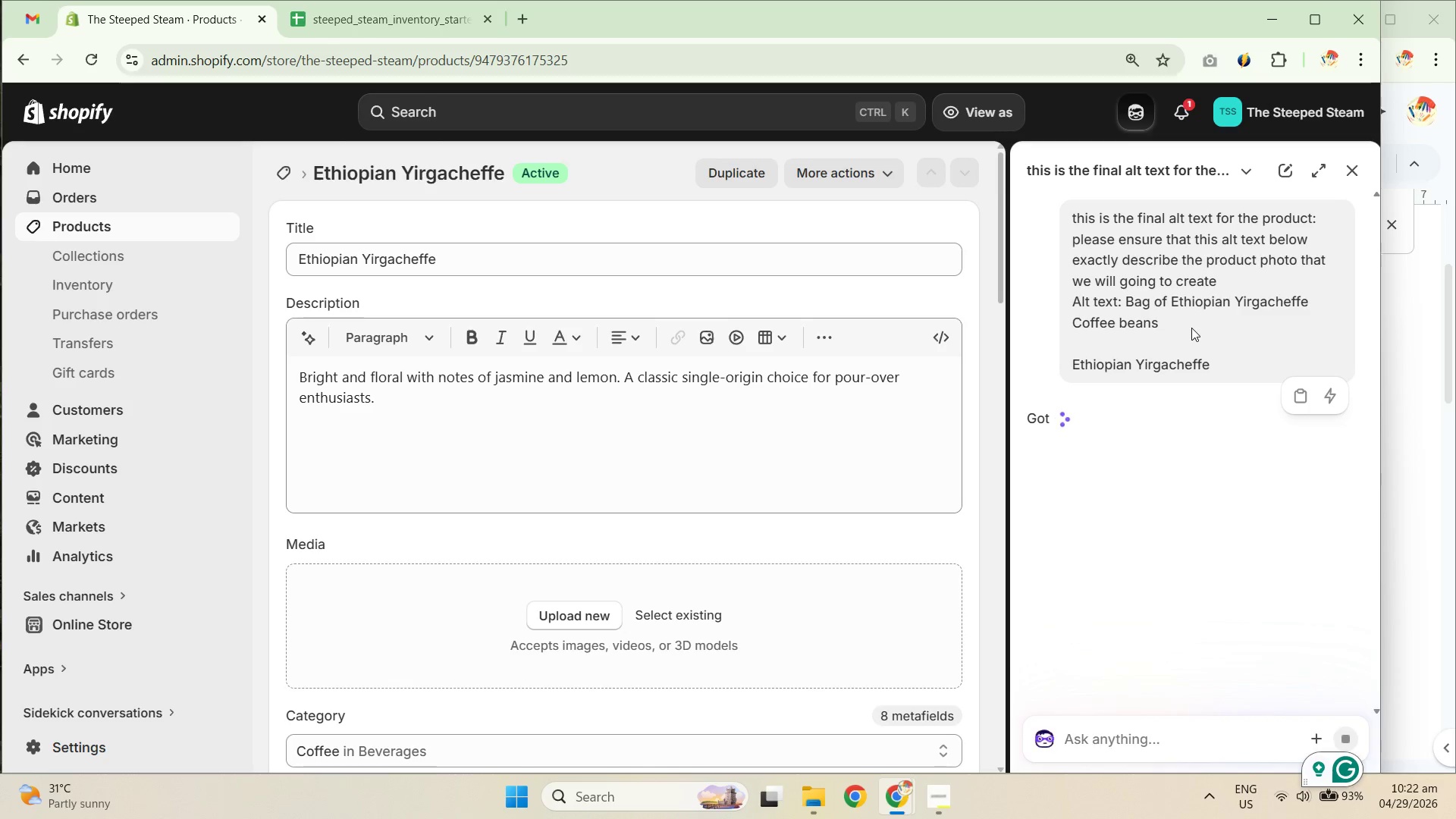 
left_click_drag(start_coordinate=[1327, 437], to_coordinate=[1105, 441])
 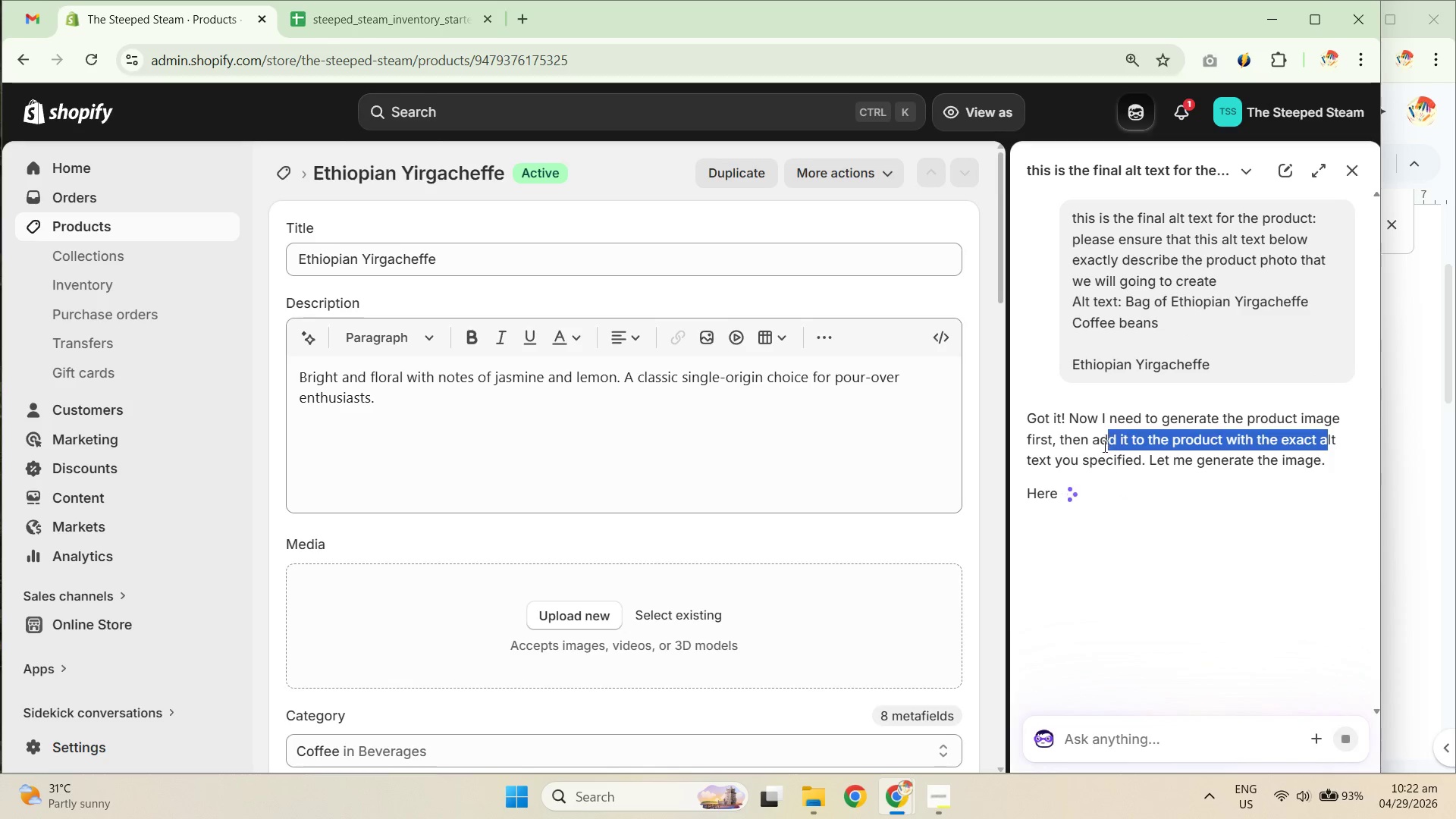 
left_click([1103, 485])
 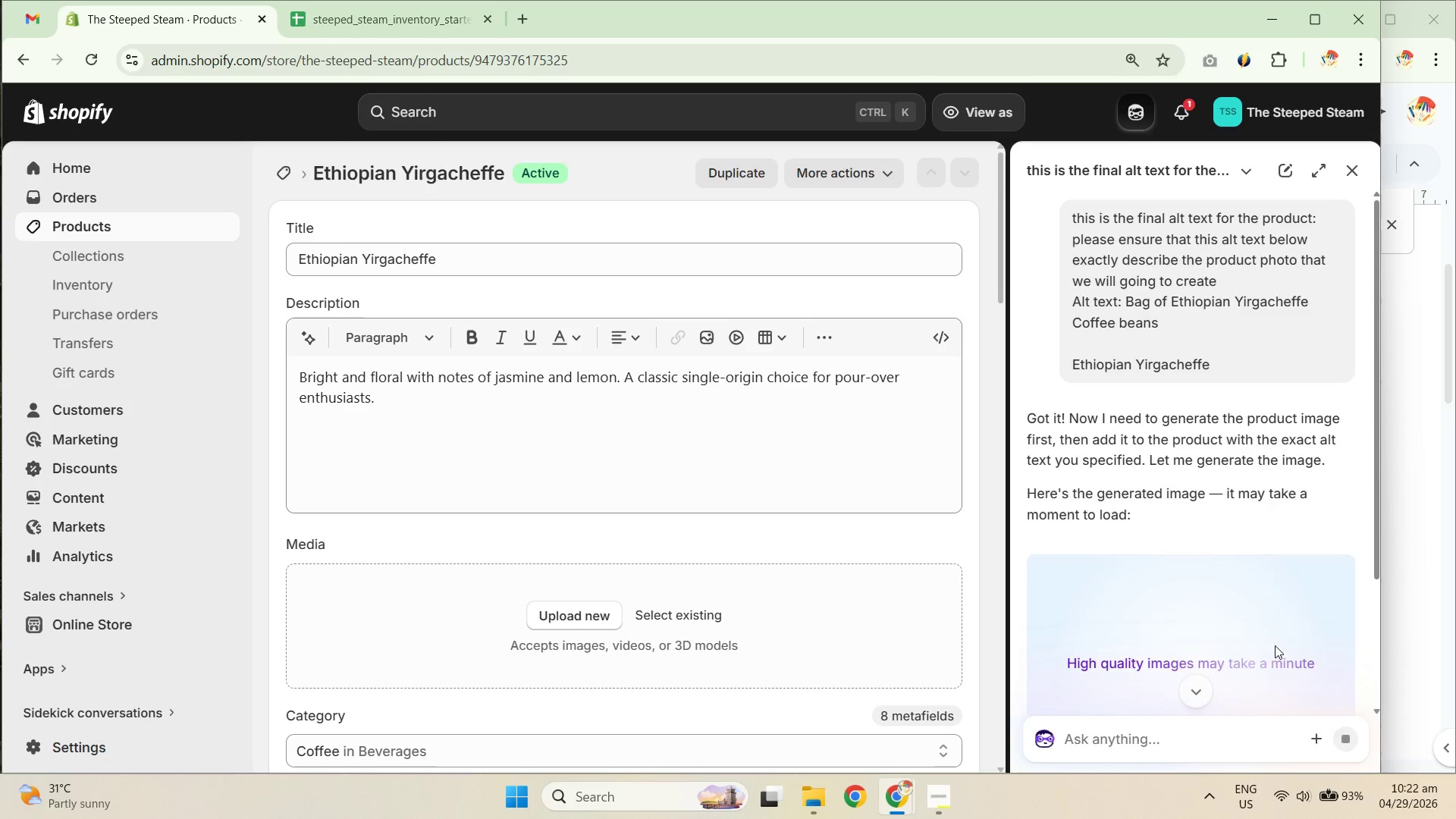 
scroll: coordinate [836, 607], scroll_direction: down, amount: 13.0
 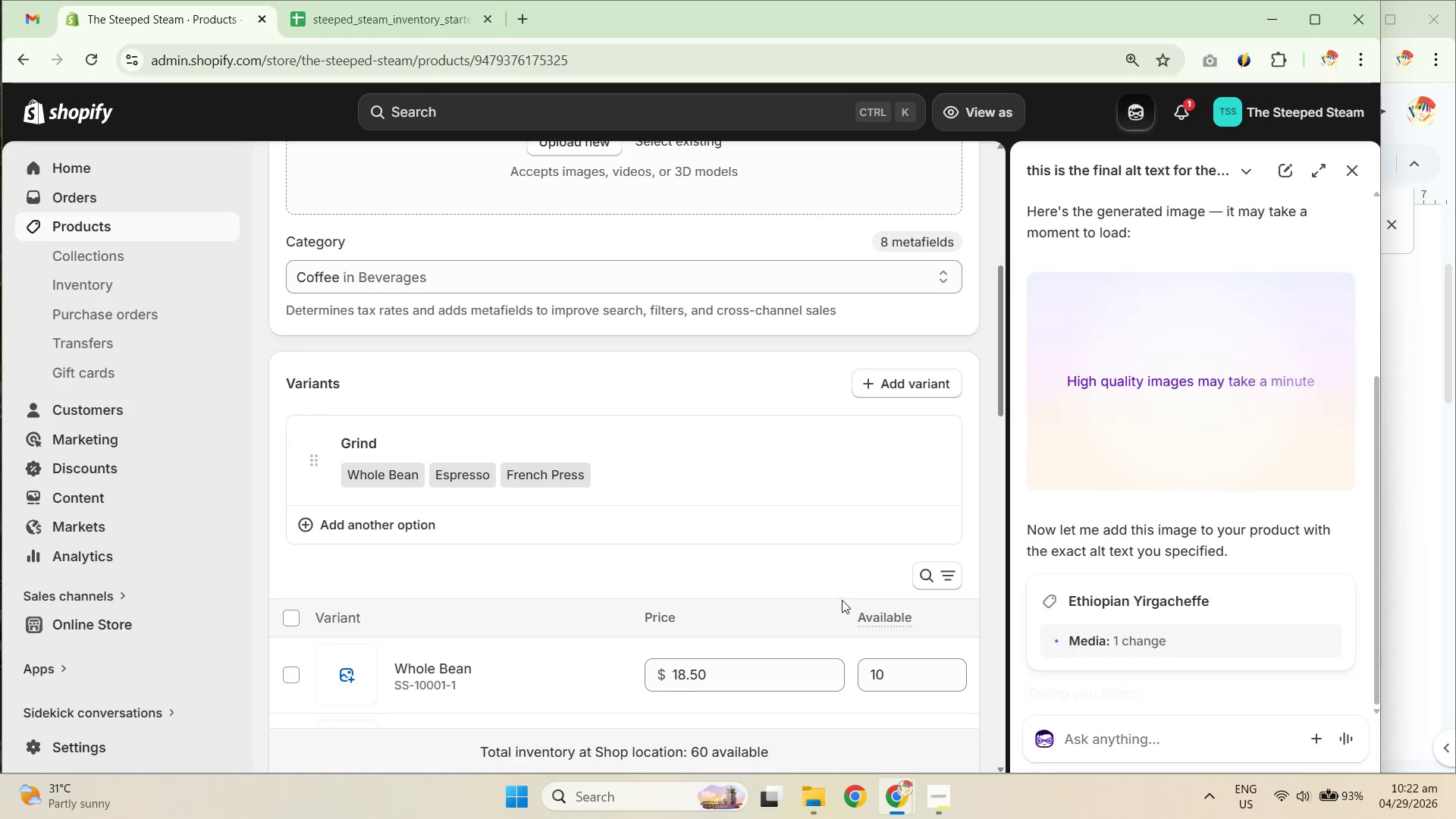 
scroll: coordinate [952, 607], scroll_direction: up, amount: 6.0
 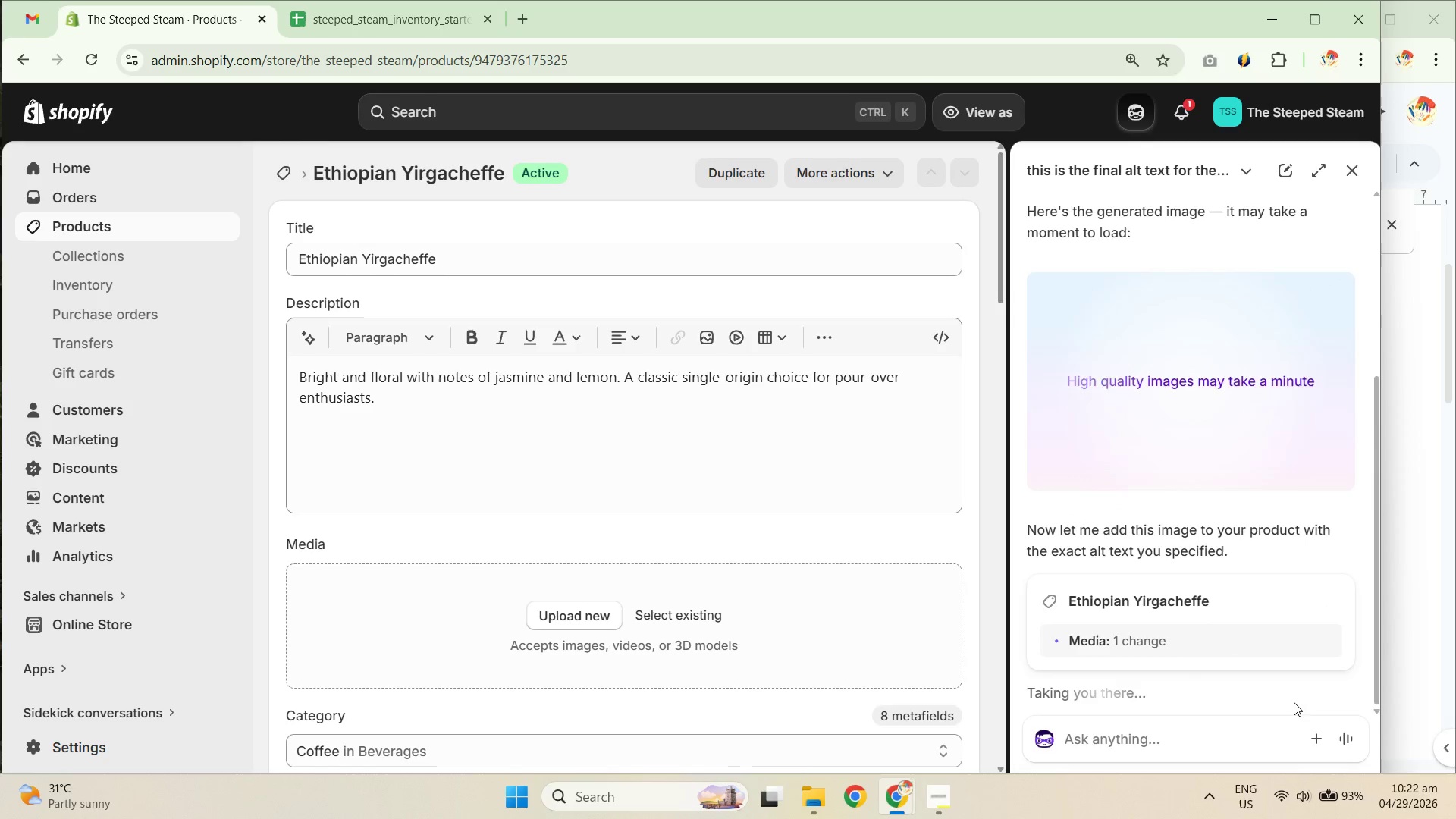 
scroll: coordinate [1280, 635], scroll_direction: down, amount: 2.0
 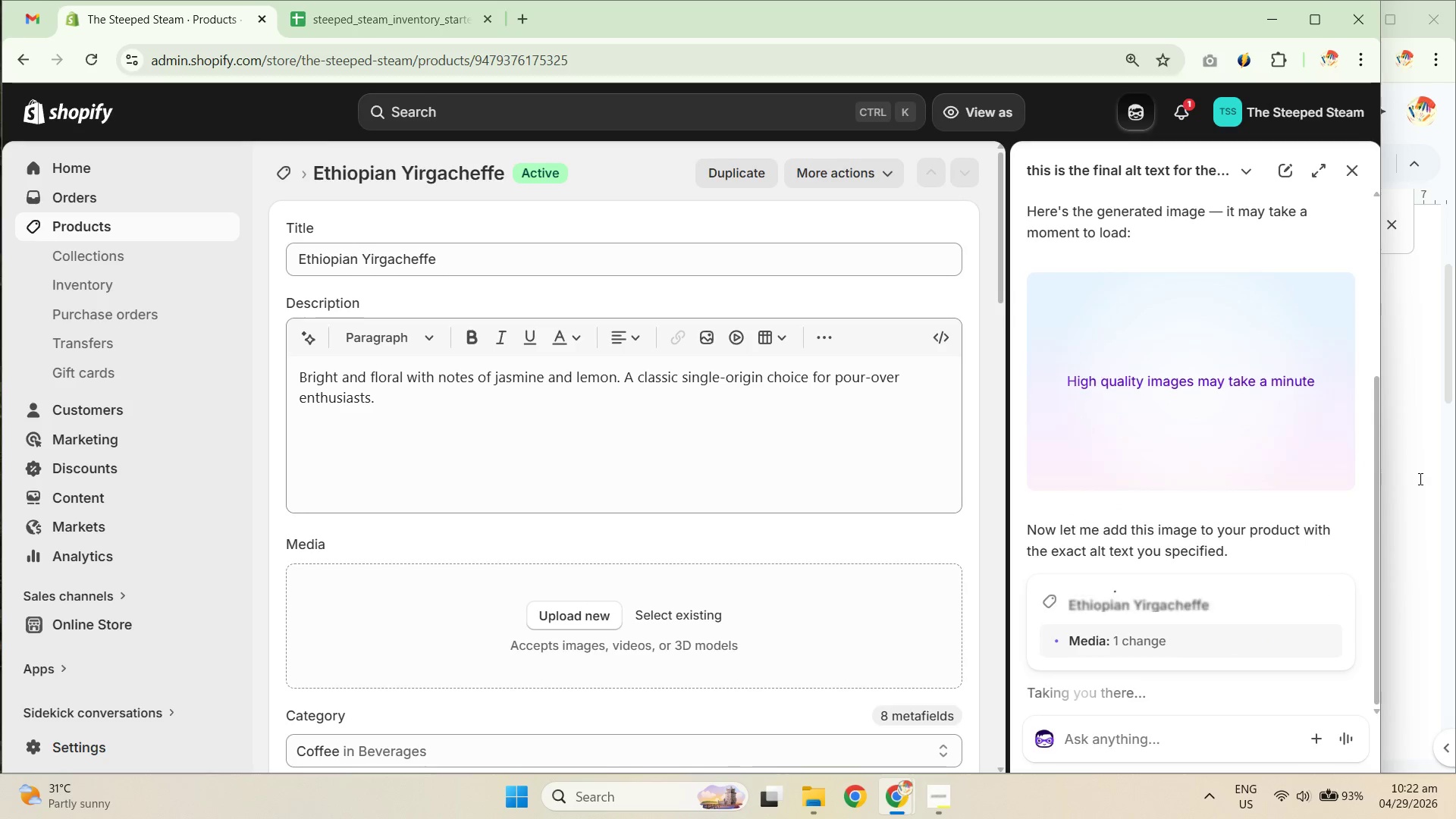 
mouse_move([1354, 479])
 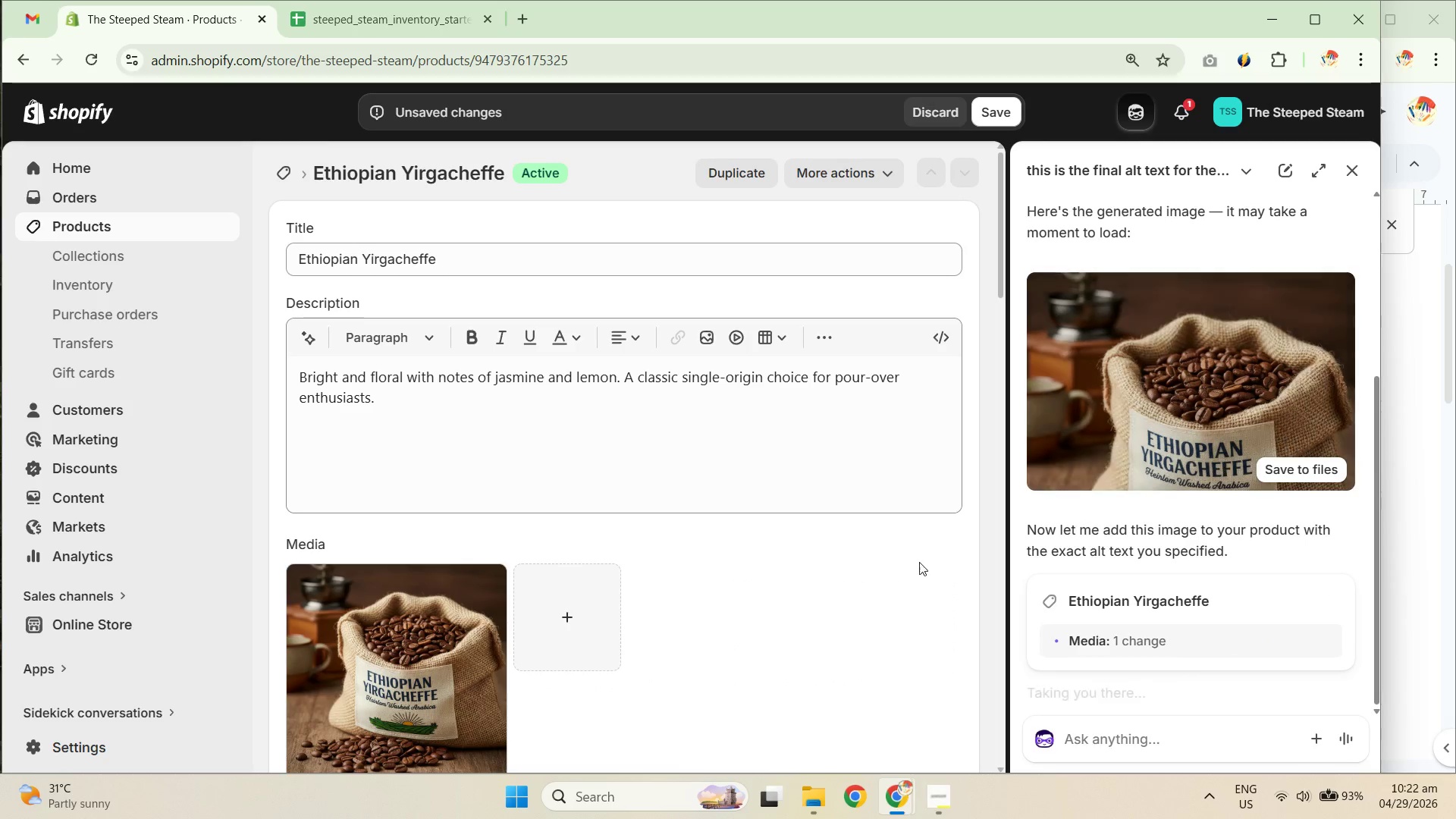 
scroll: coordinate [682, 557], scroll_direction: down, amount: 2.0
 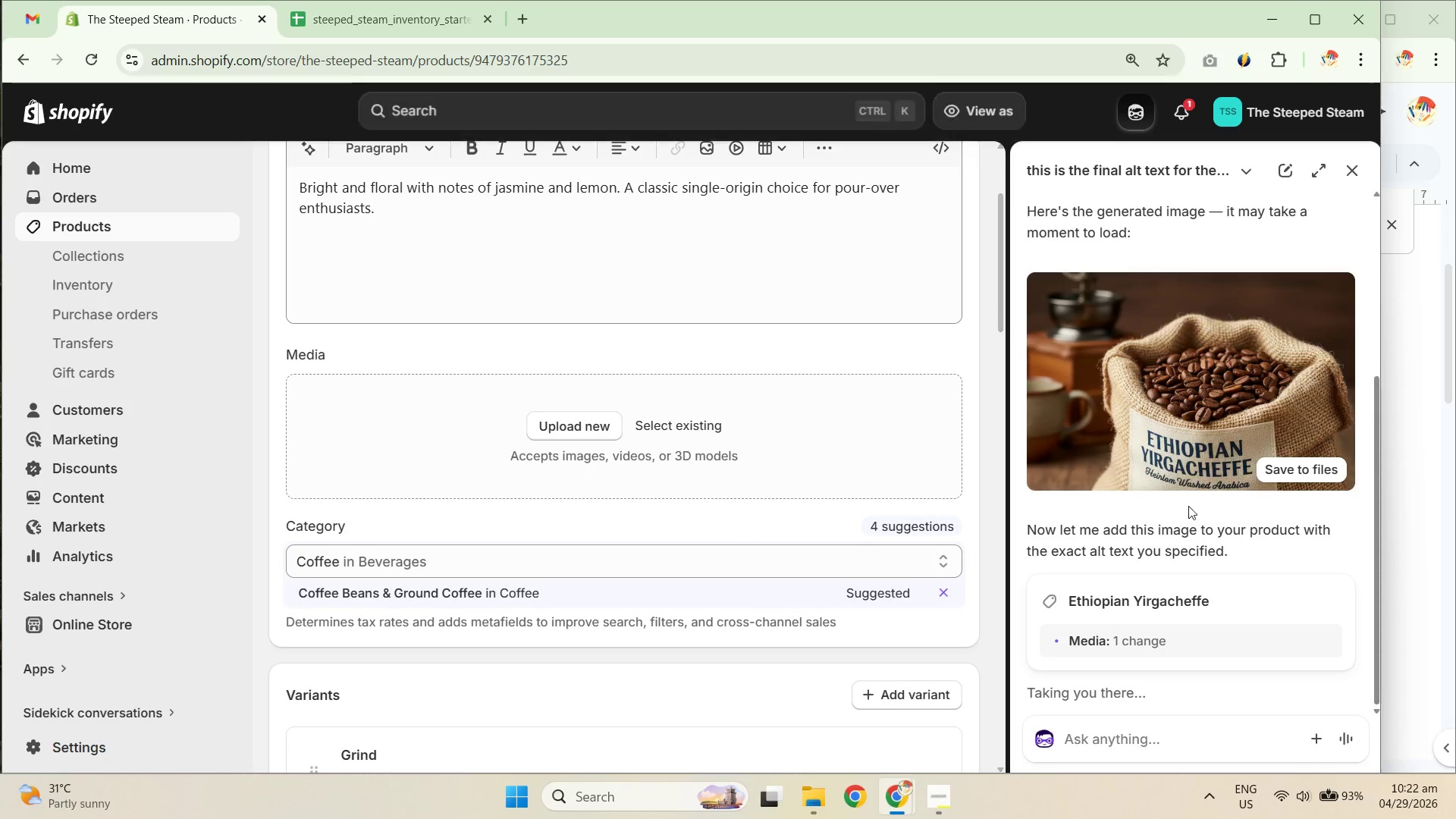 
left_click([813, 806])
 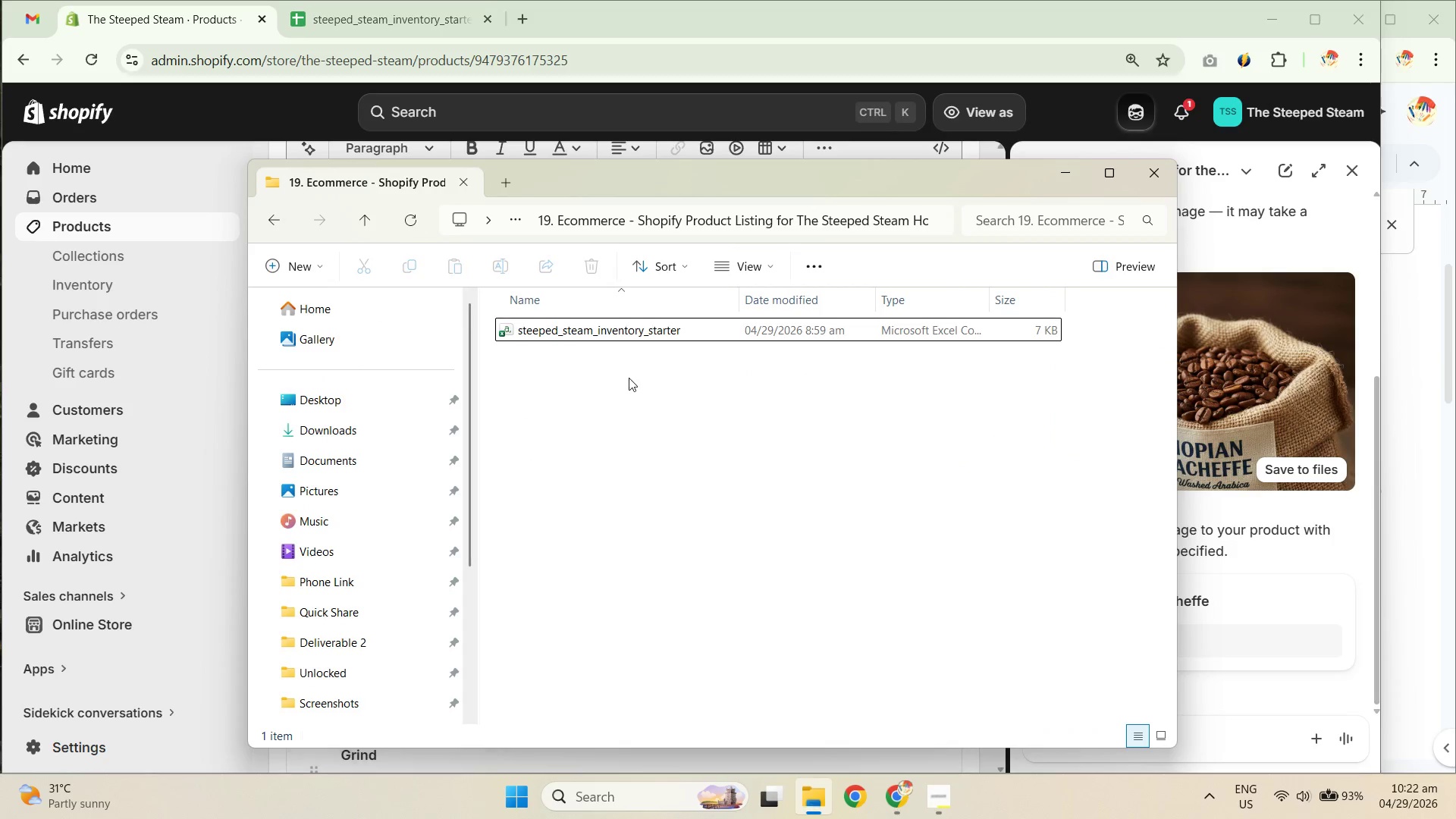 
left_click_drag(start_coordinate=[676, 427], to_coordinate=[676, 431])
 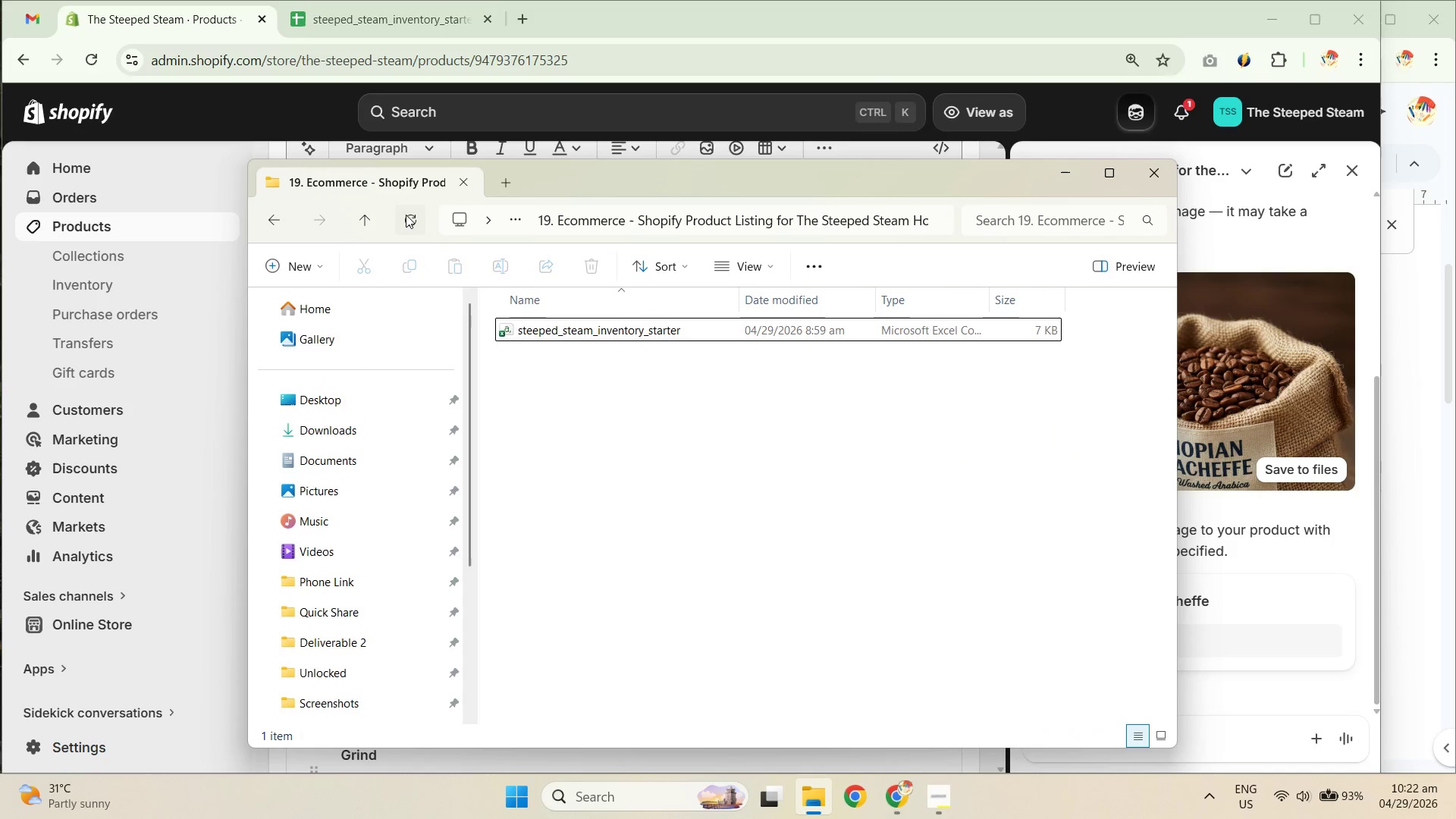 
left_click([695, 496])
 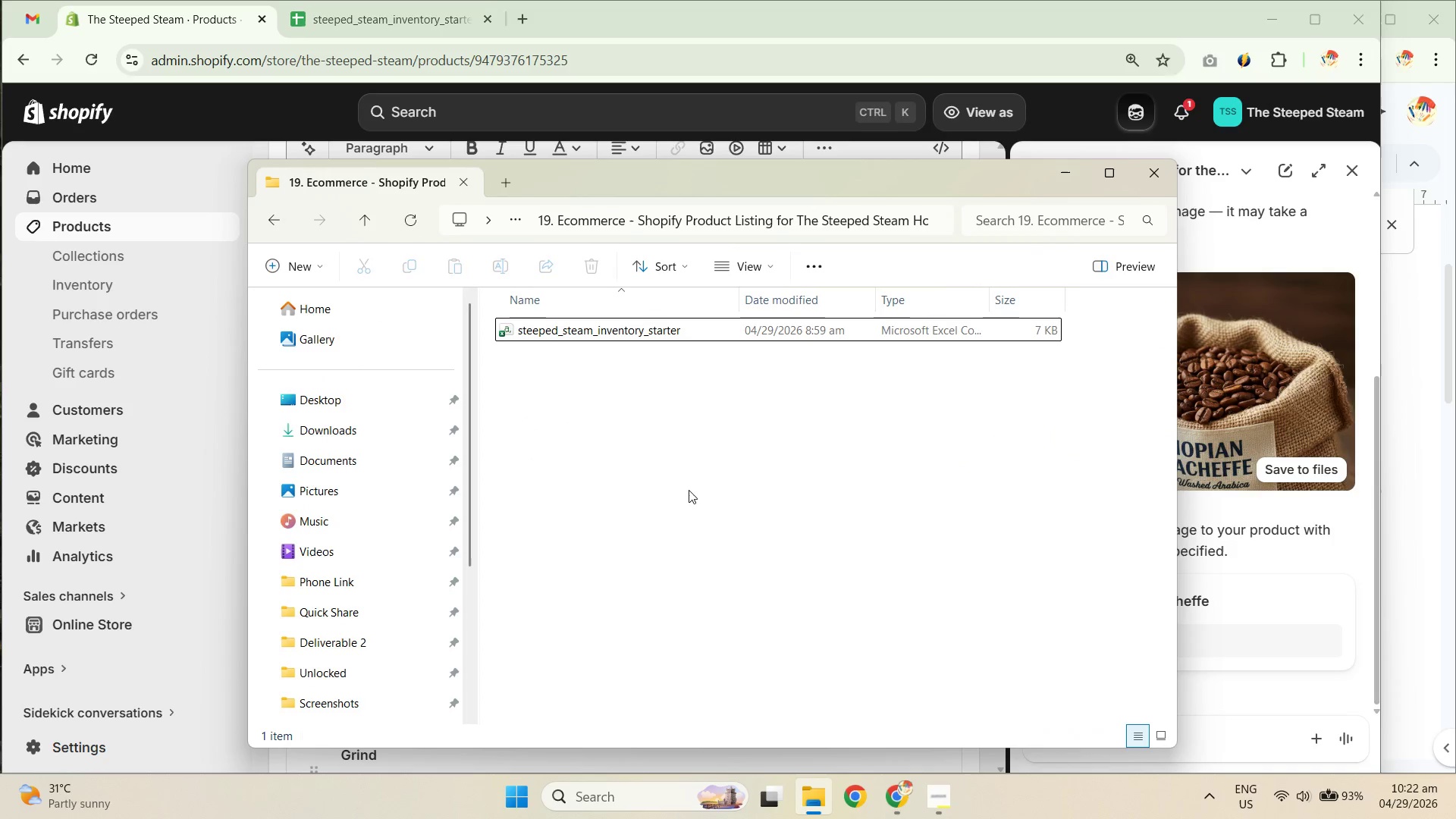 
key(Control+Shift+ShiftLeft)
 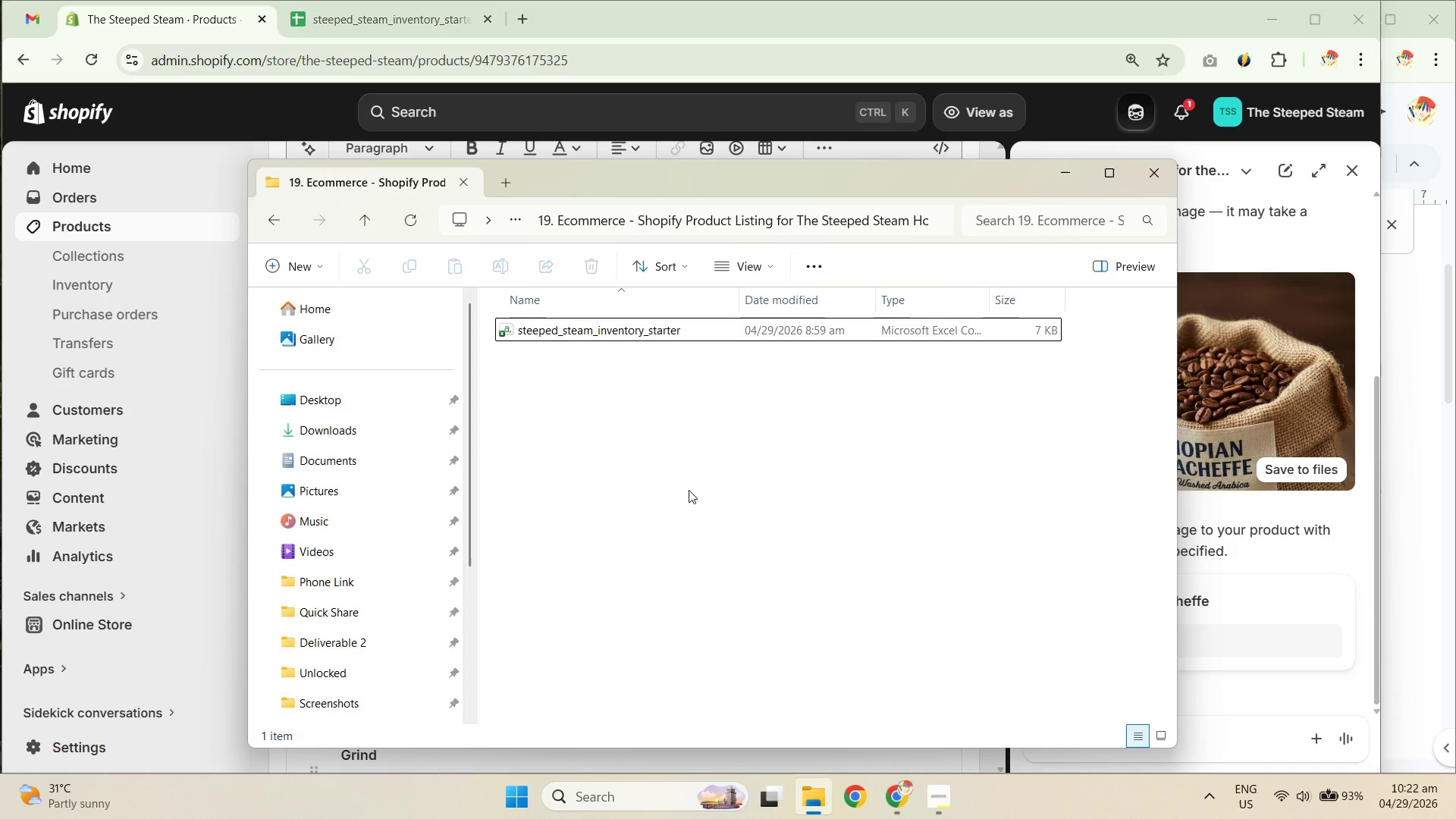 
key(Control+Shift+N)
 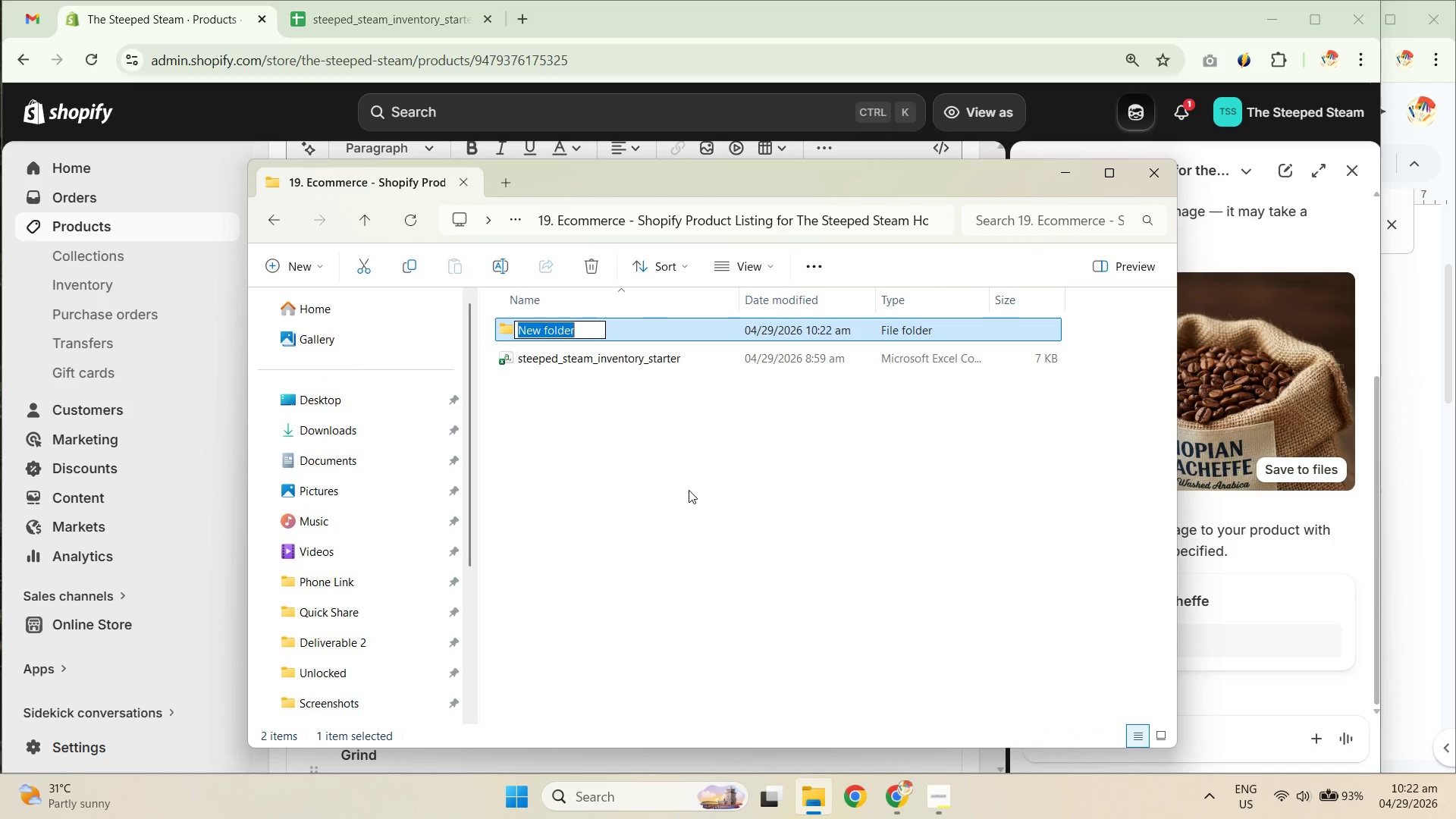 
type(Product Photos)
 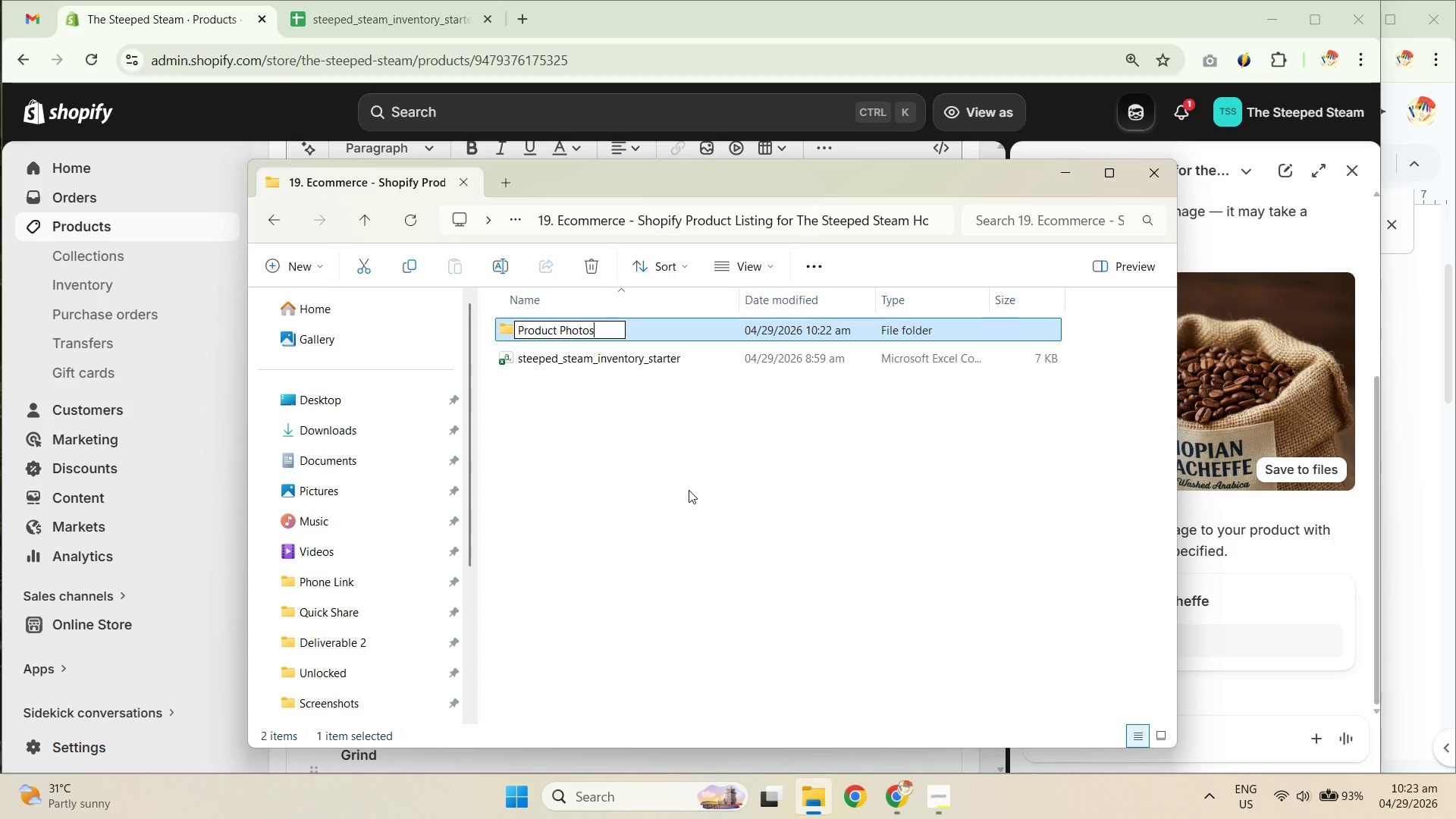 
 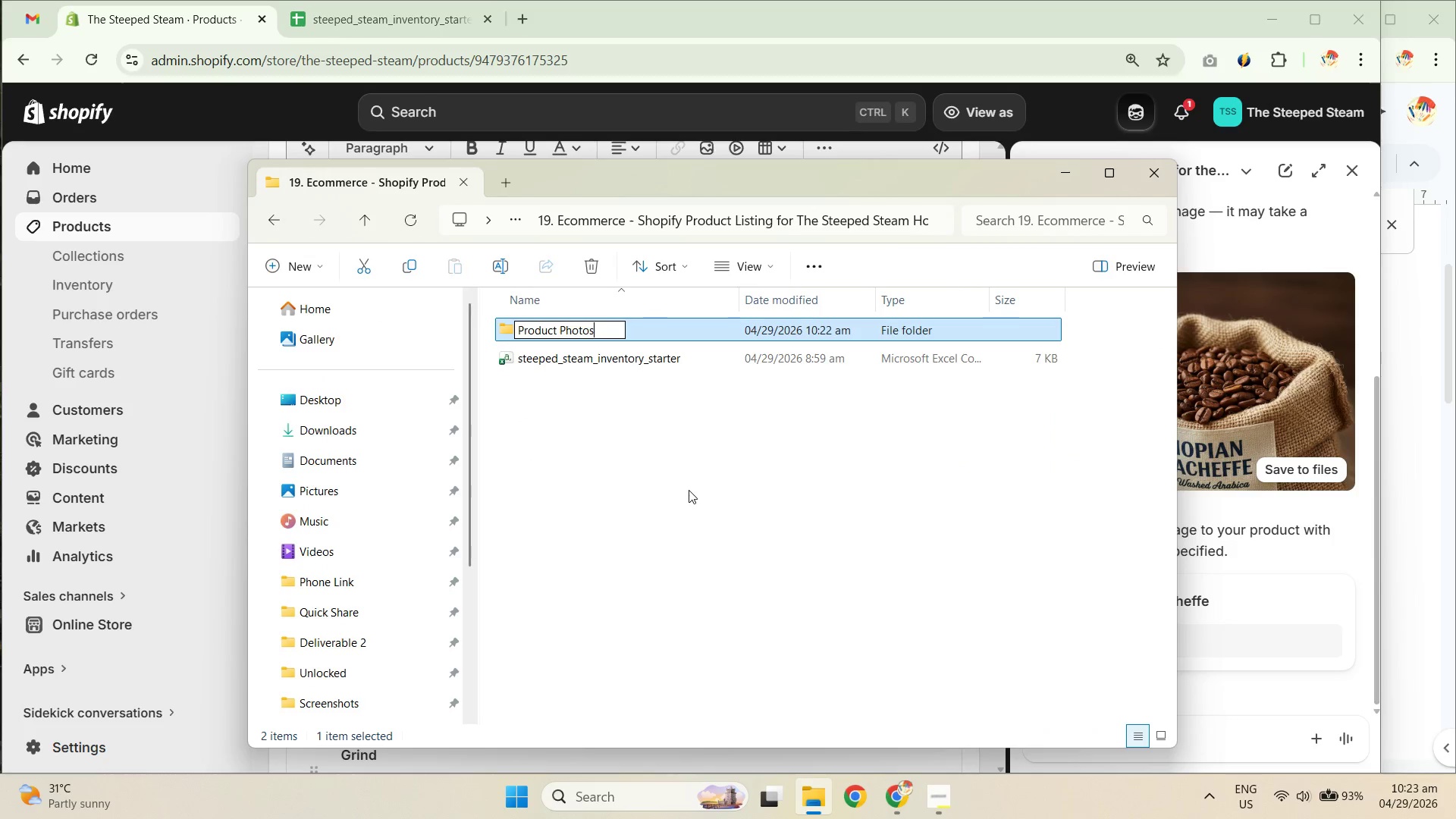 
hold_key(key=ShiftRight, duration=0.31)
 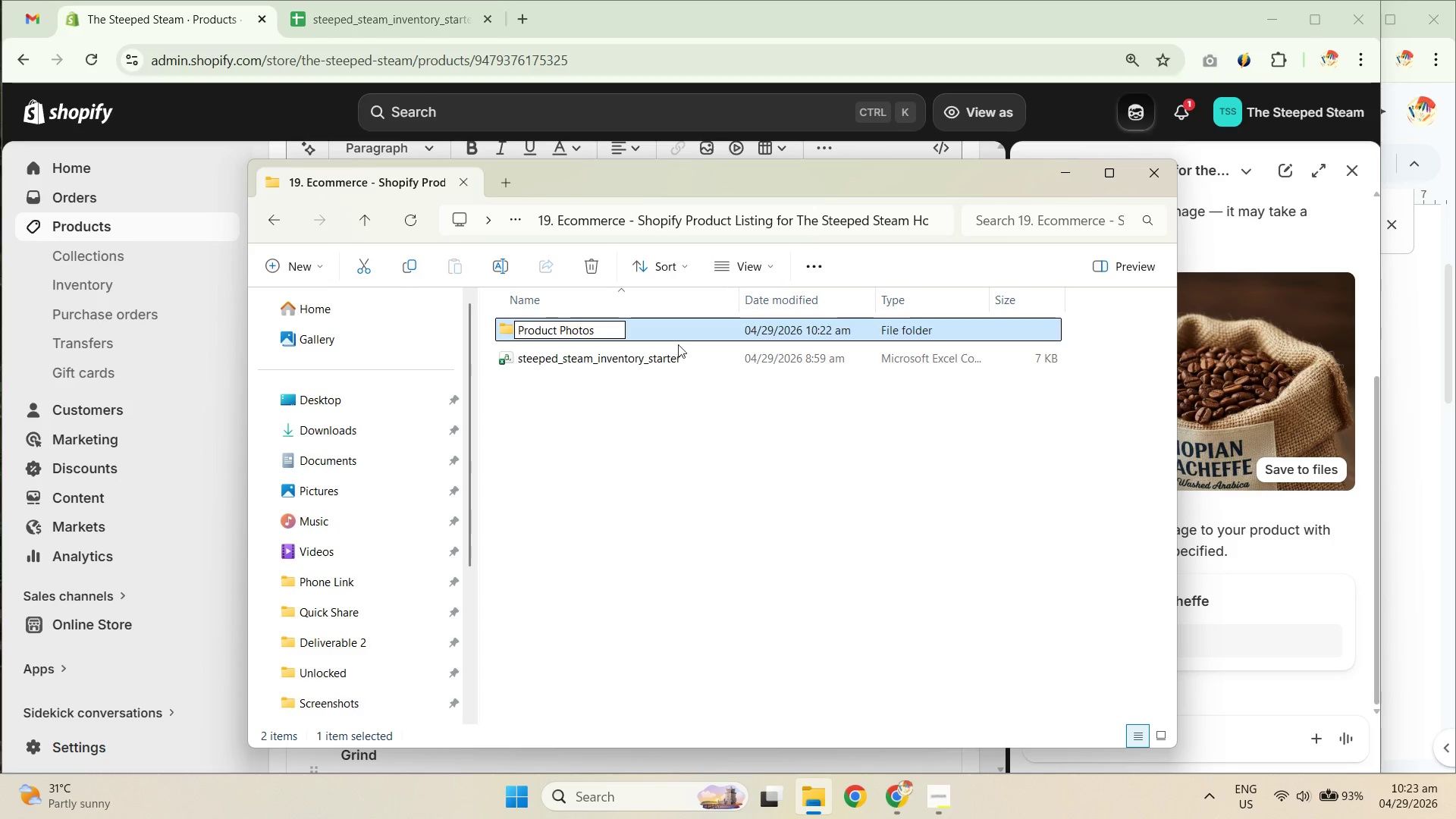 
double_click([679, 323])
 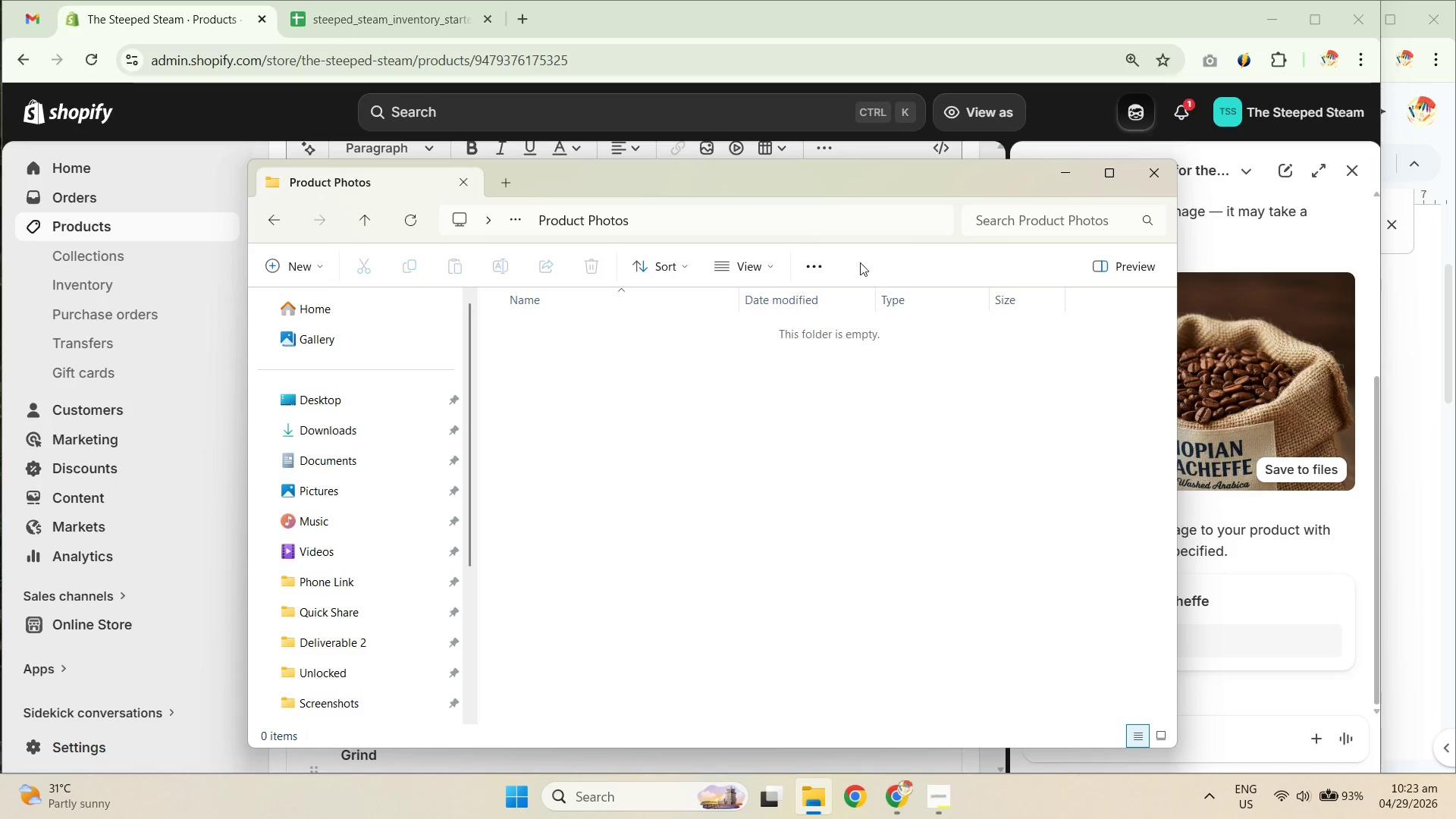 
left_click([798, 200])
 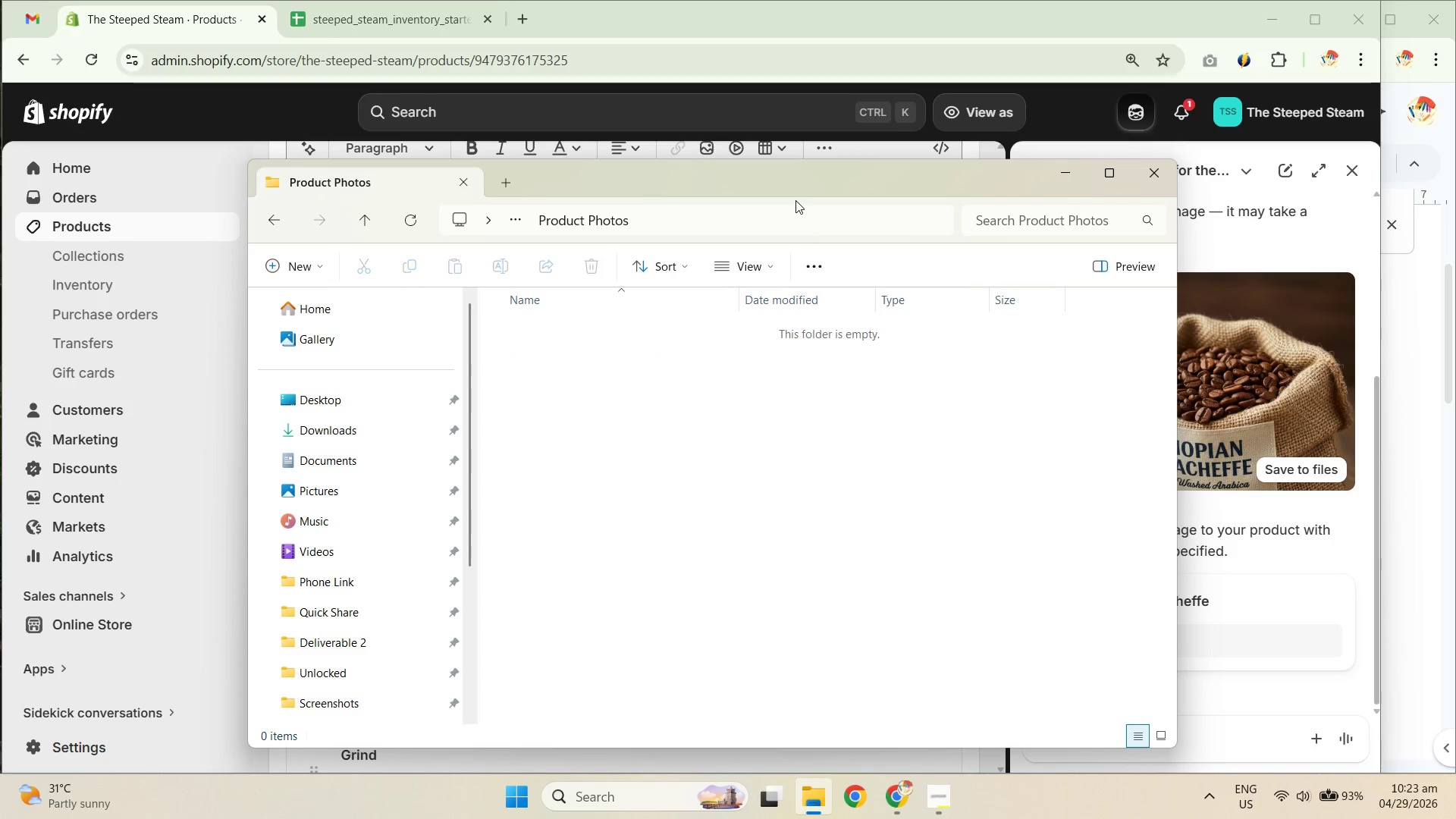 
key(Control+ControlLeft)
 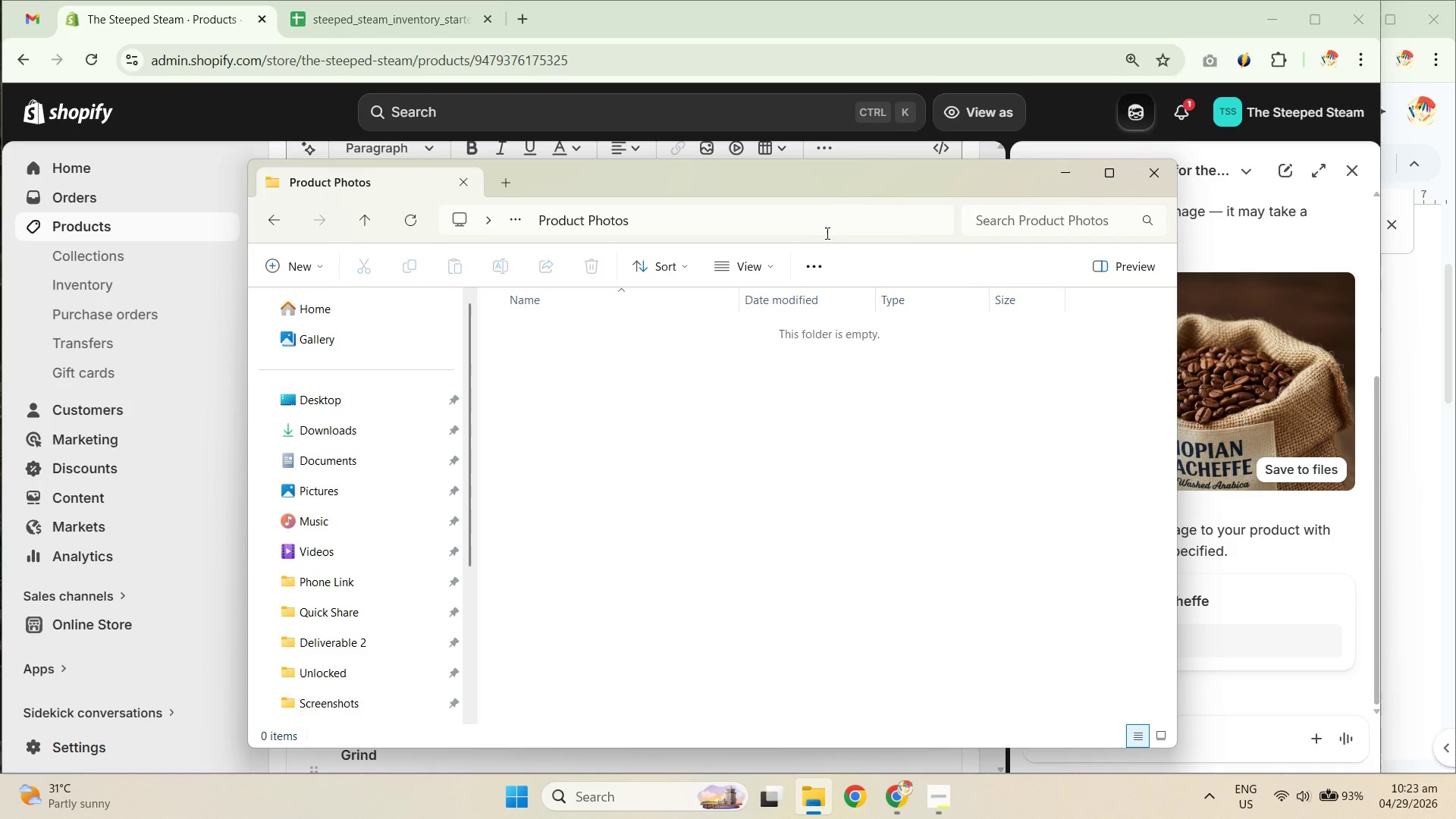 
key(Control+C)
 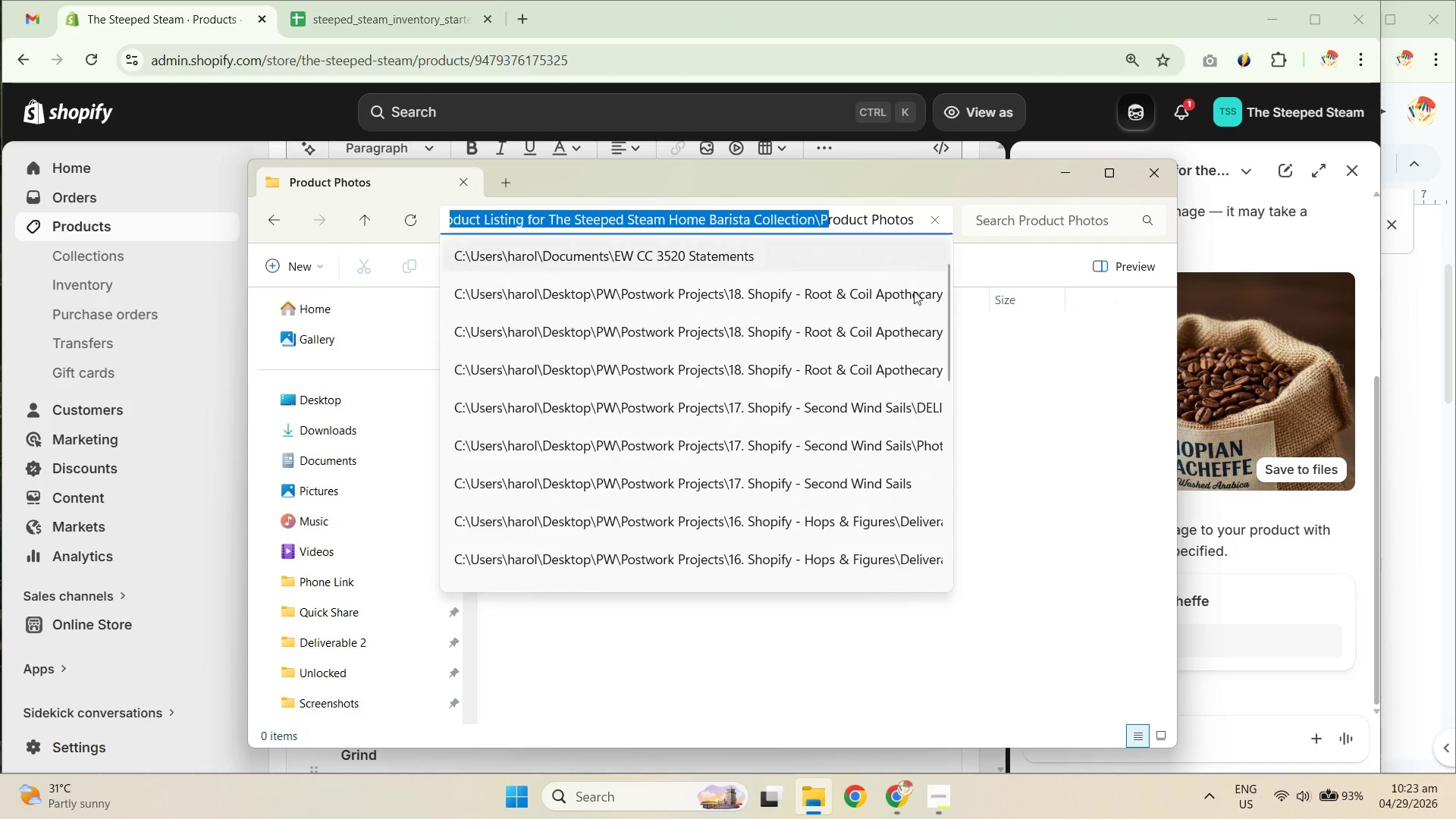 
left_click_drag(start_coordinate=[1035, 427], to_coordinate=[1033, 422])
 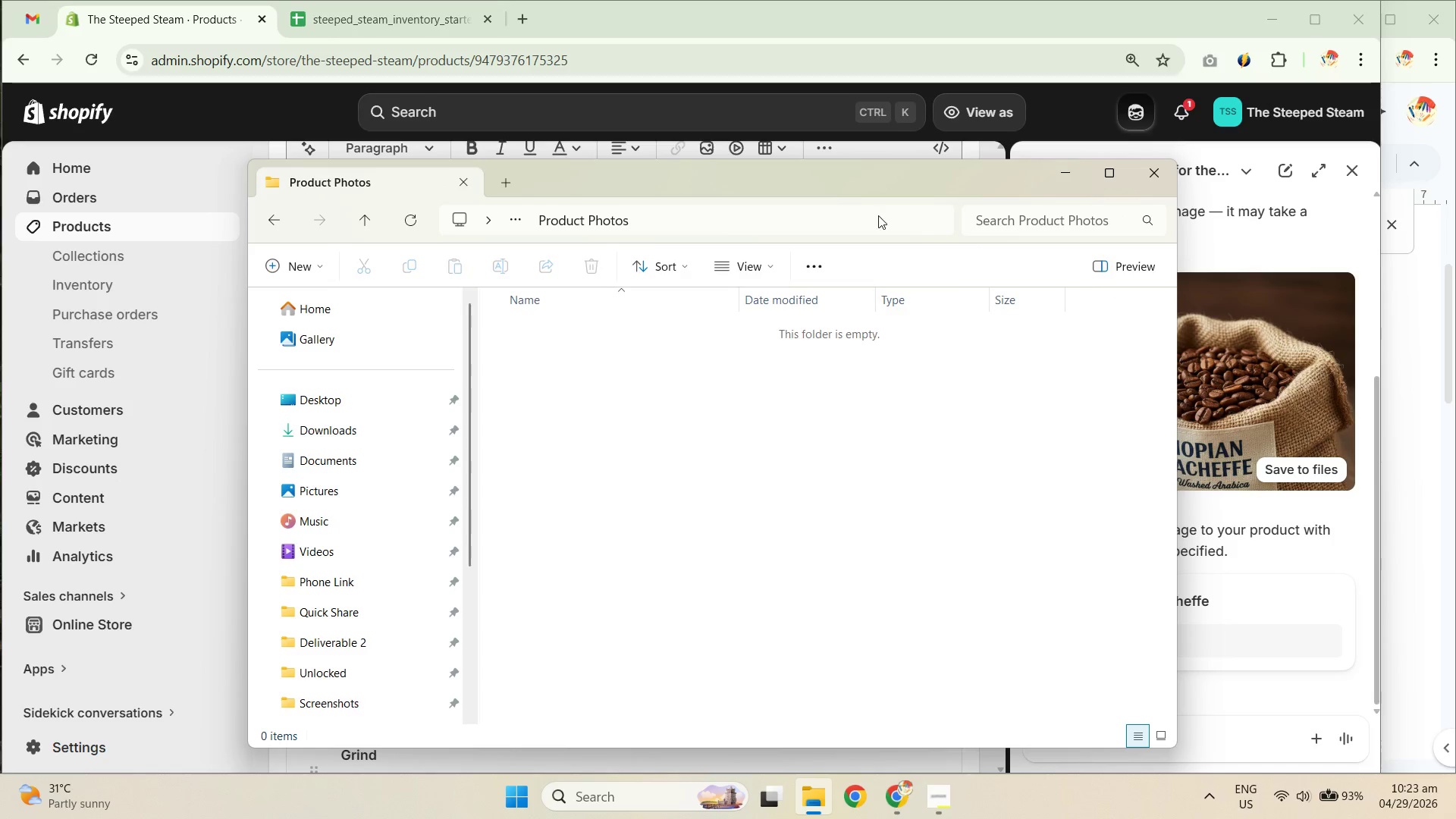 
key(Control+C)
 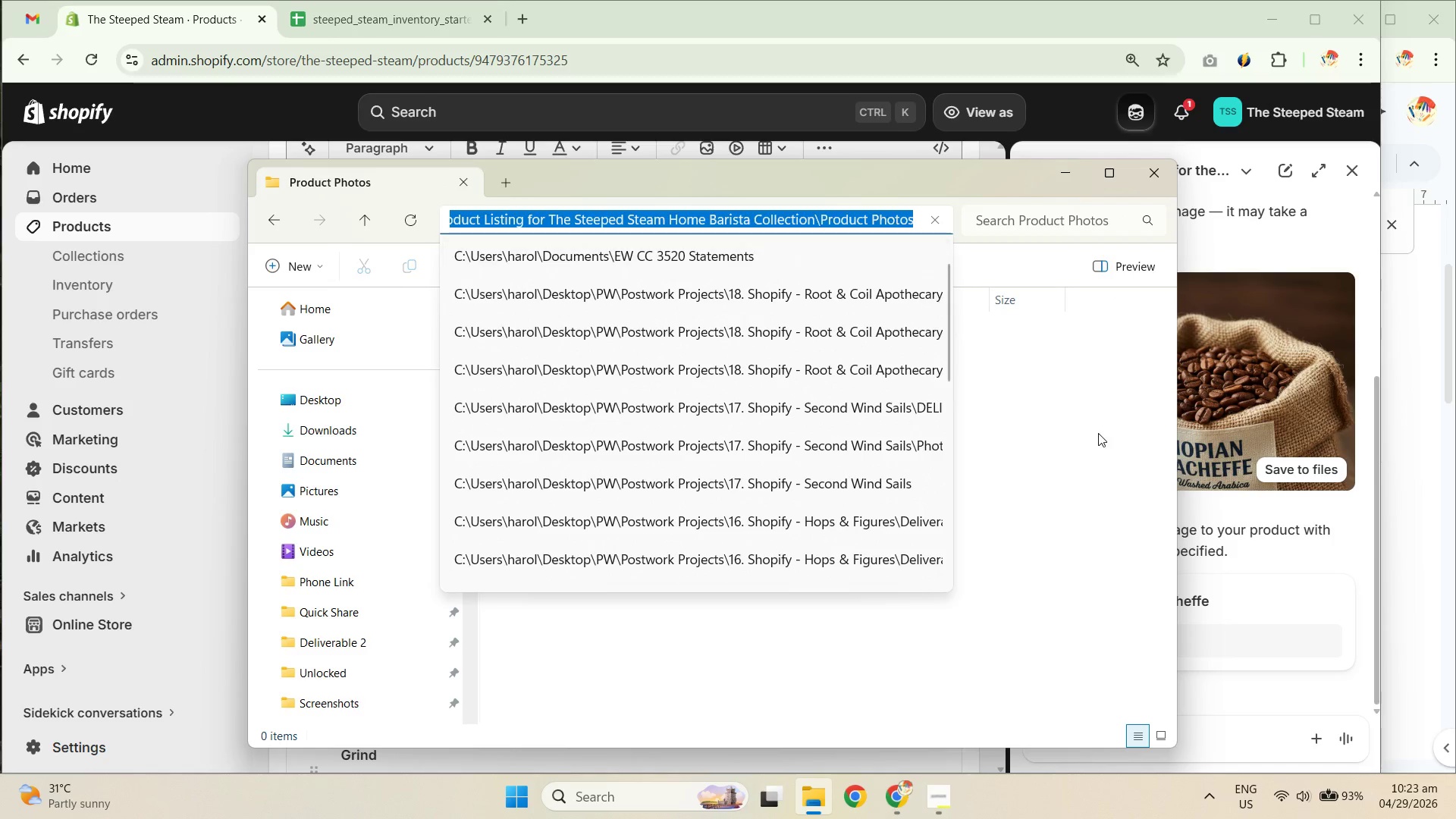 
key(Control+C)
 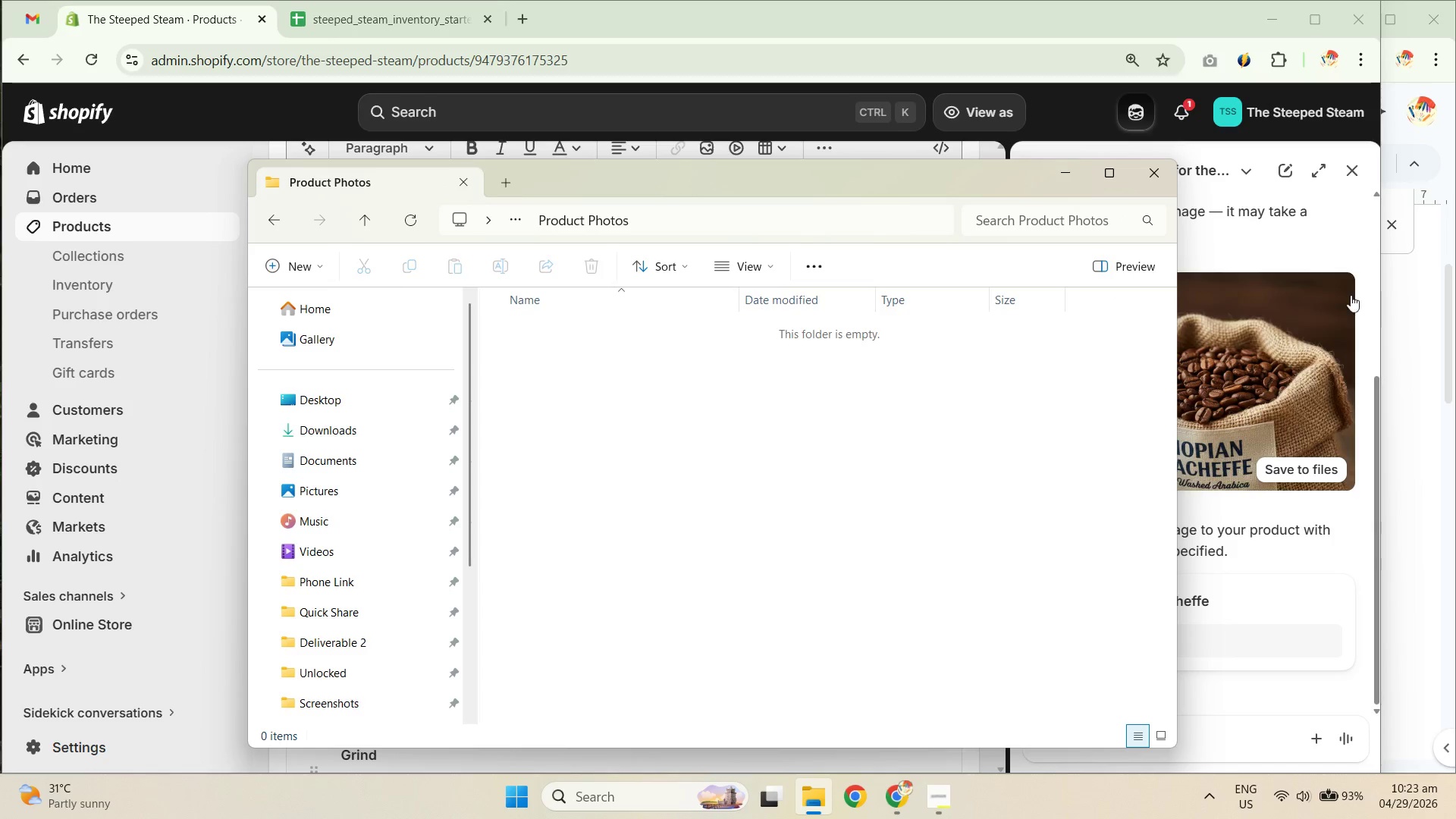 
left_click([1329, 281])
 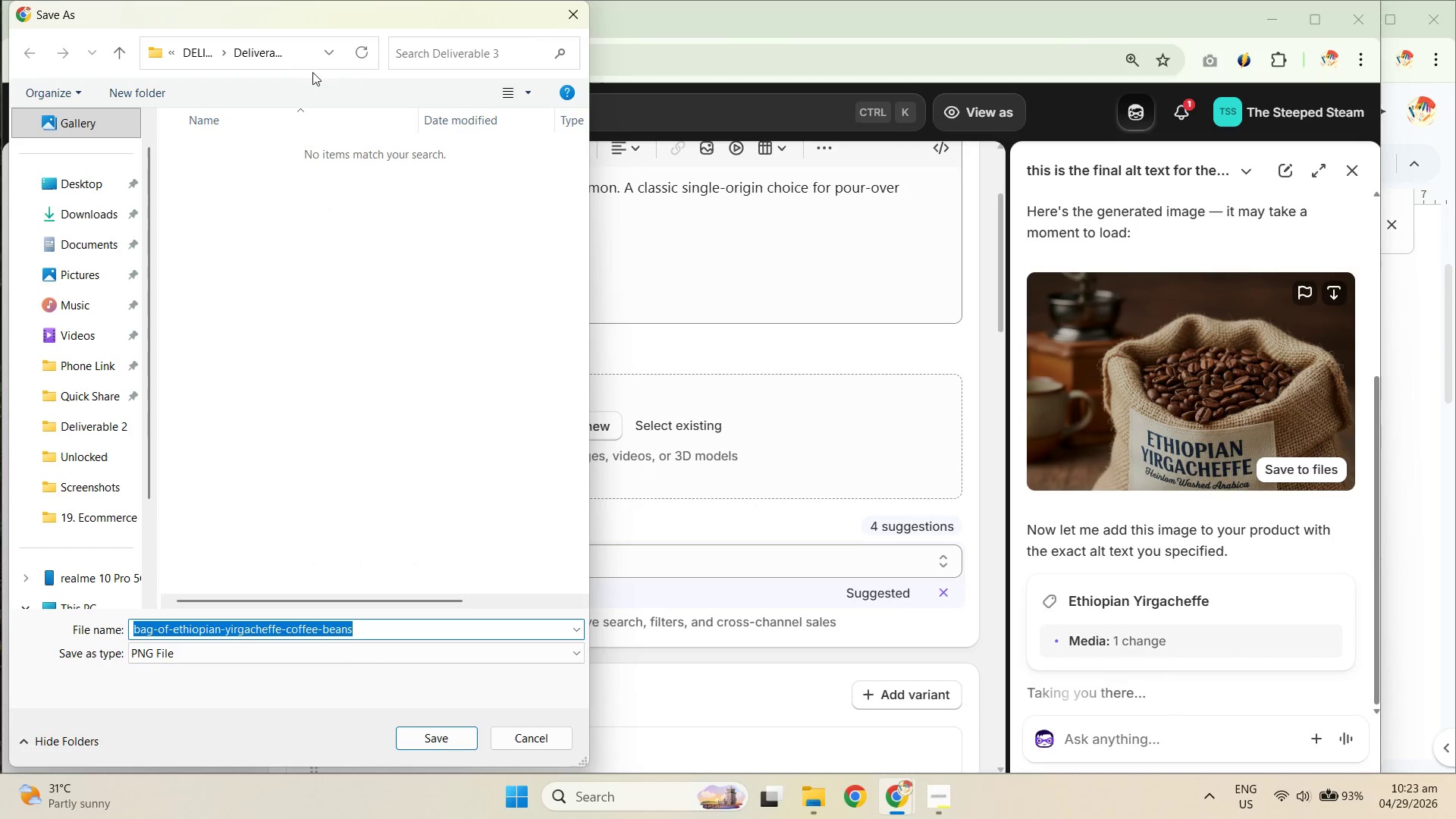 
key(Control+V)
 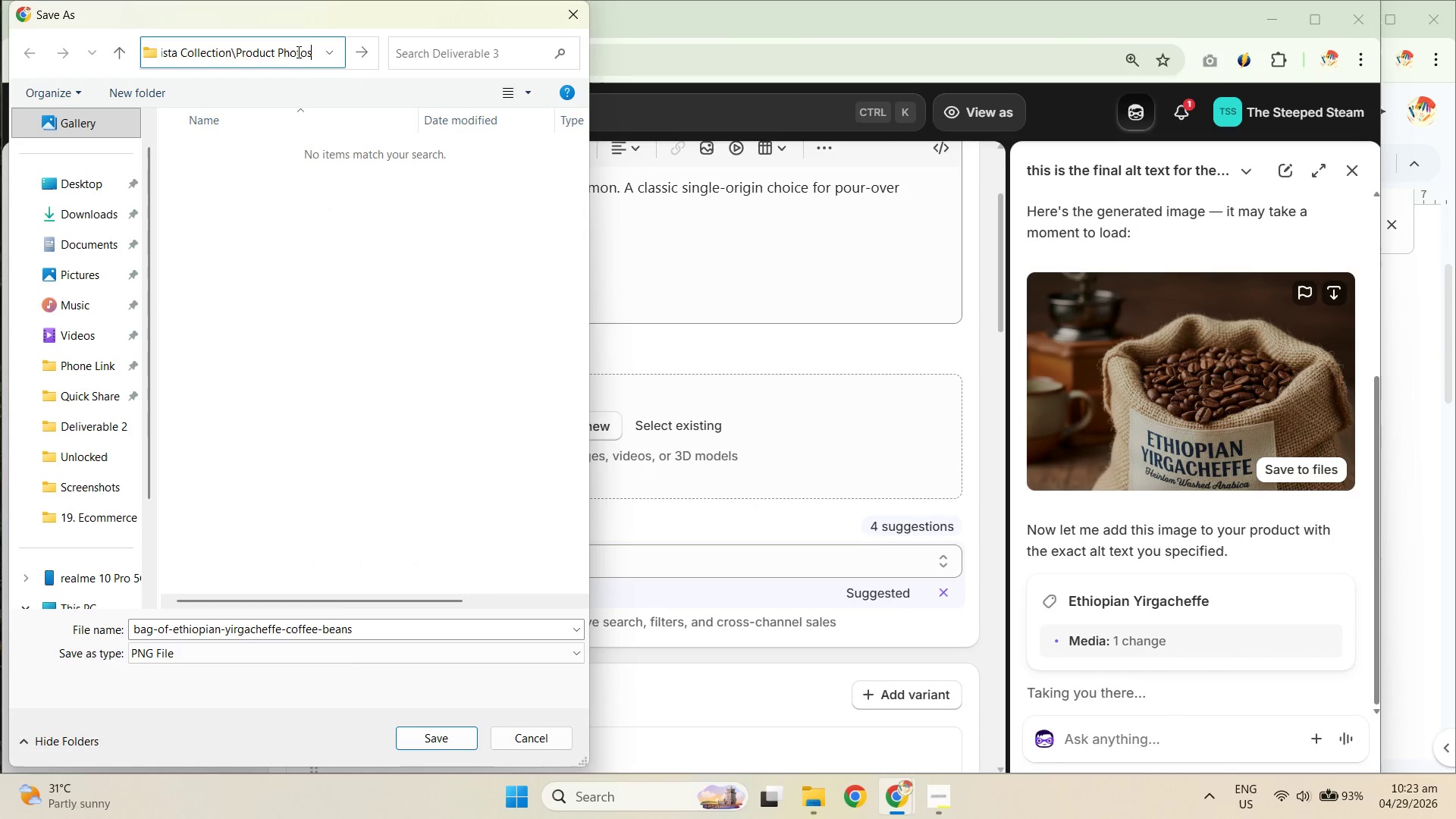 
key(NumpadEnter)
 